 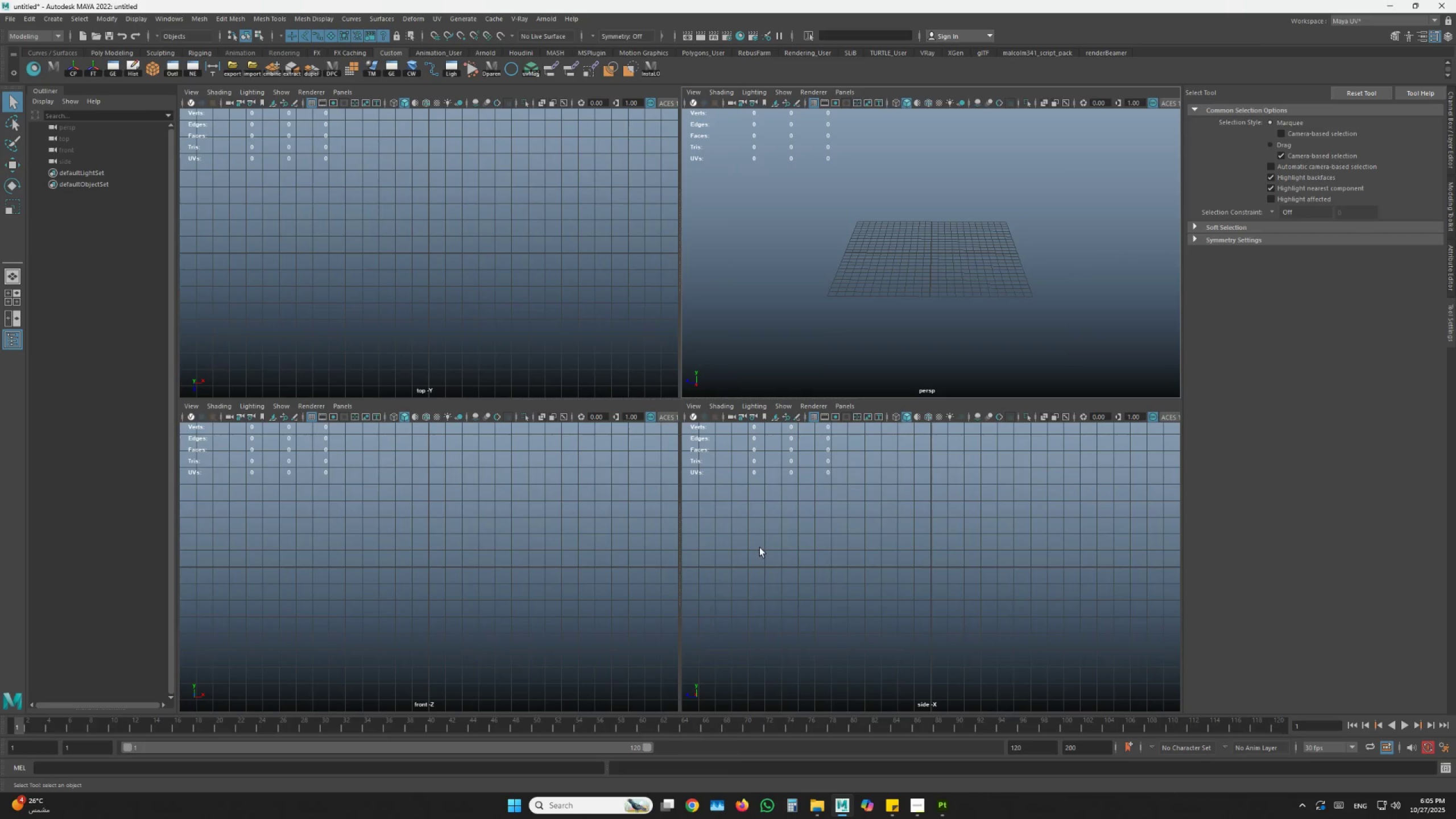 
hold_key(key=Space, duration=16.3)
 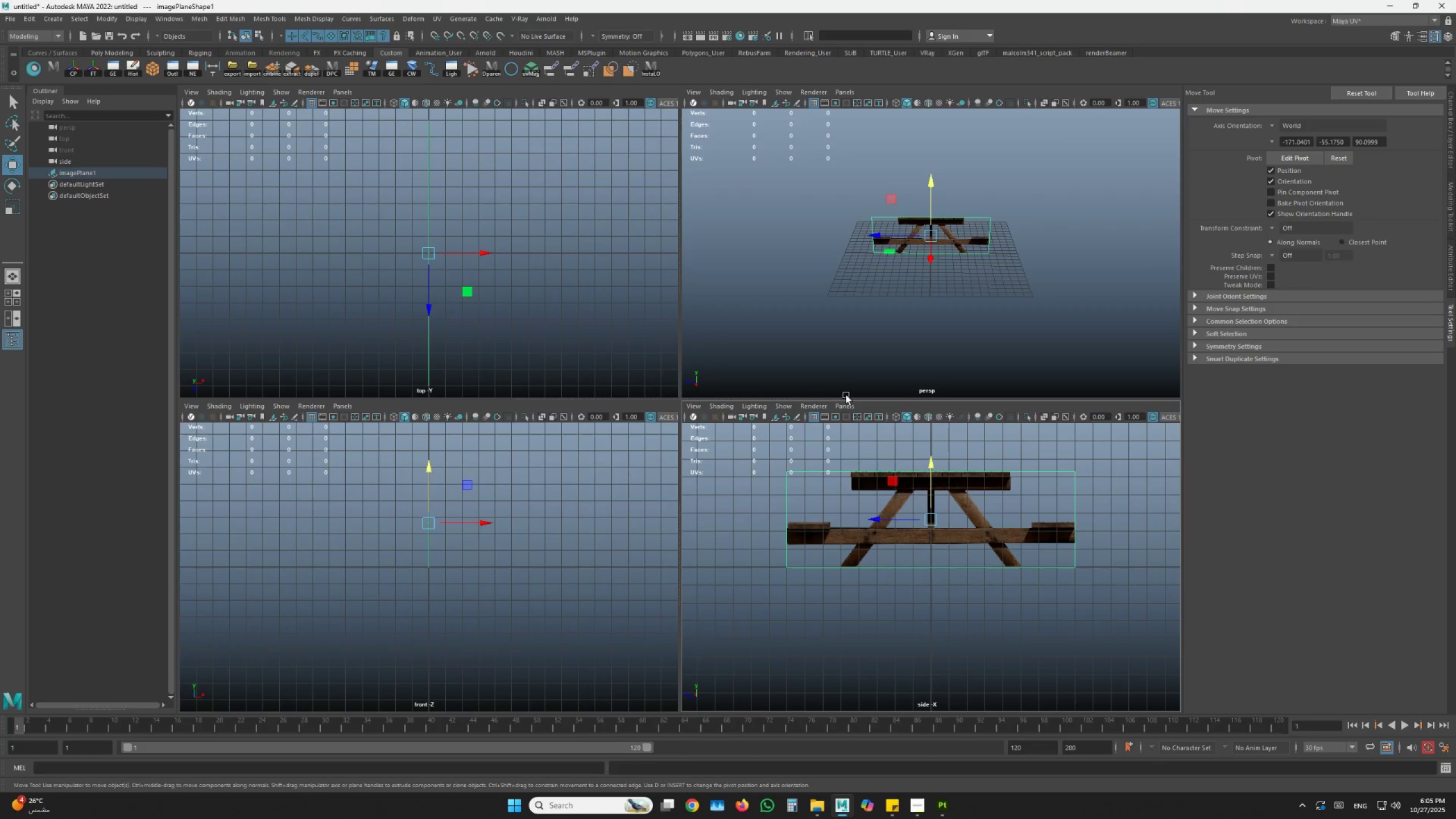 
left_click([184, 89])
 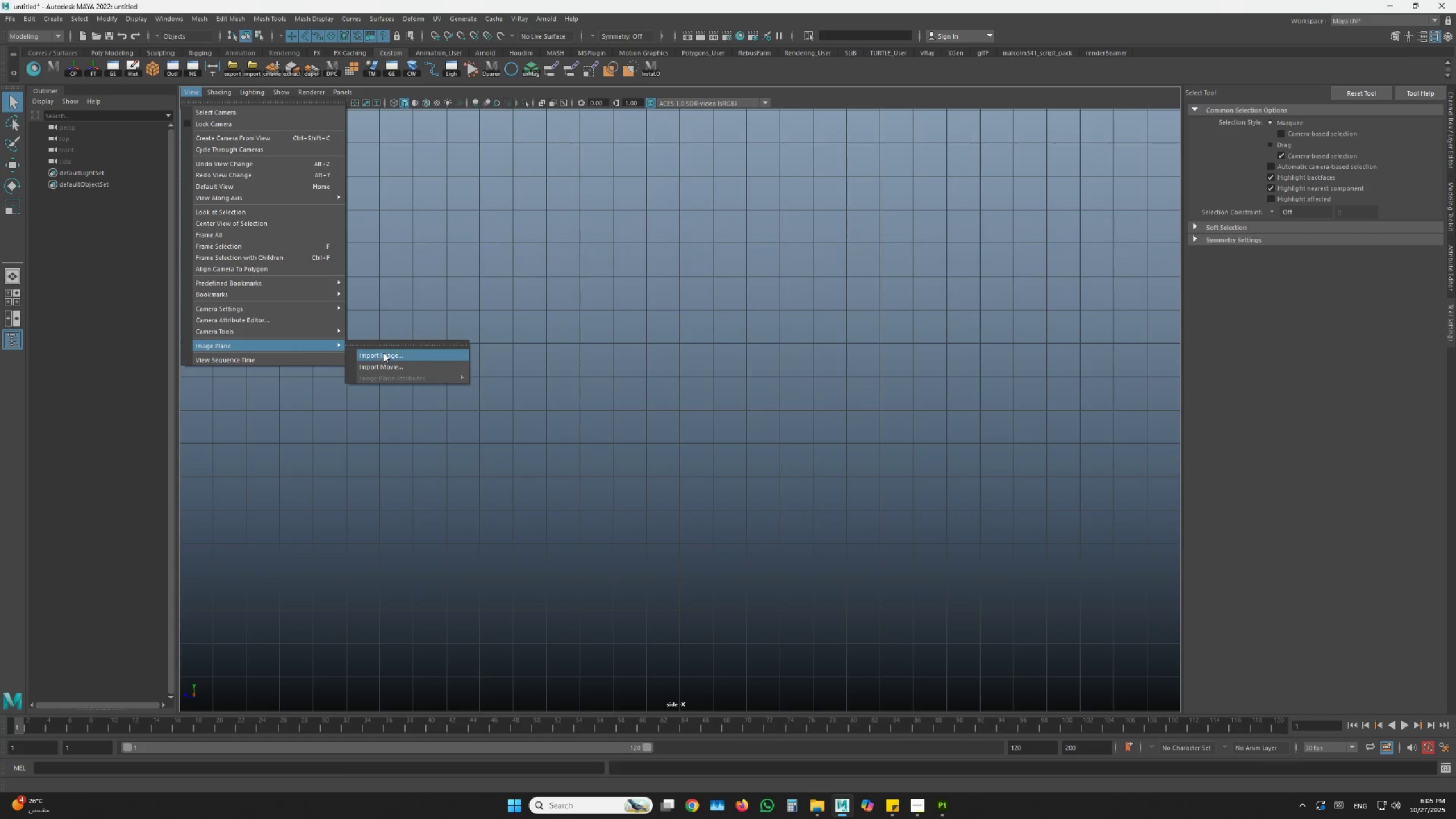 
left_click([446, 358])
 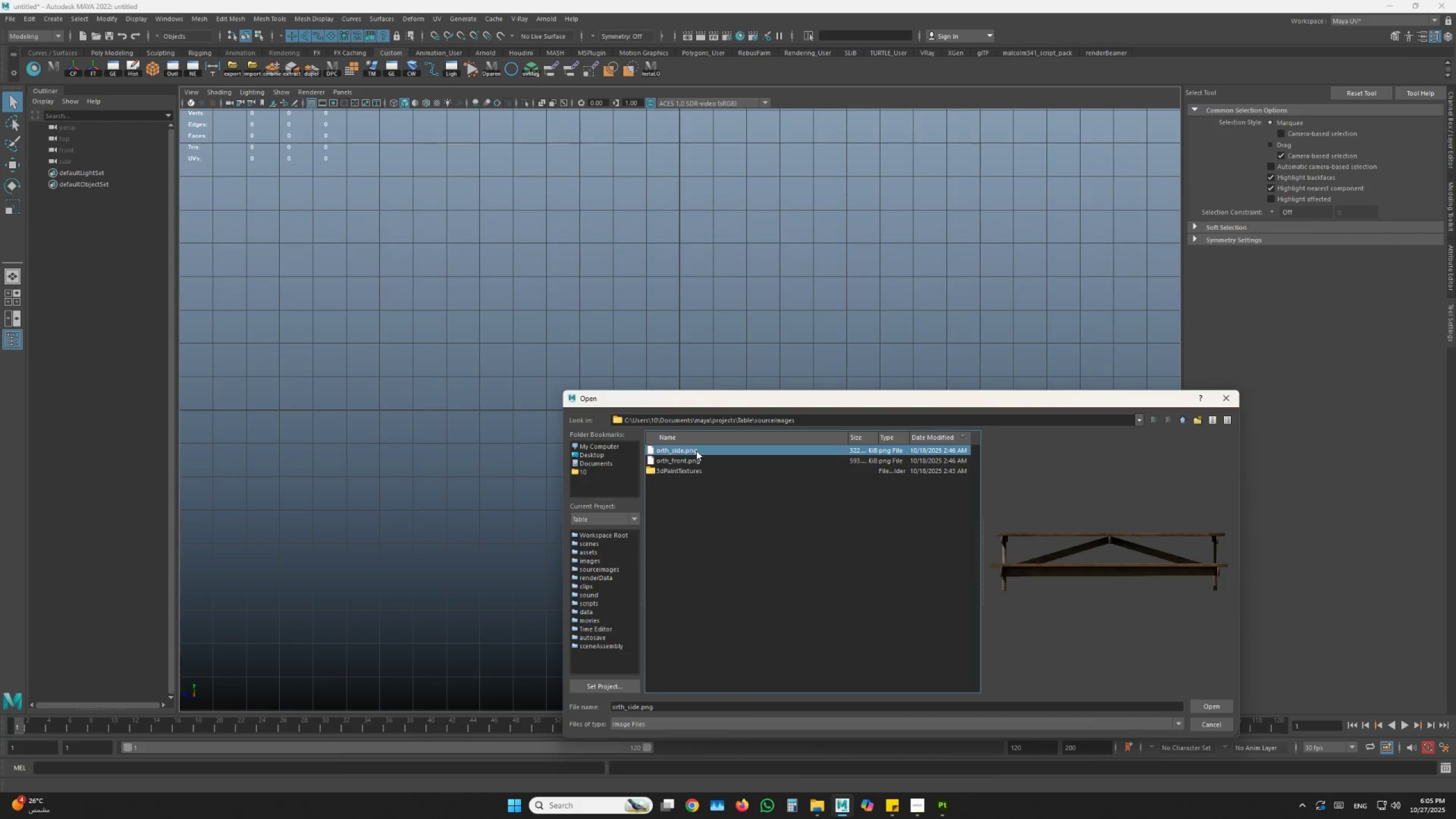 
left_click([705, 454])
 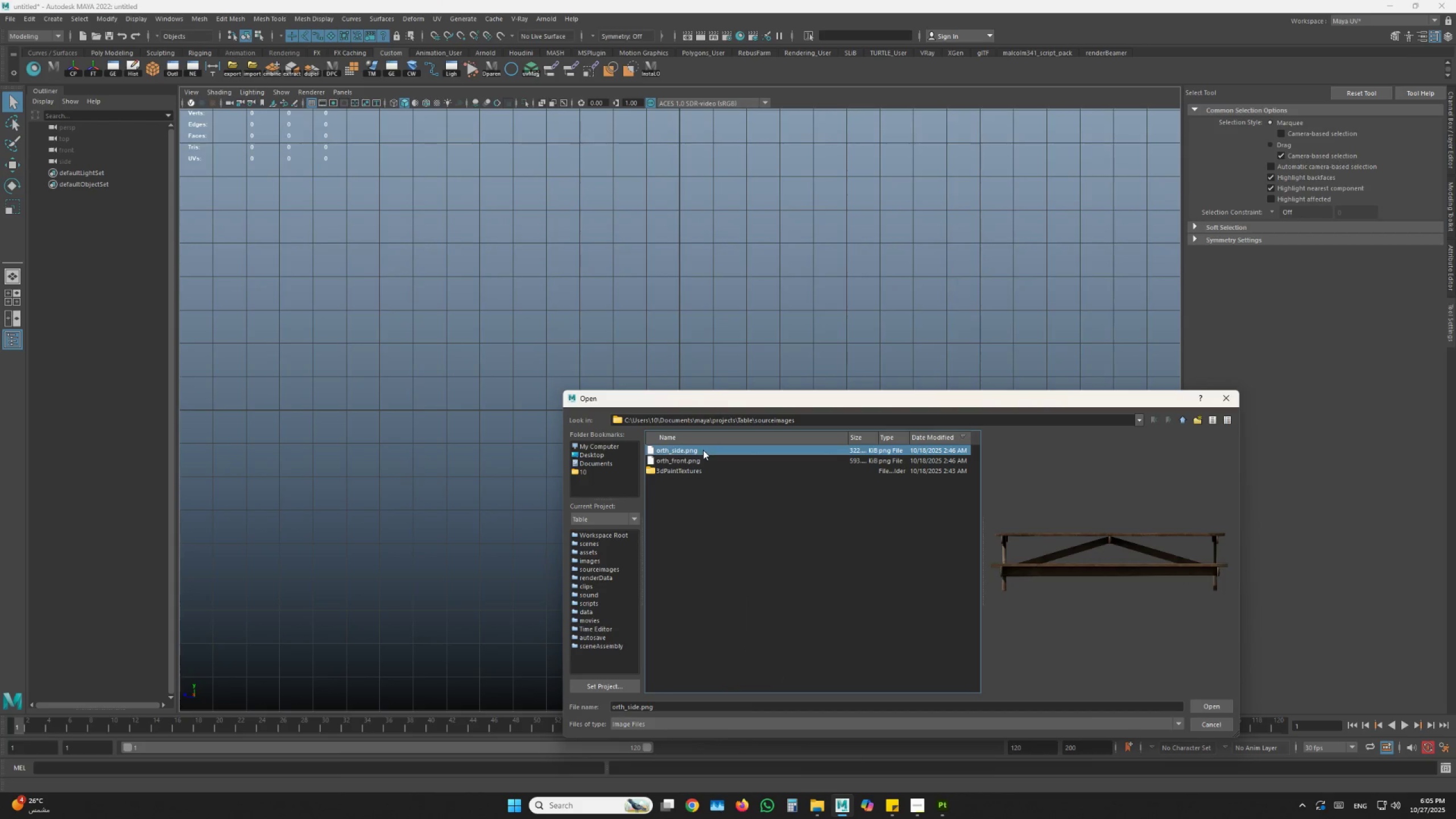 
left_click([710, 457])
 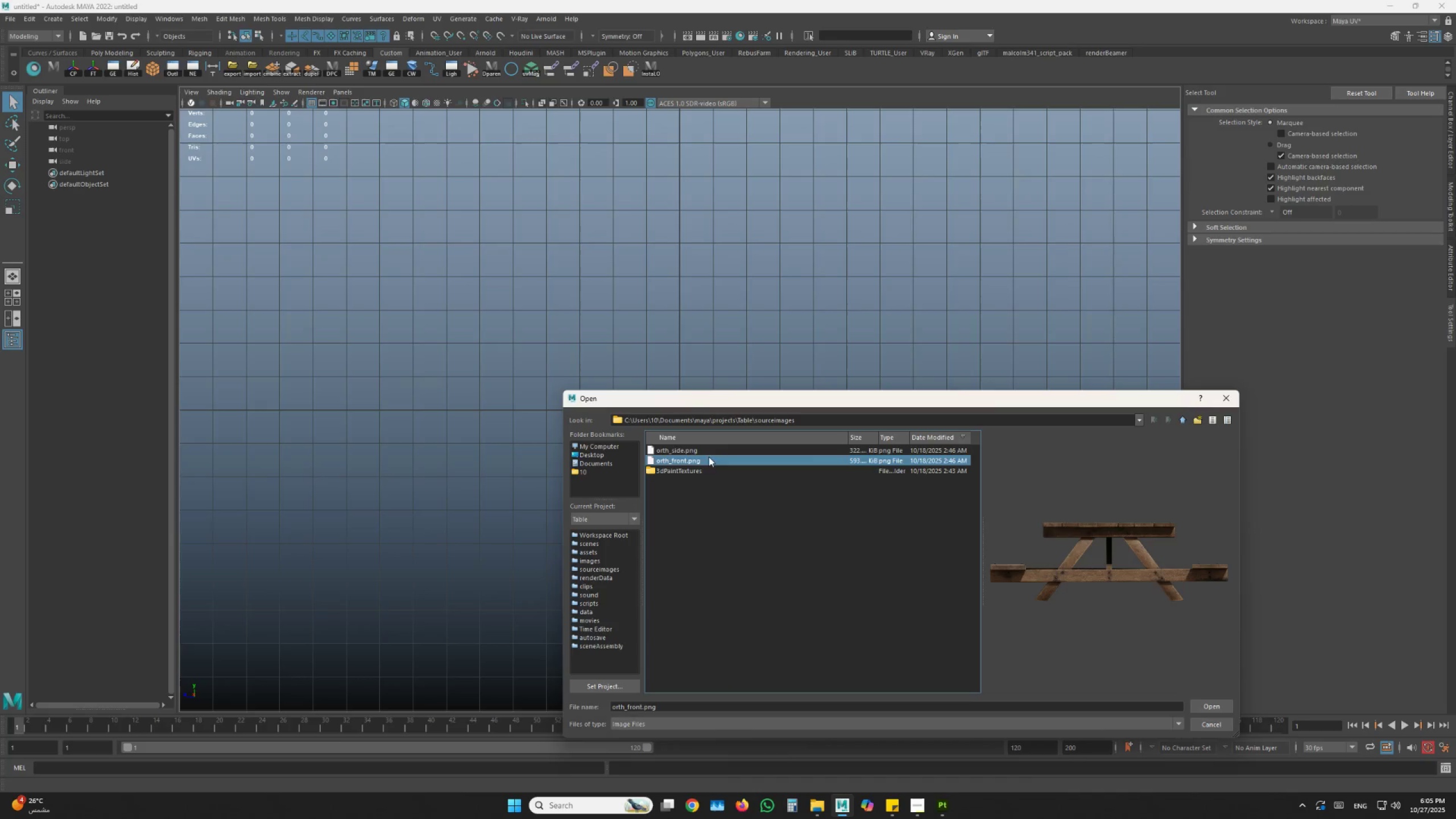 
left_click([696, 451])
 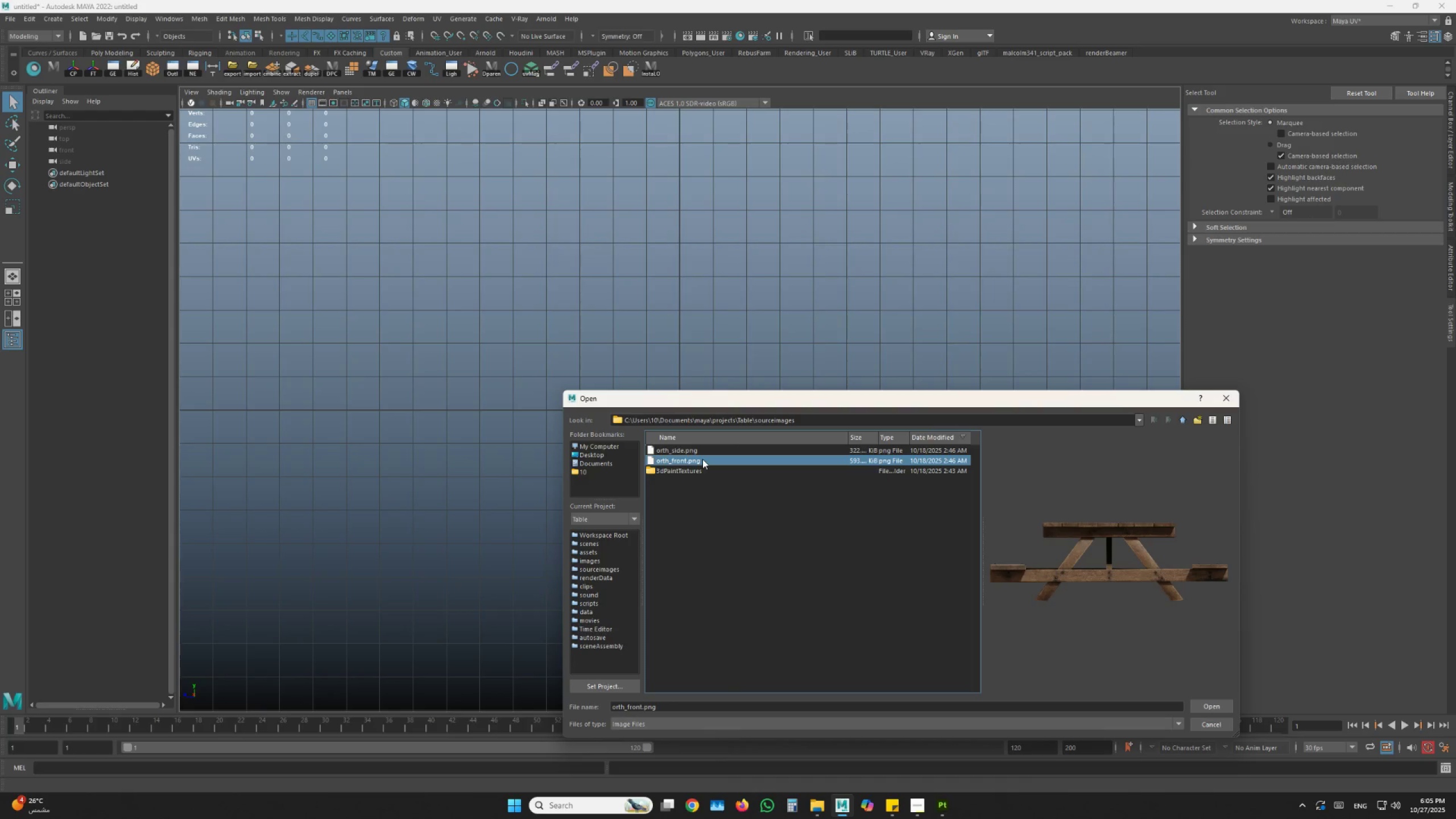 
double_click([702, 459])
 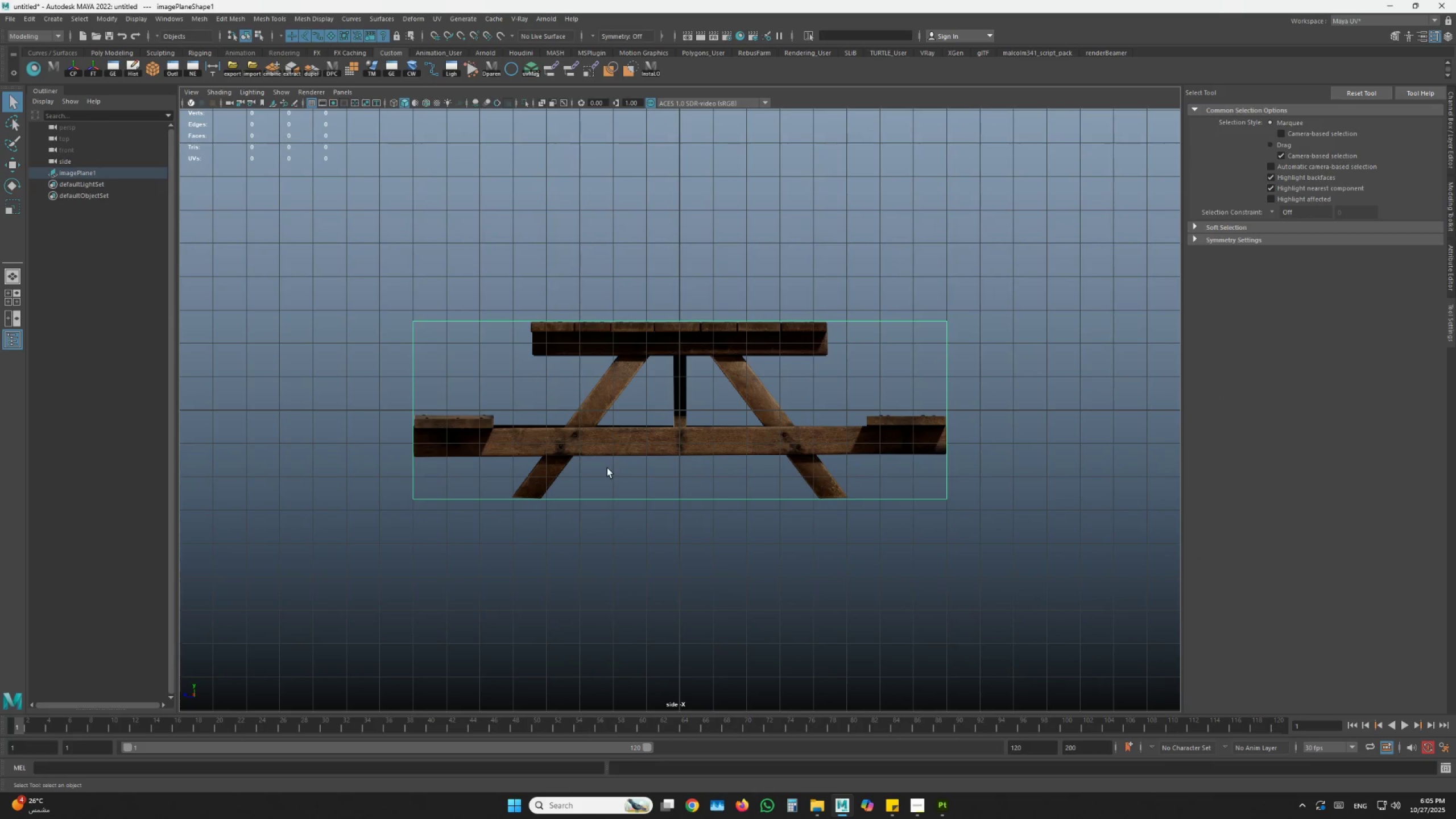 
scroll: coordinate [598, 467], scroll_direction: none, amount: 0.0
 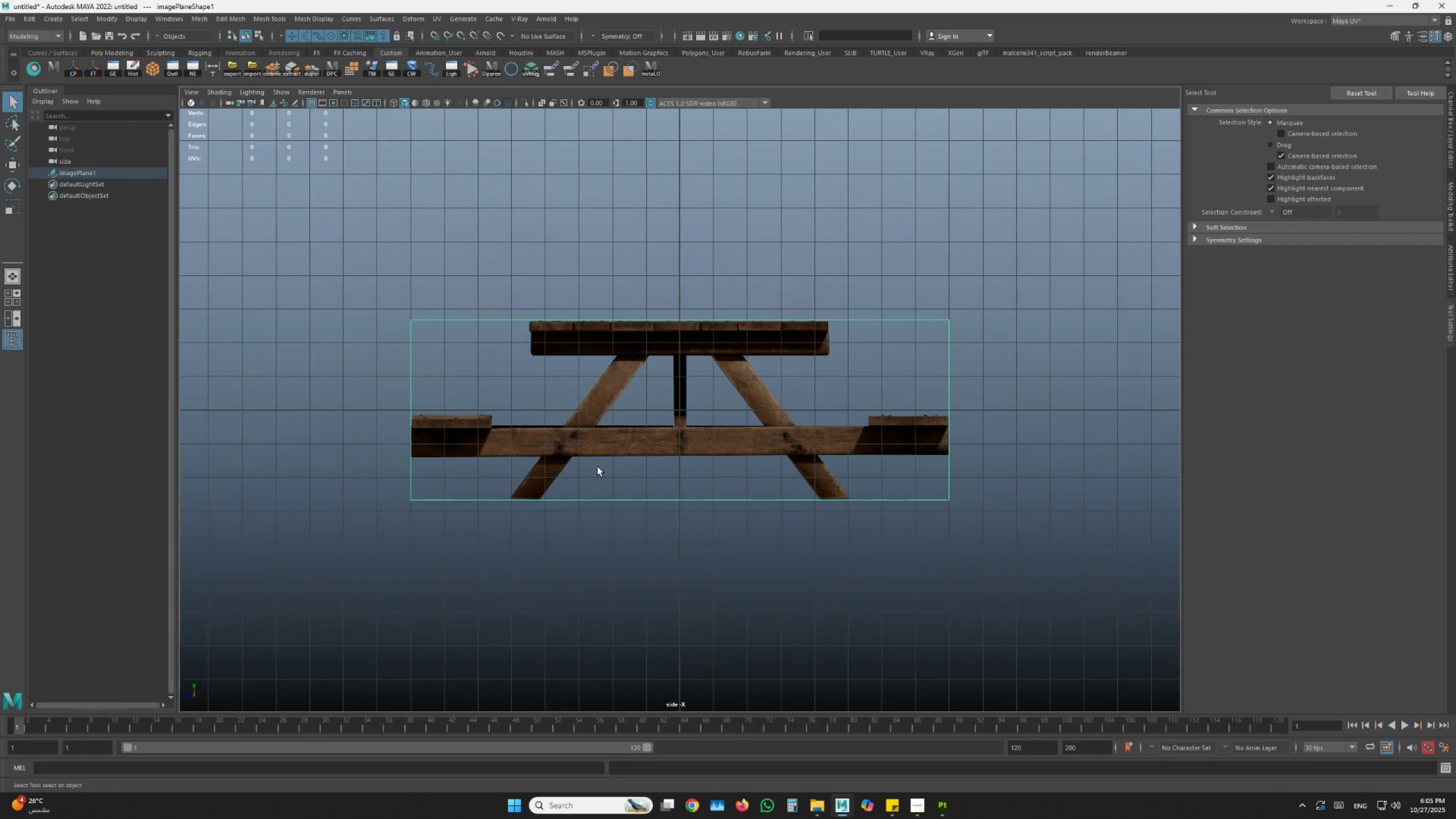 
key(W)
 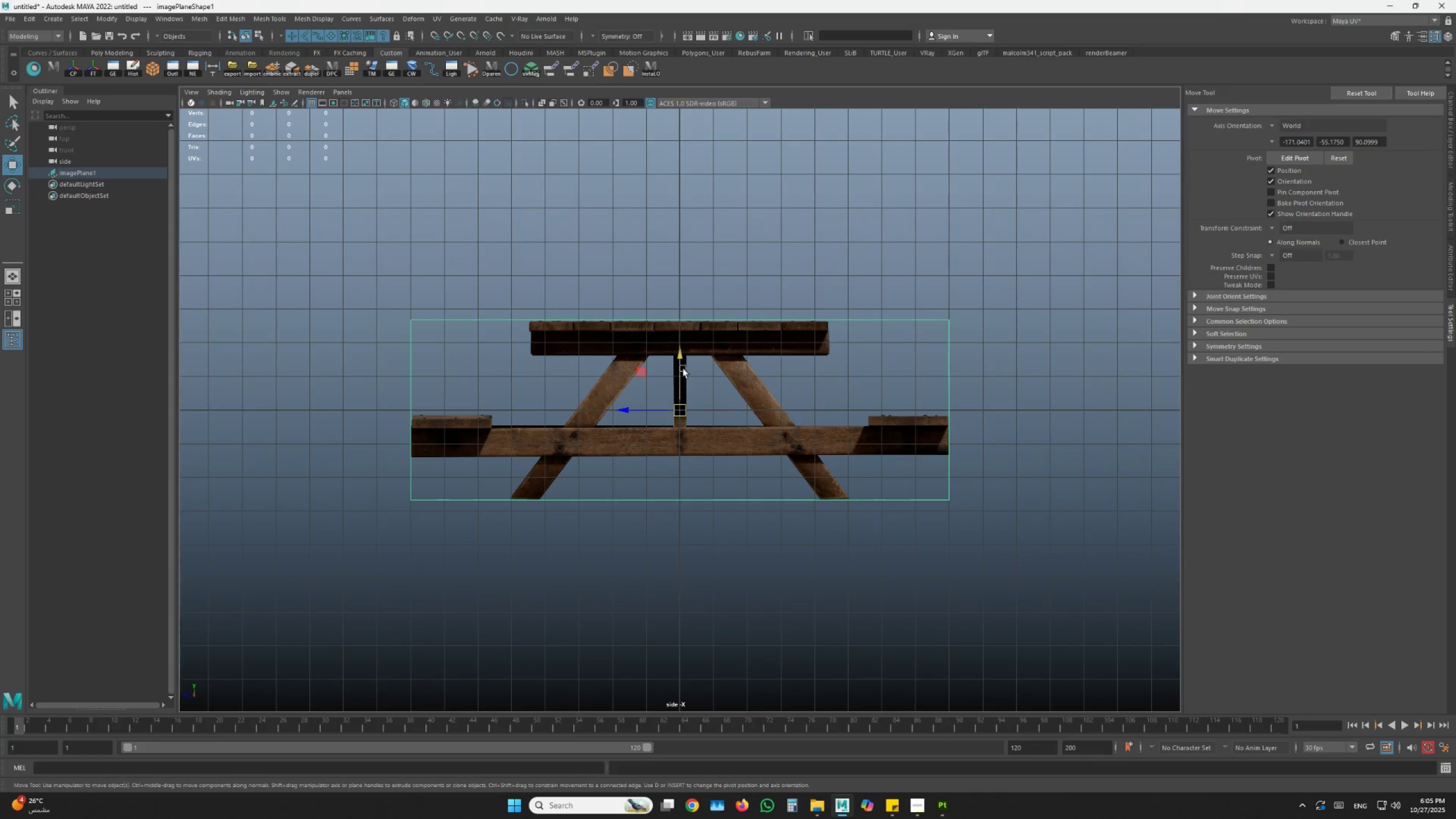 
left_click_drag(start_coordinate=[681, 357], to_coordinate=[694, 267])
 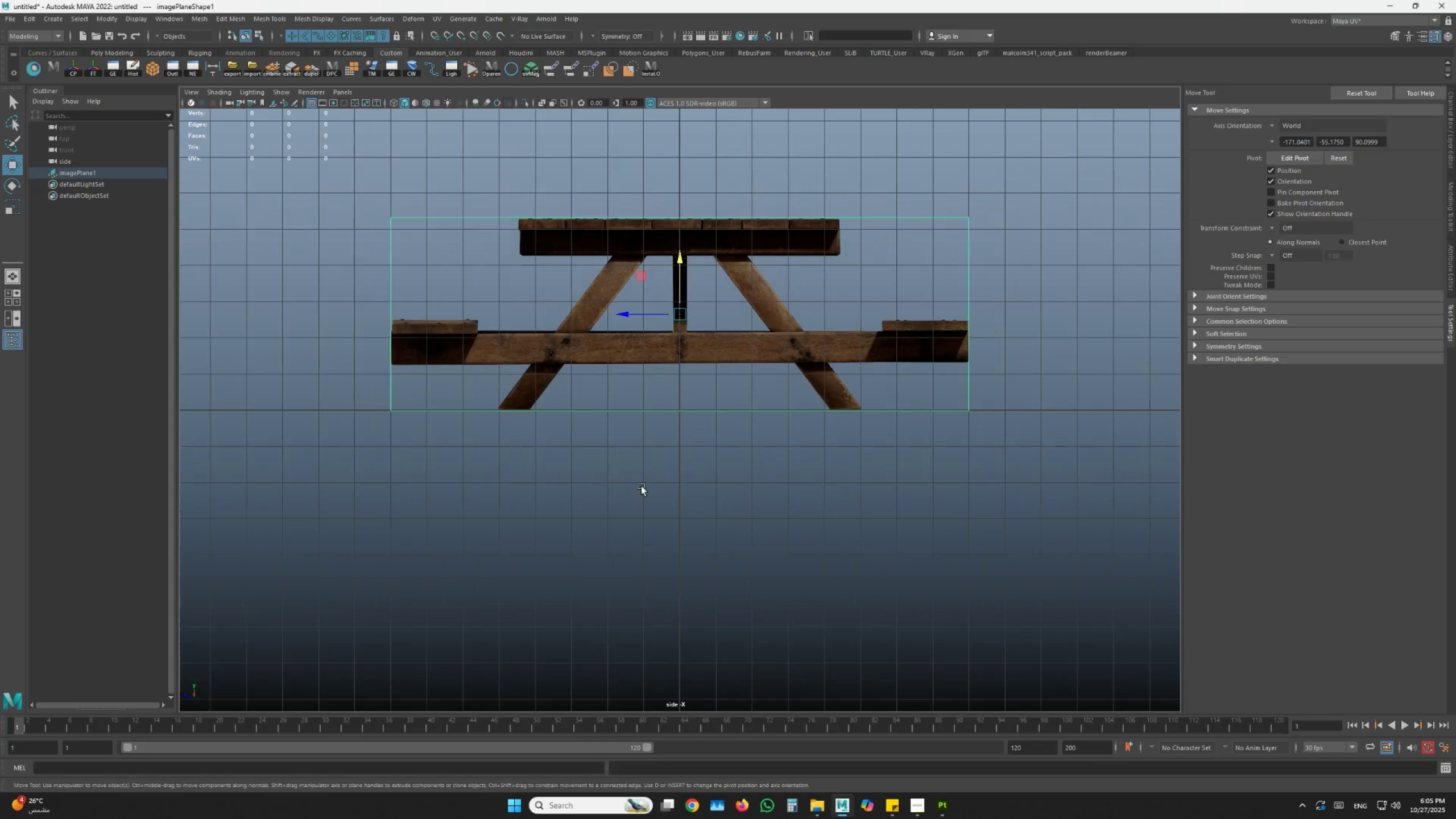 
scroll: coordinate [793, 419], scroll_direction: up, amount: 2.0
 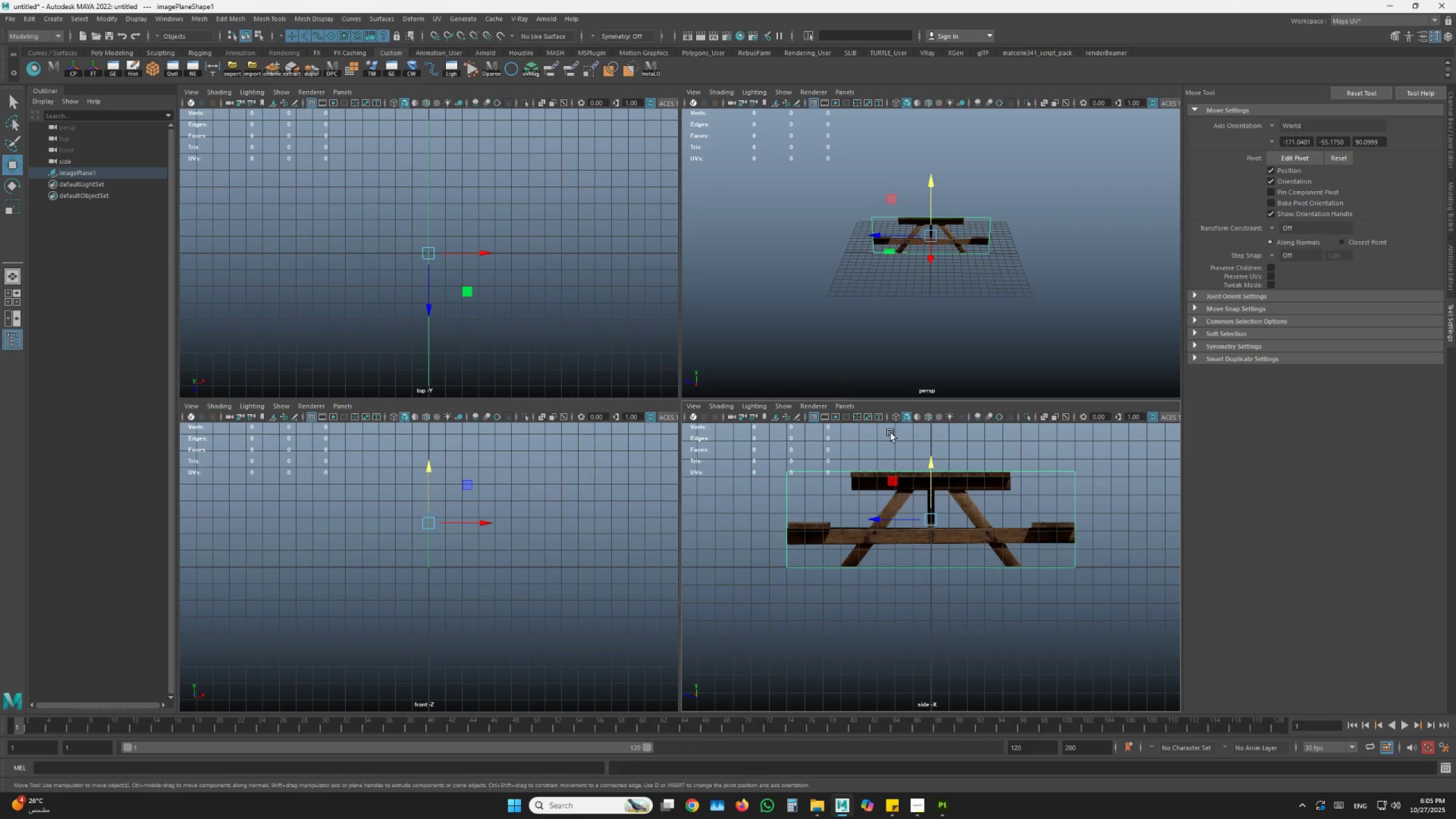 
hold_key(key=AltLeft, duration=0.39)
left_click_drag(start_coordinate=[897, 271], to_coordinate=[924, 280])
 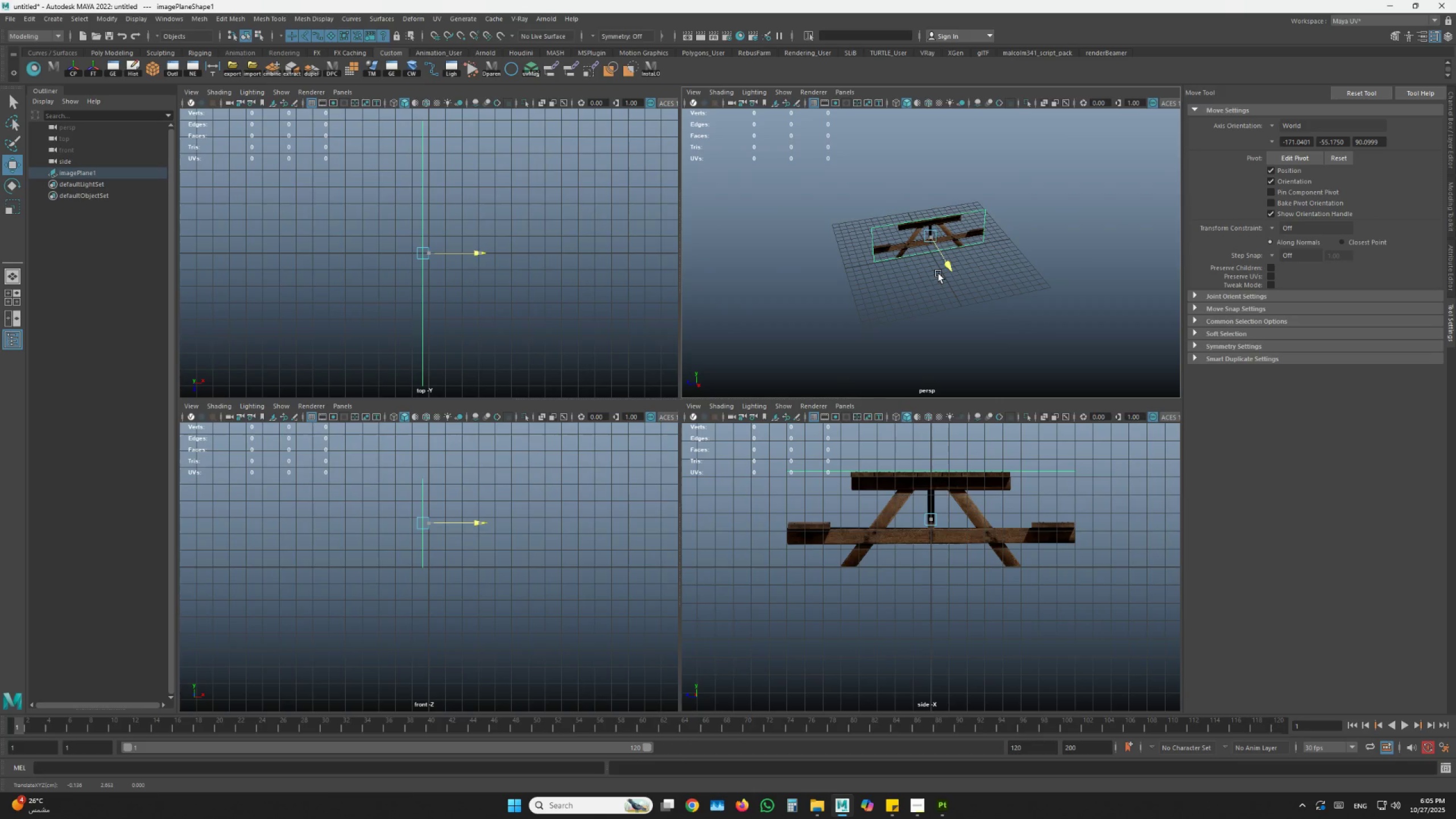 
left_click_drag(start_coordinate=[944, 270], to_coordinate=[908, 226])
 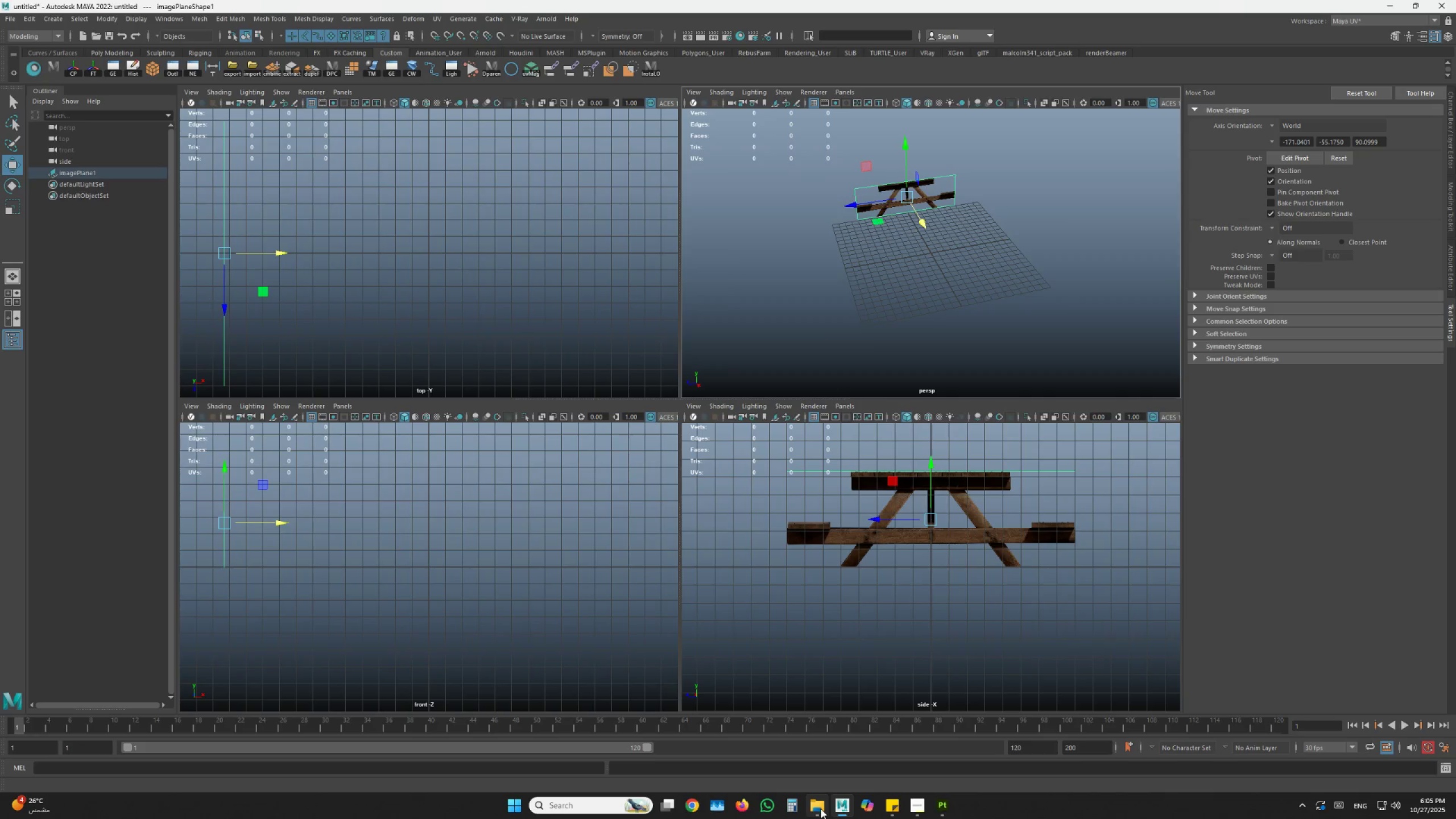 
left_click([820, 809])
 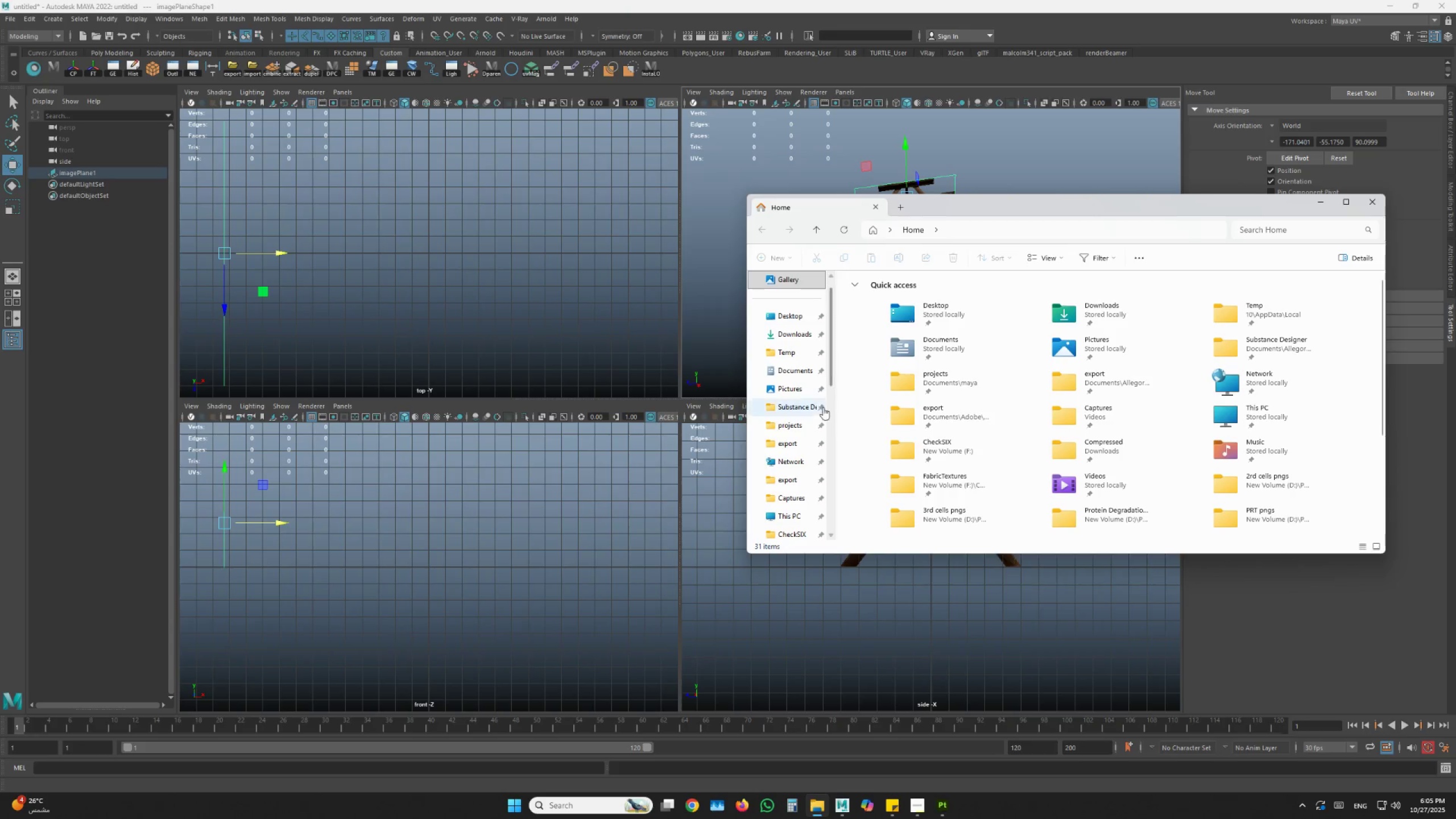 
scroll: coordinate [809, 400], scroll_direction: down, amount: 1.0
 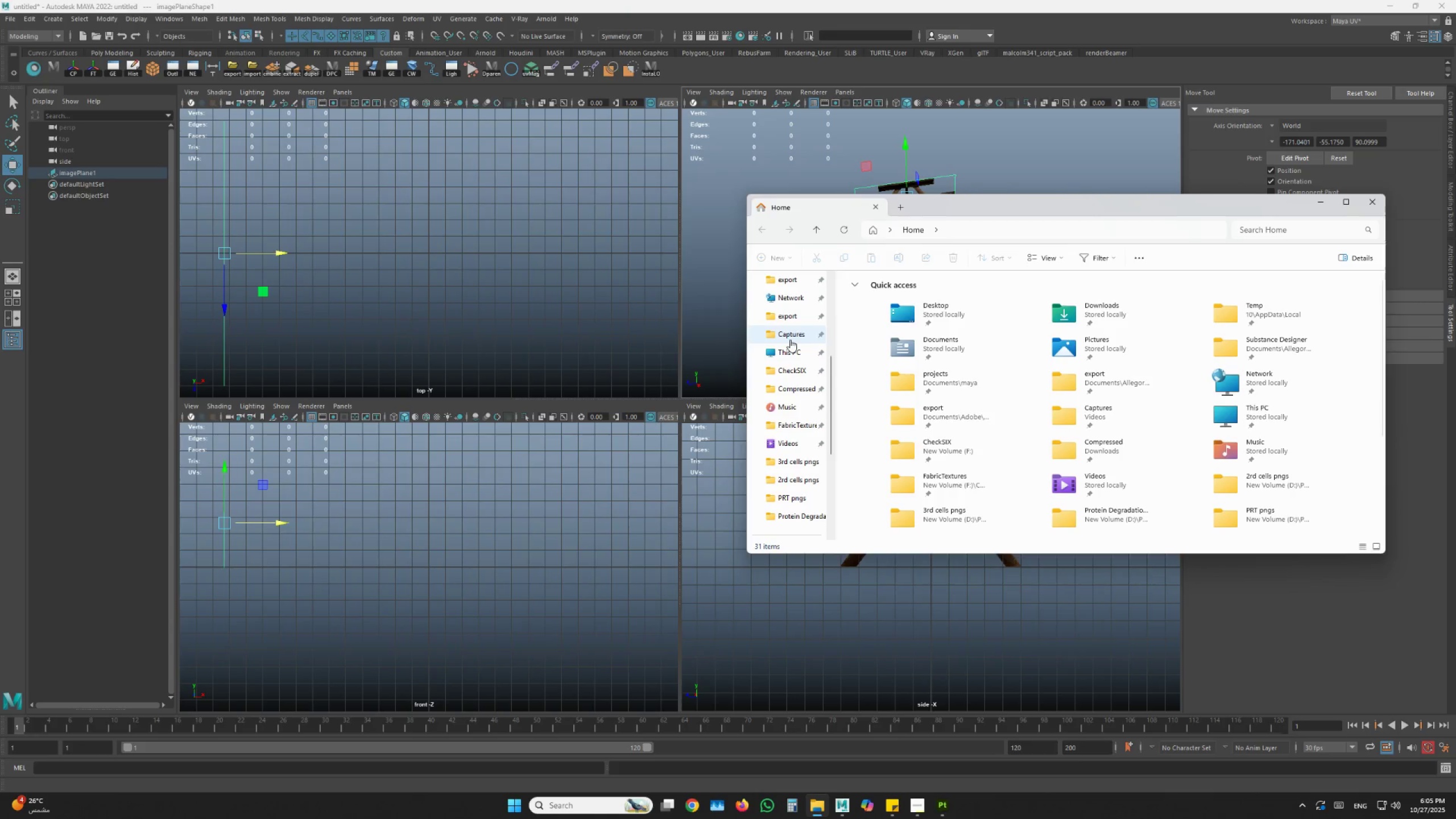 
scroll: coordinate [790, 340], scroll_direction: up, amount: 2.0
 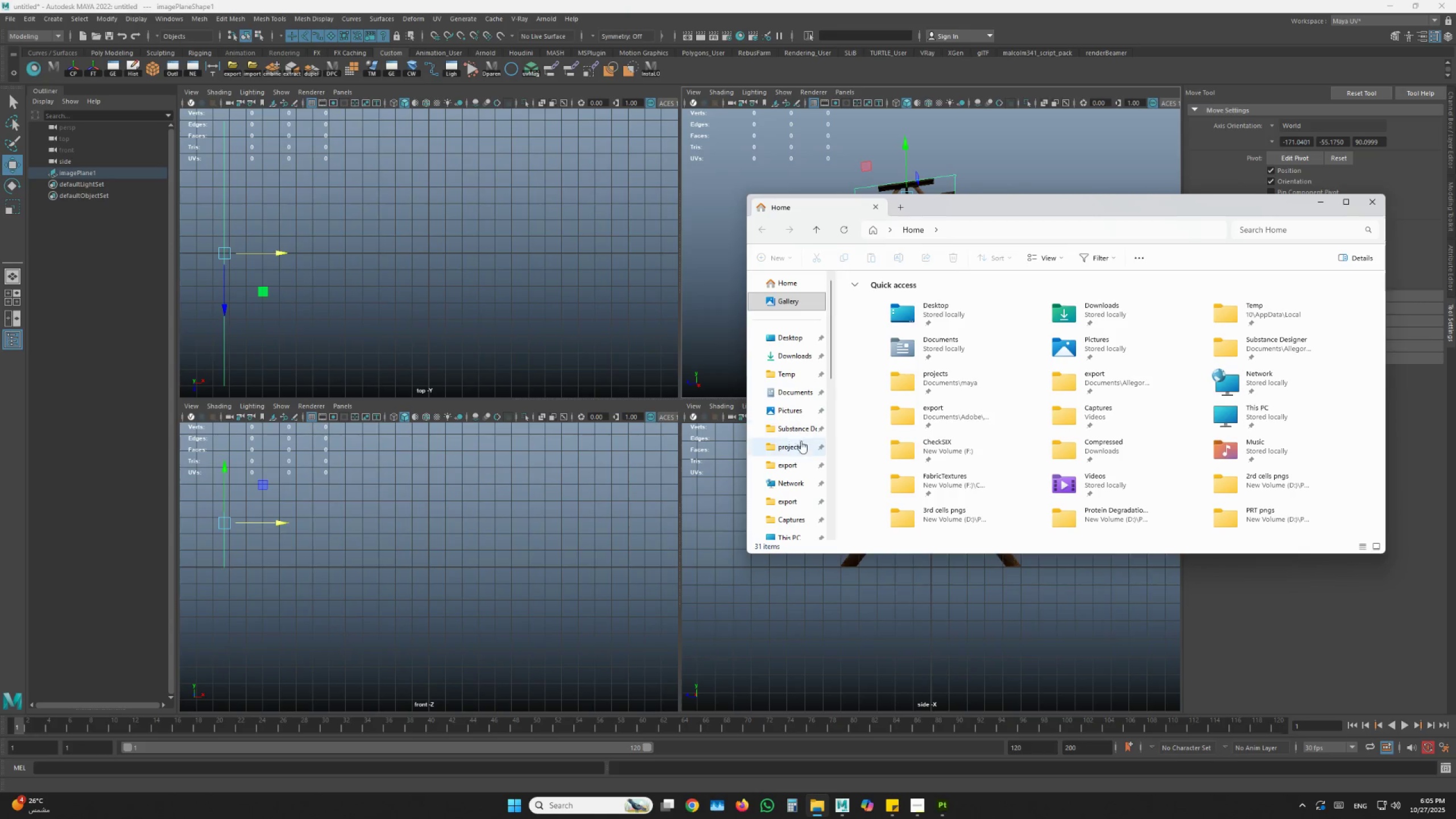 
left_click([803, 450])
 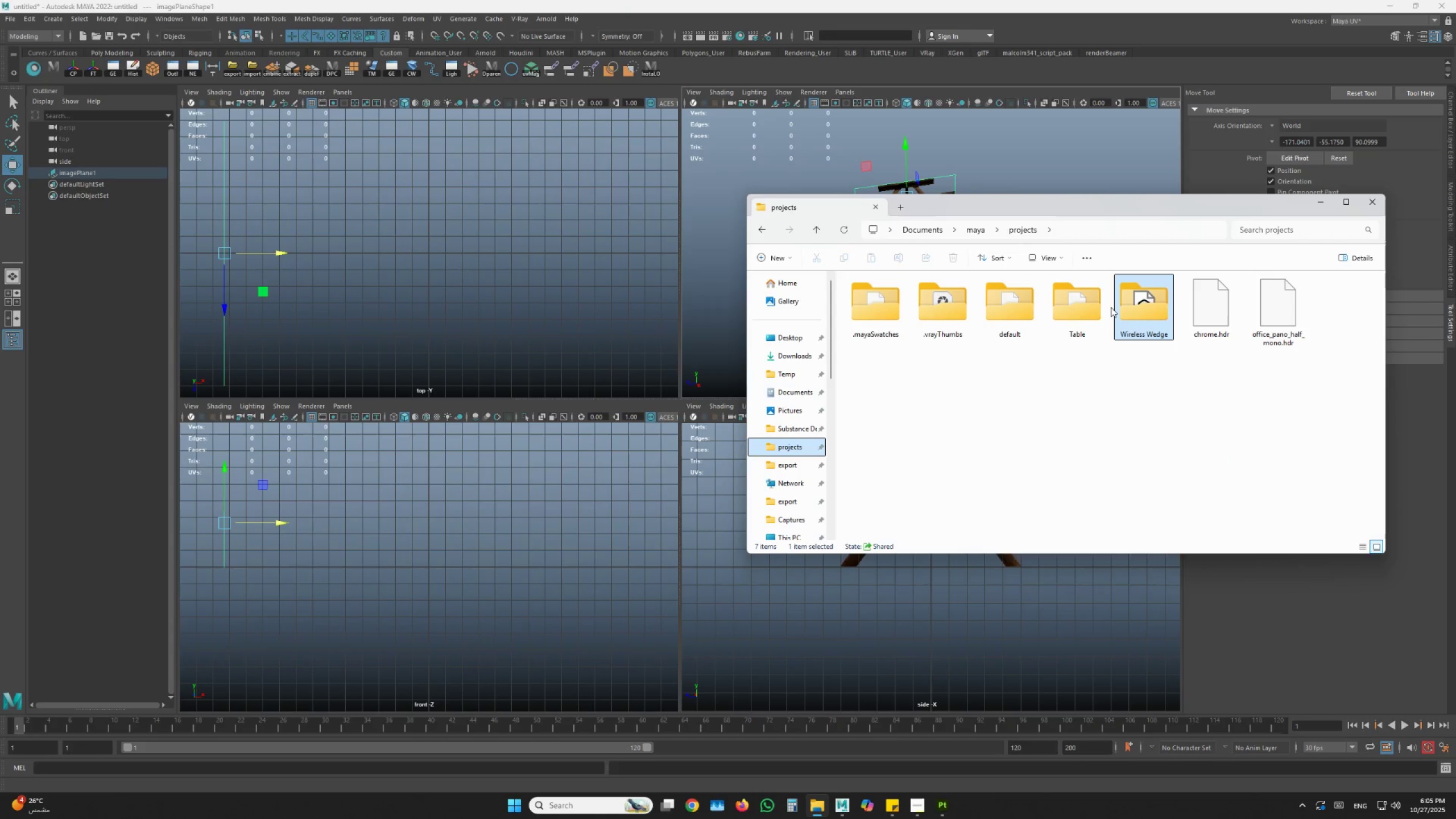 
double_click([1086, 304])
 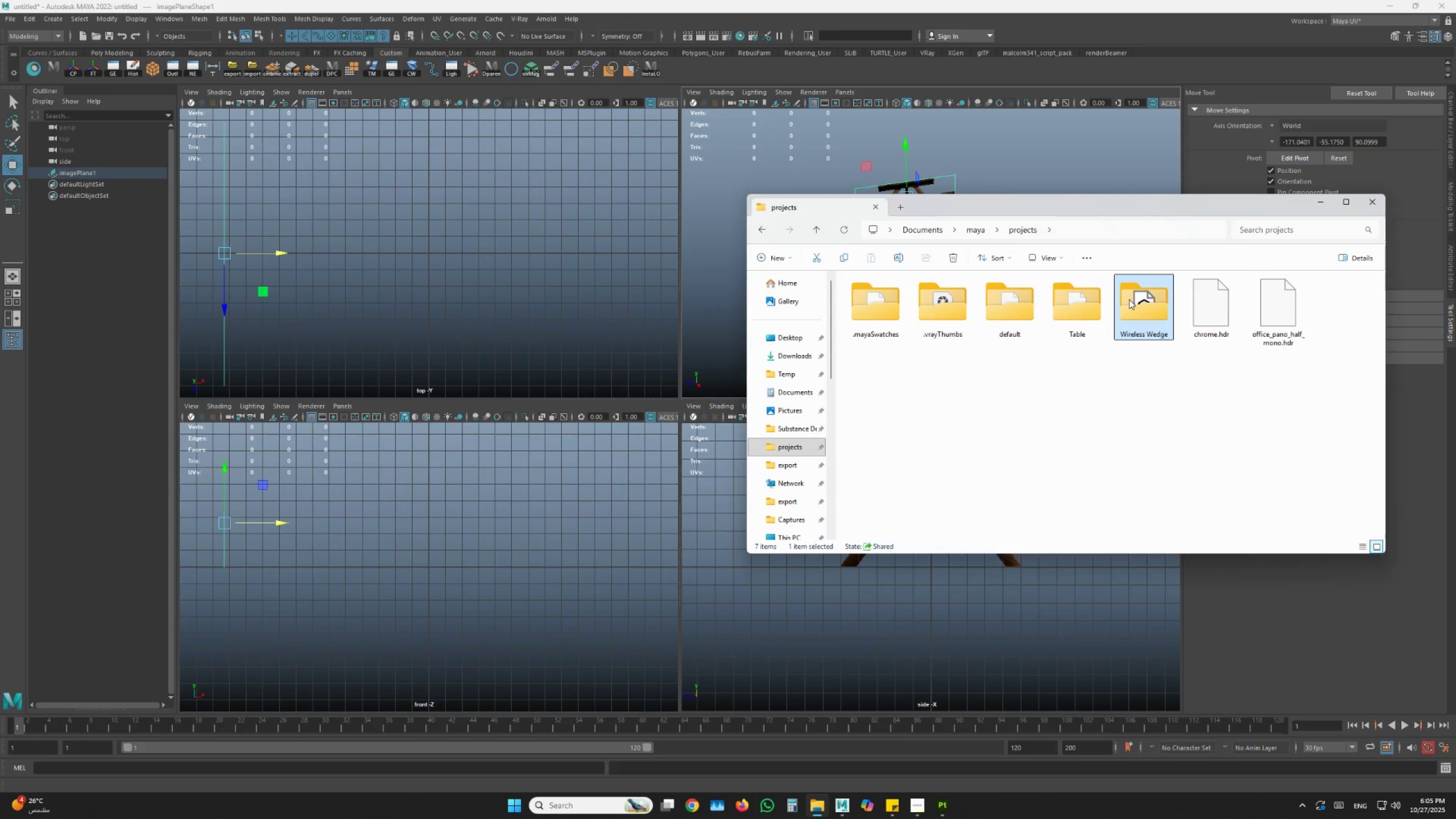 
triple_click([1086, 304])
 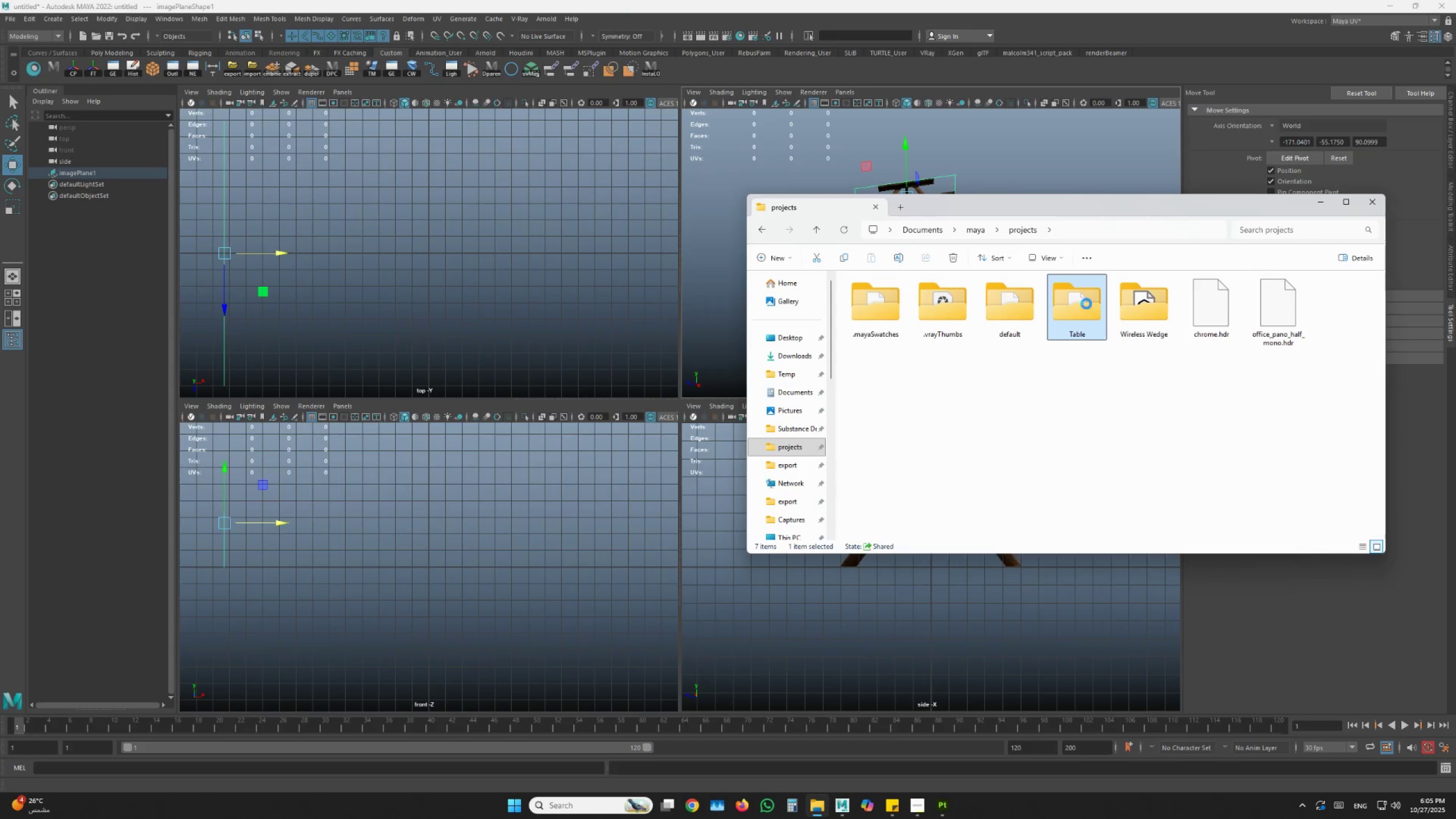 
double_click([1086, 304])
 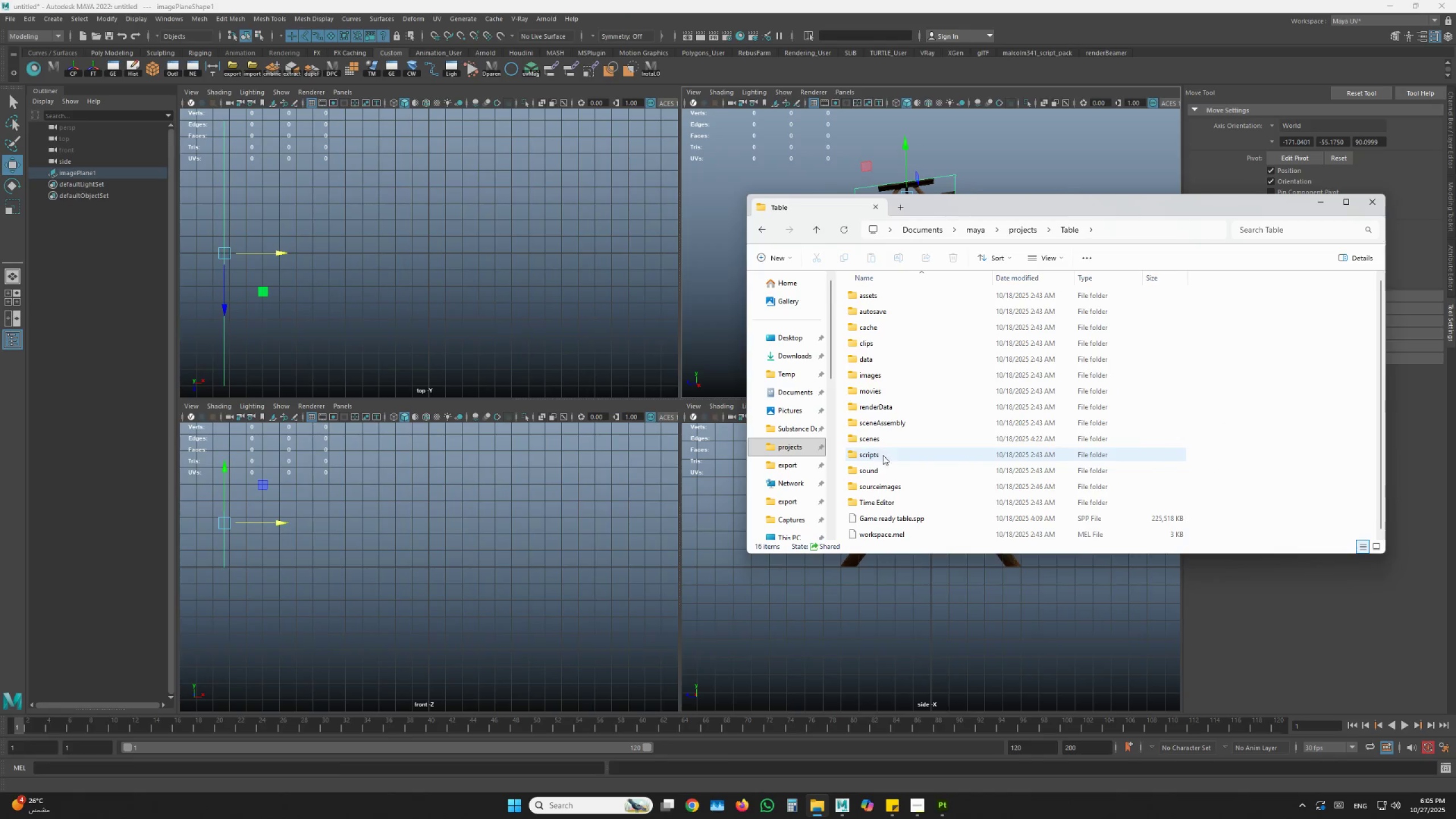 
double_click([890, 483])
 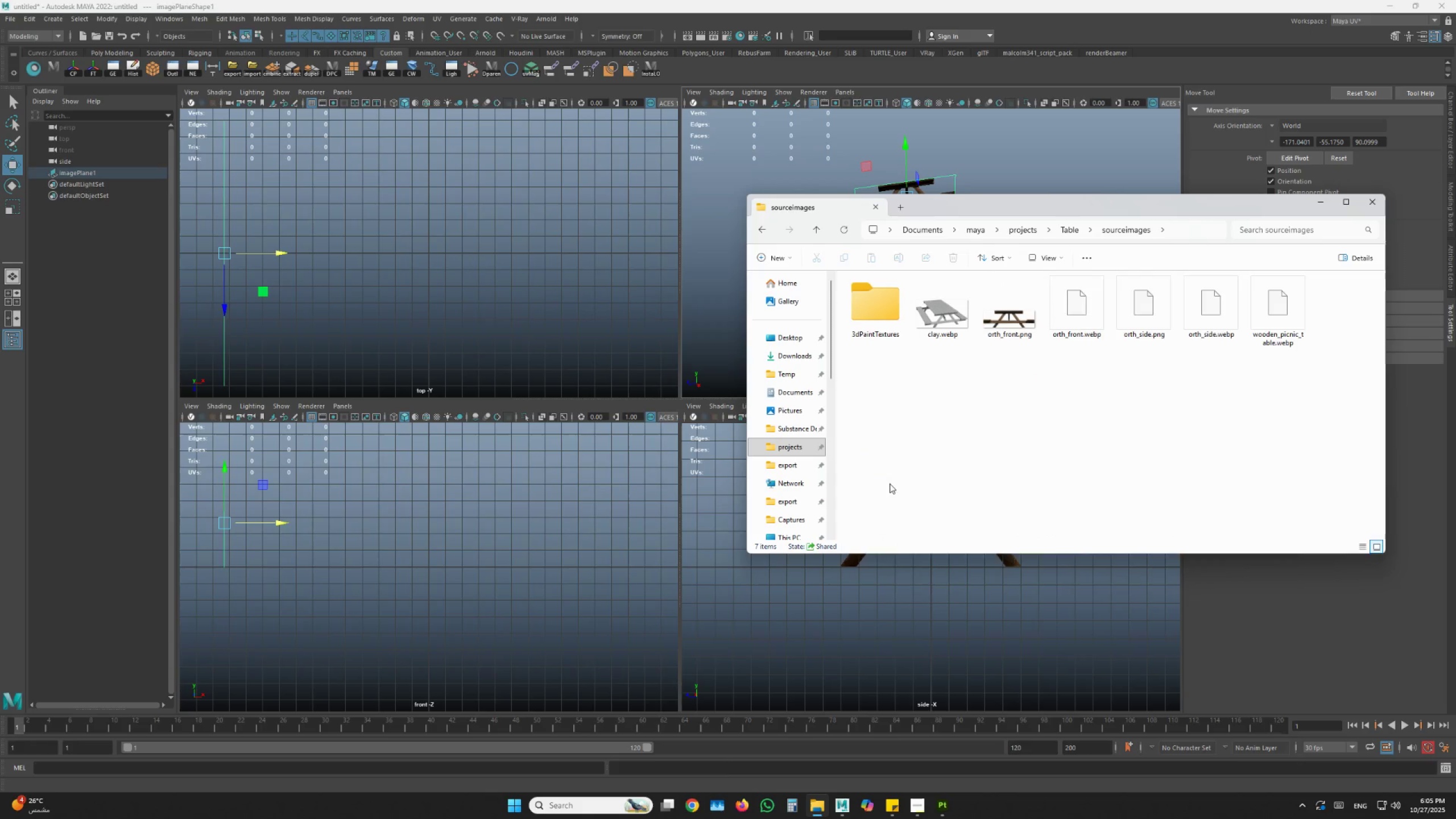 
key(Meta+MetaLeft)
 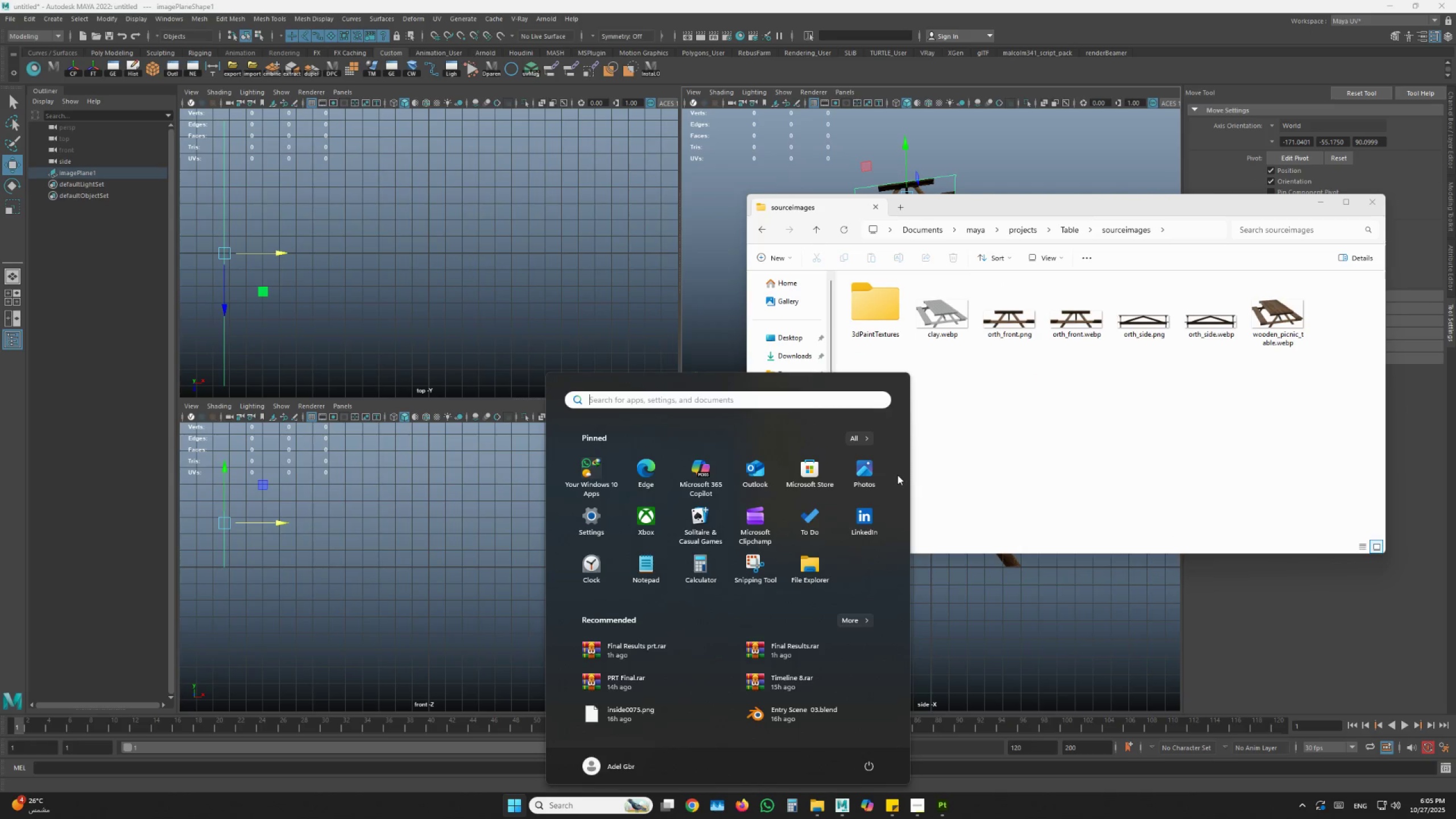 
type(pure)
 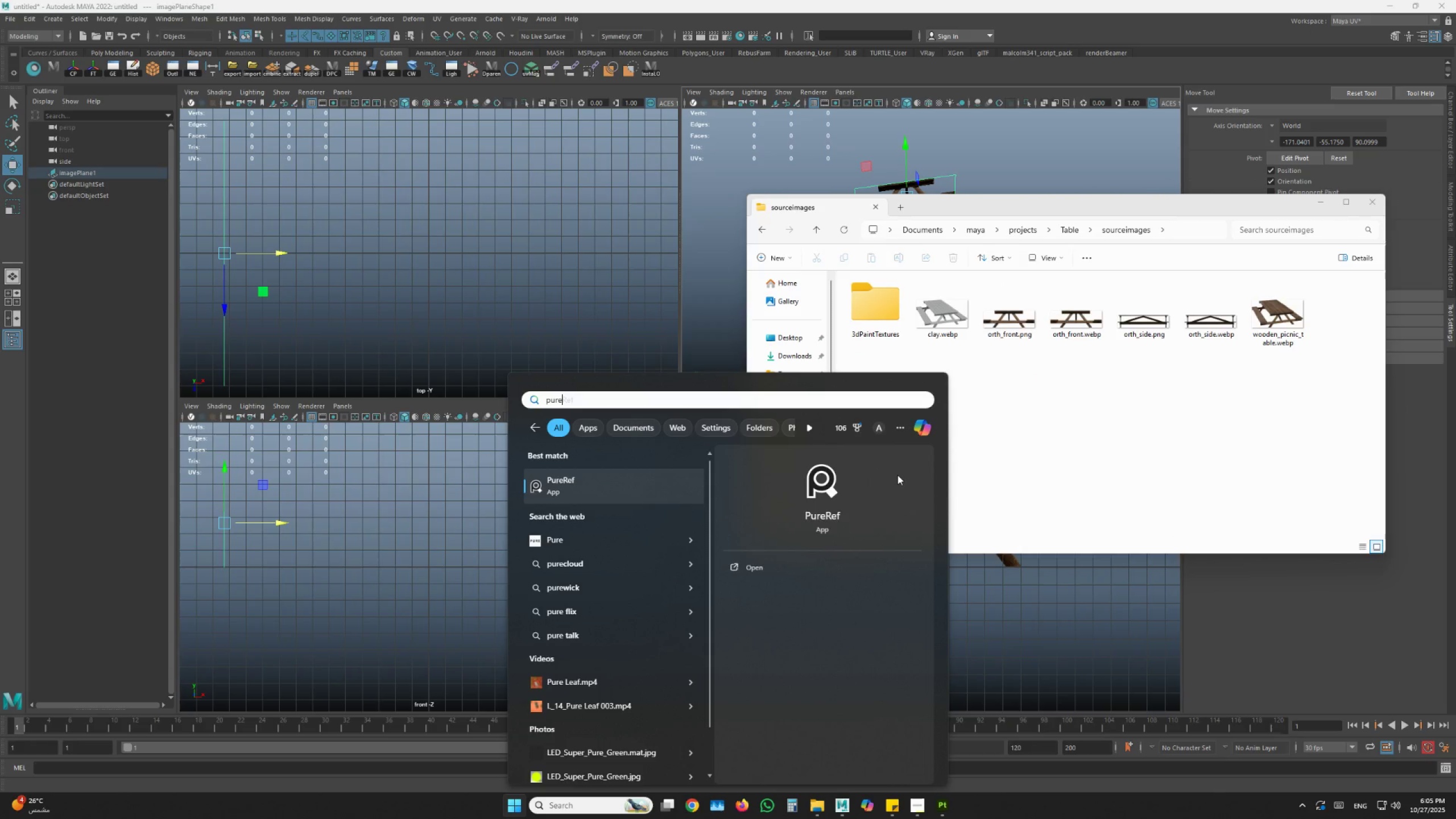 
hold_key(key=Enter, duration=0.41)
 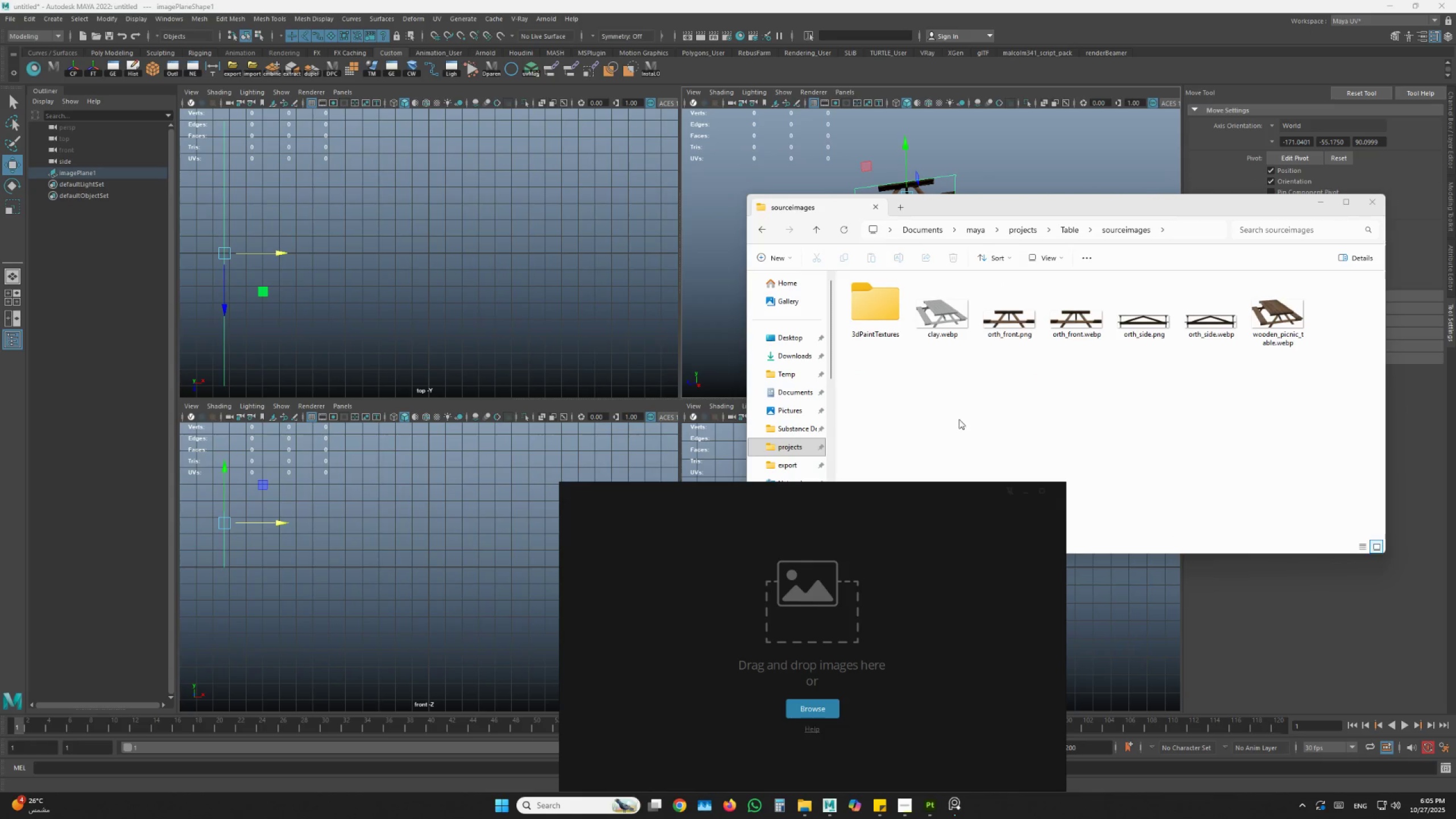 
left_click_drag(start_coordinate=[928, 330], to_coordinate=[890, 623])
 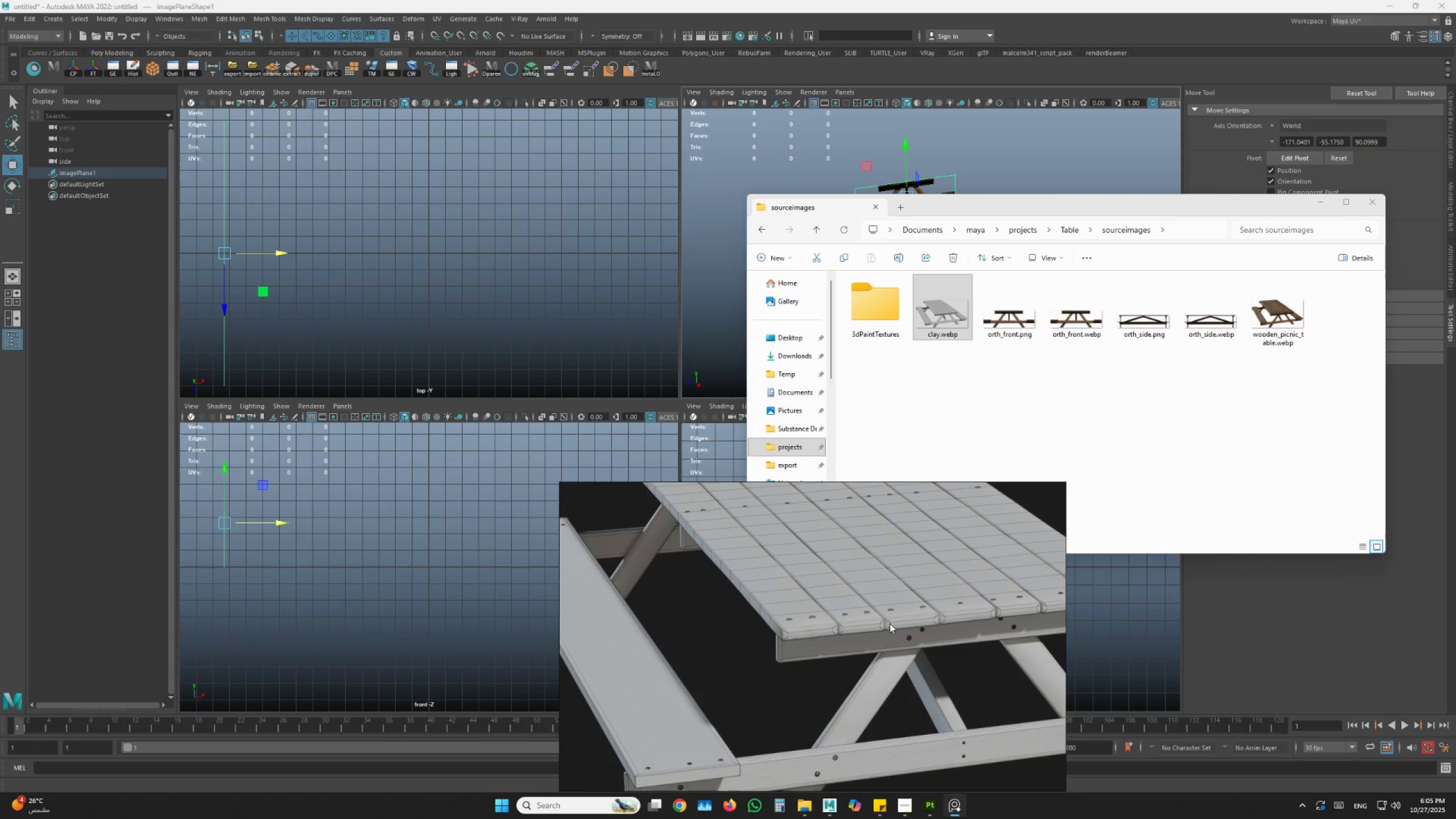 
scroll: coordinate [889, 623], scroll_direction: down, amount: 4.0
 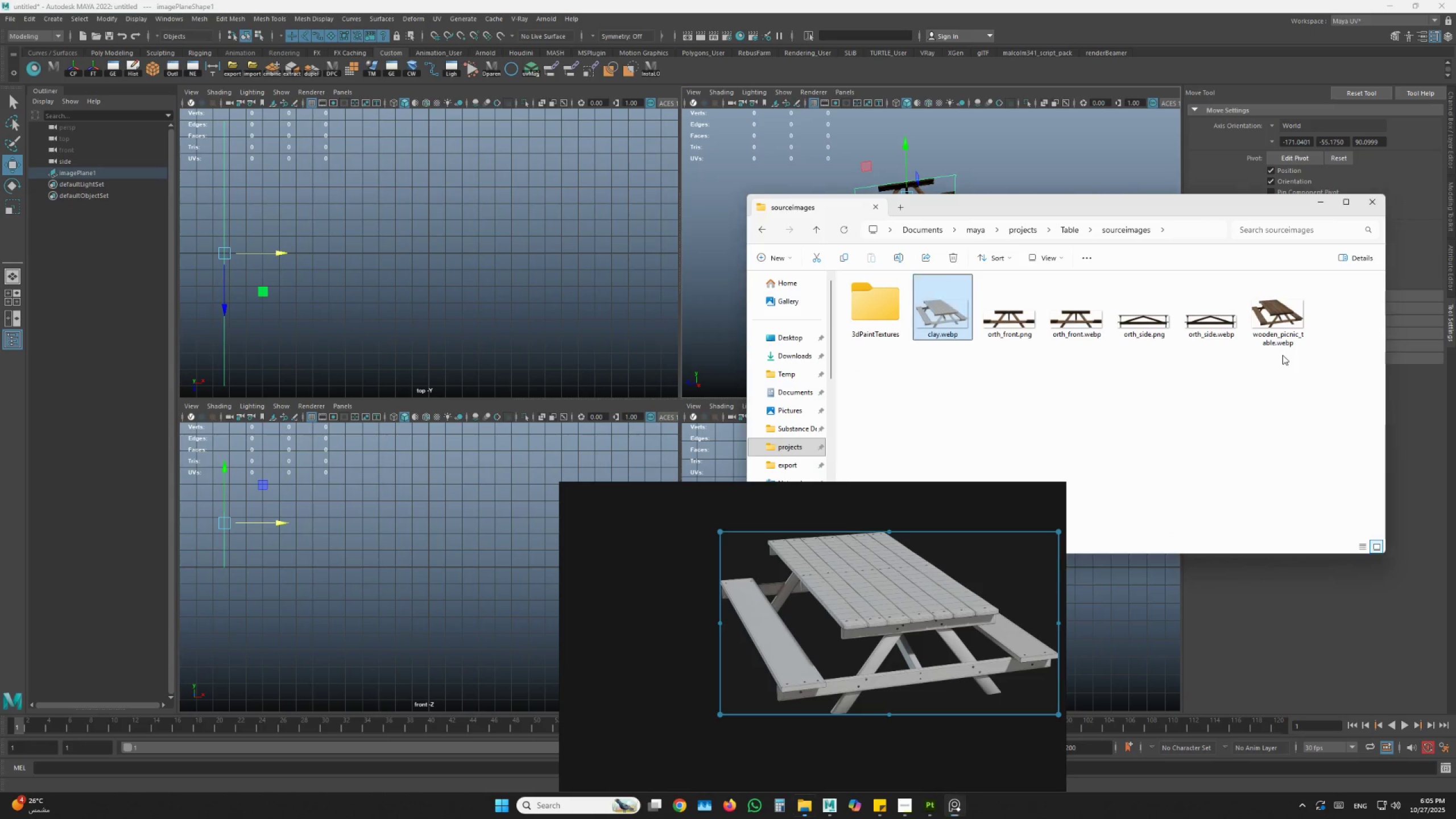 
left_click_drag(start_coordinate=[1272, 322], to_coordinate=[656, 597])
 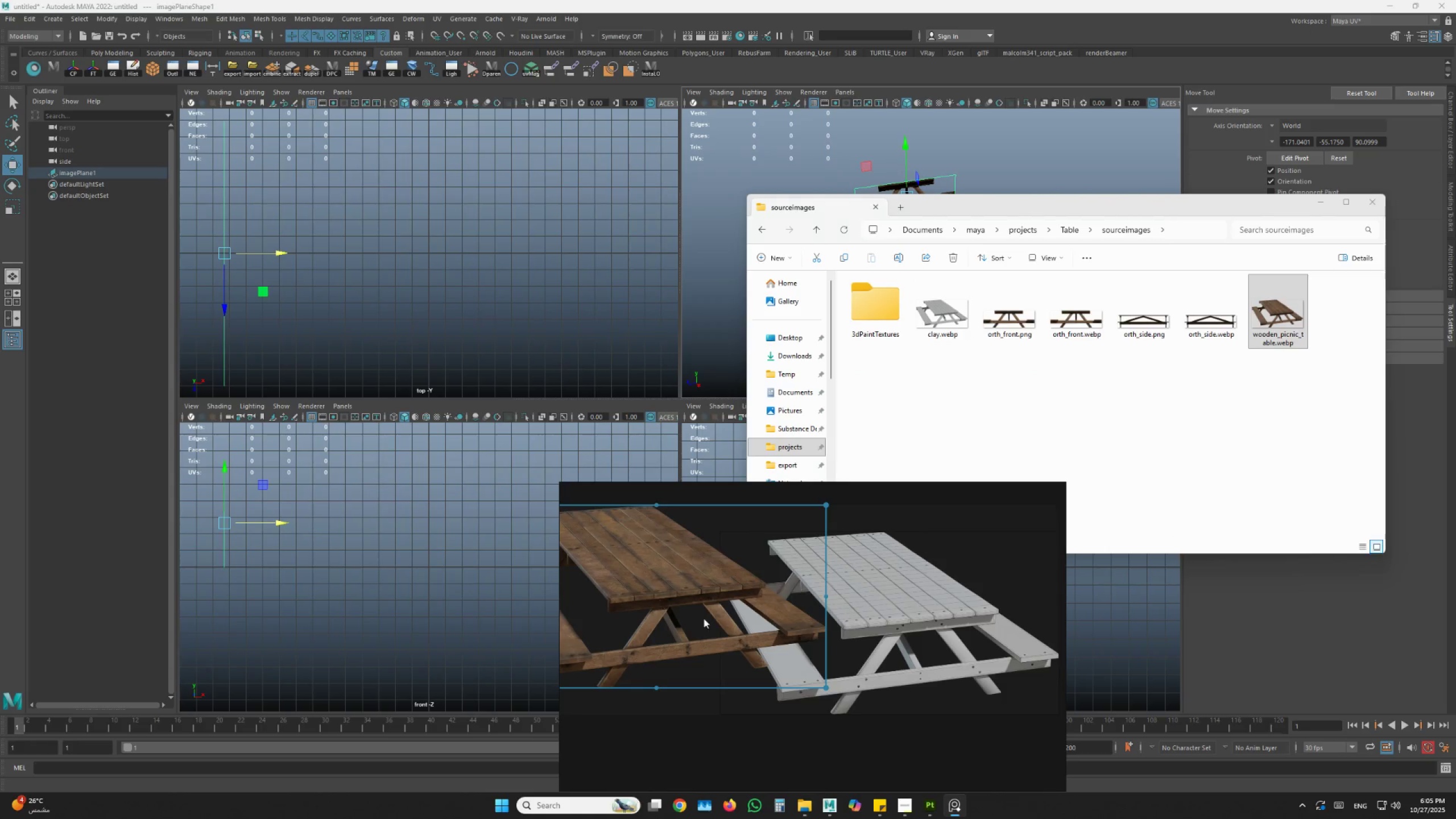 
scroll: coordinate [814, 660], scroll_direction: down, amount: 3.0
 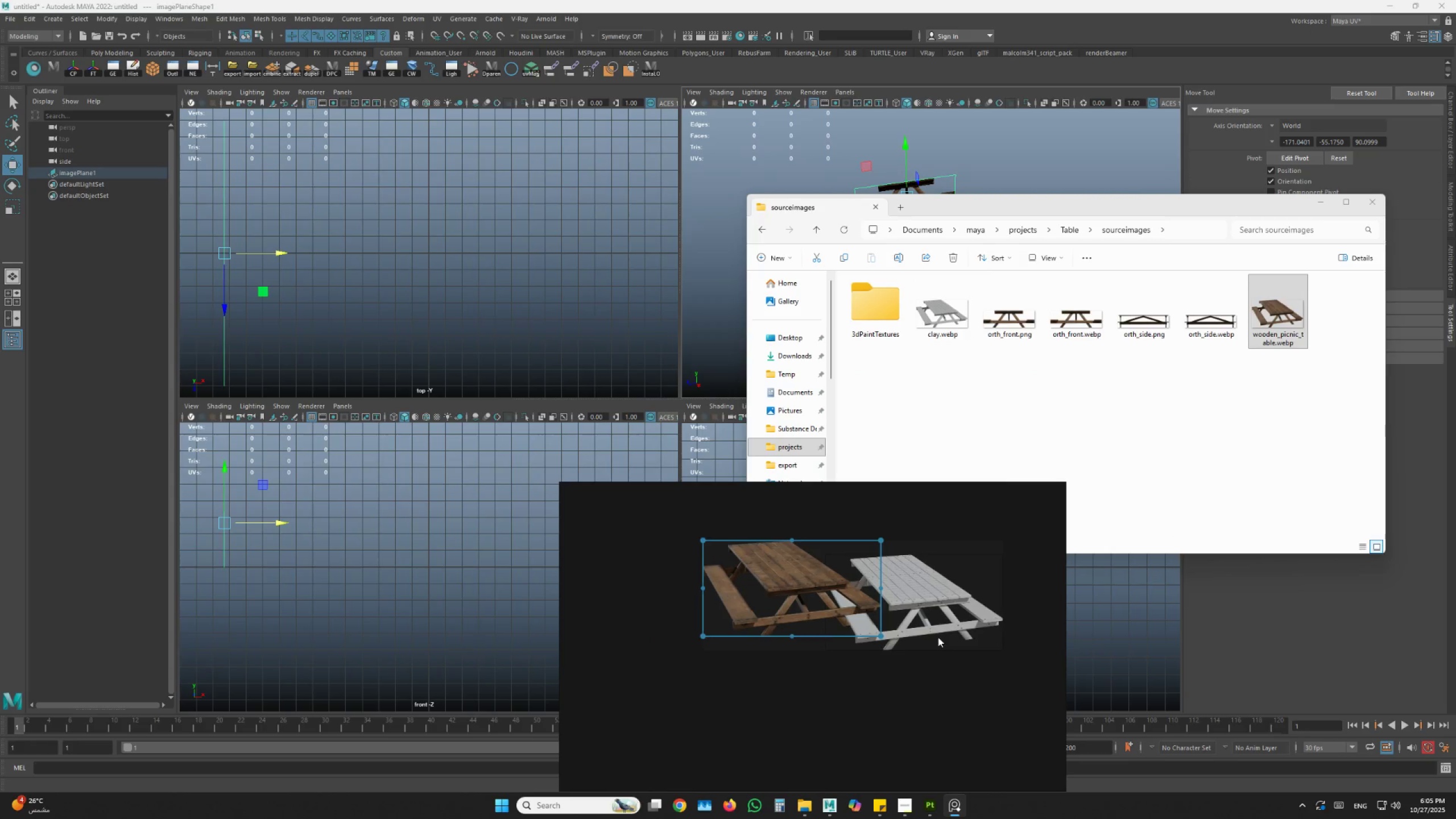 
scroll: coordinate [885, 641], scroll_direction: up, amount: 2.0
 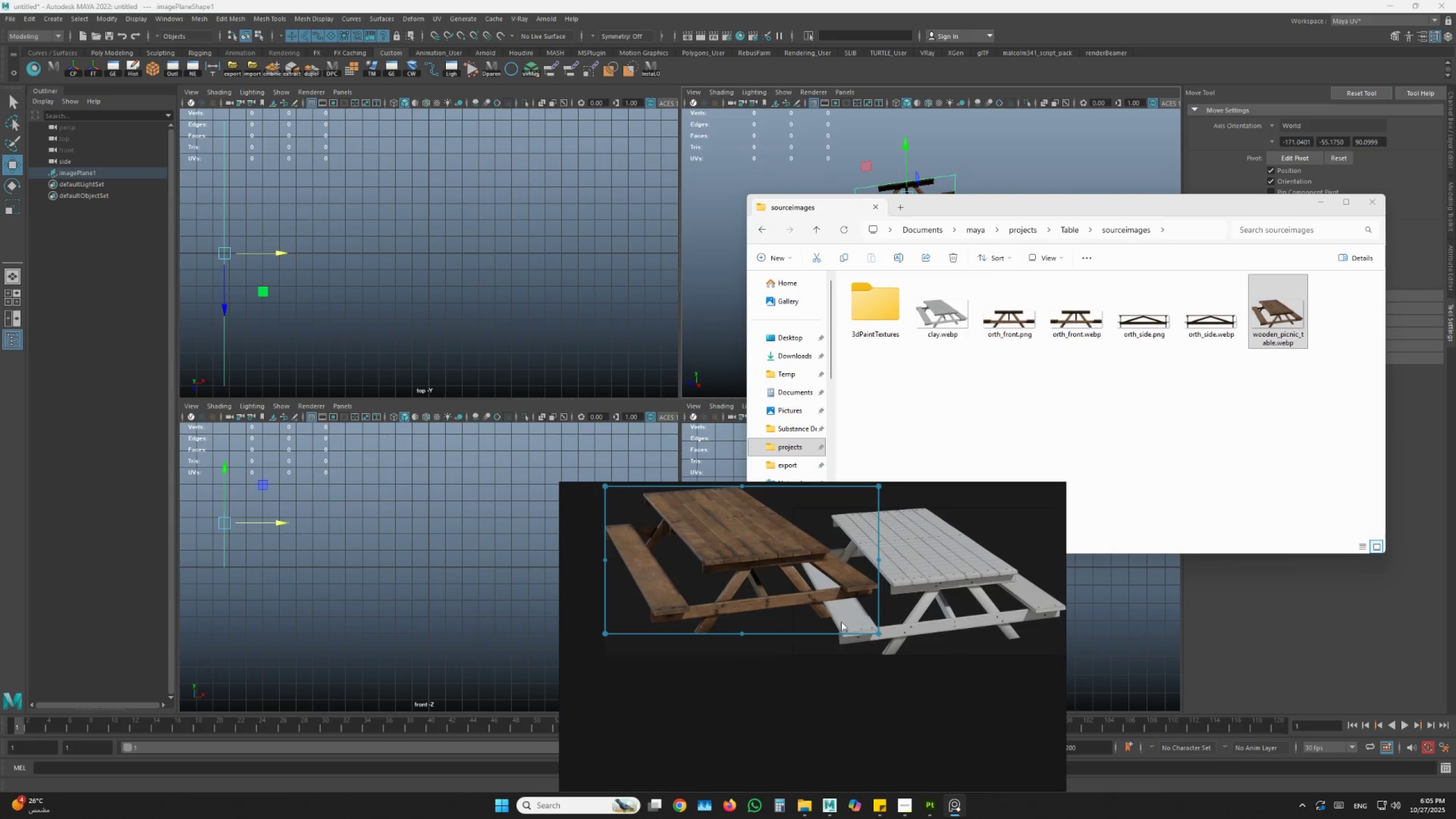 
left_click_drag(start_coordinate=[804, 591], to_coordinate=[733, 617])
 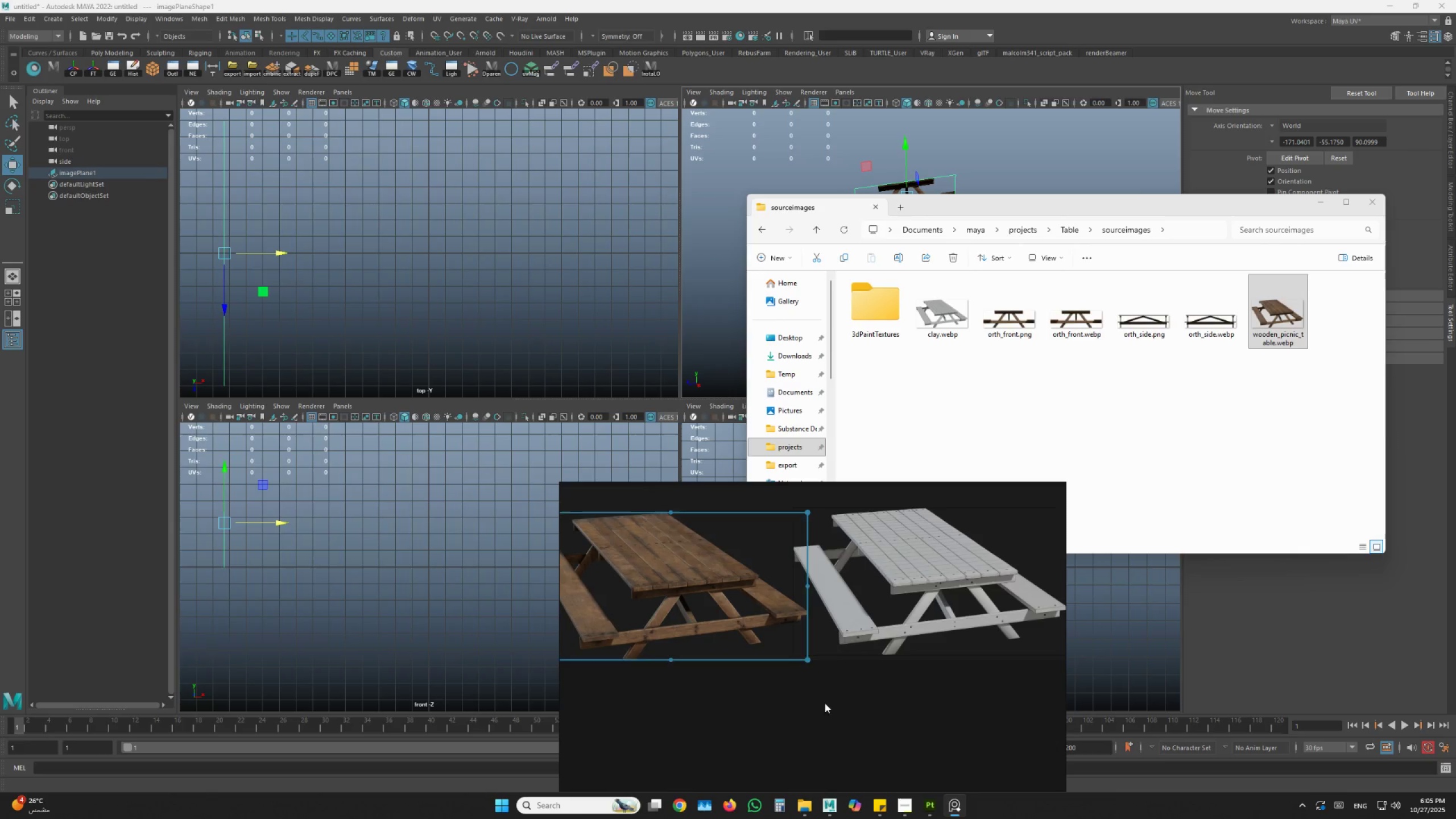 
left_click_drag(start_coordinate=[849, 706], to_coordinate=[853, 705])
 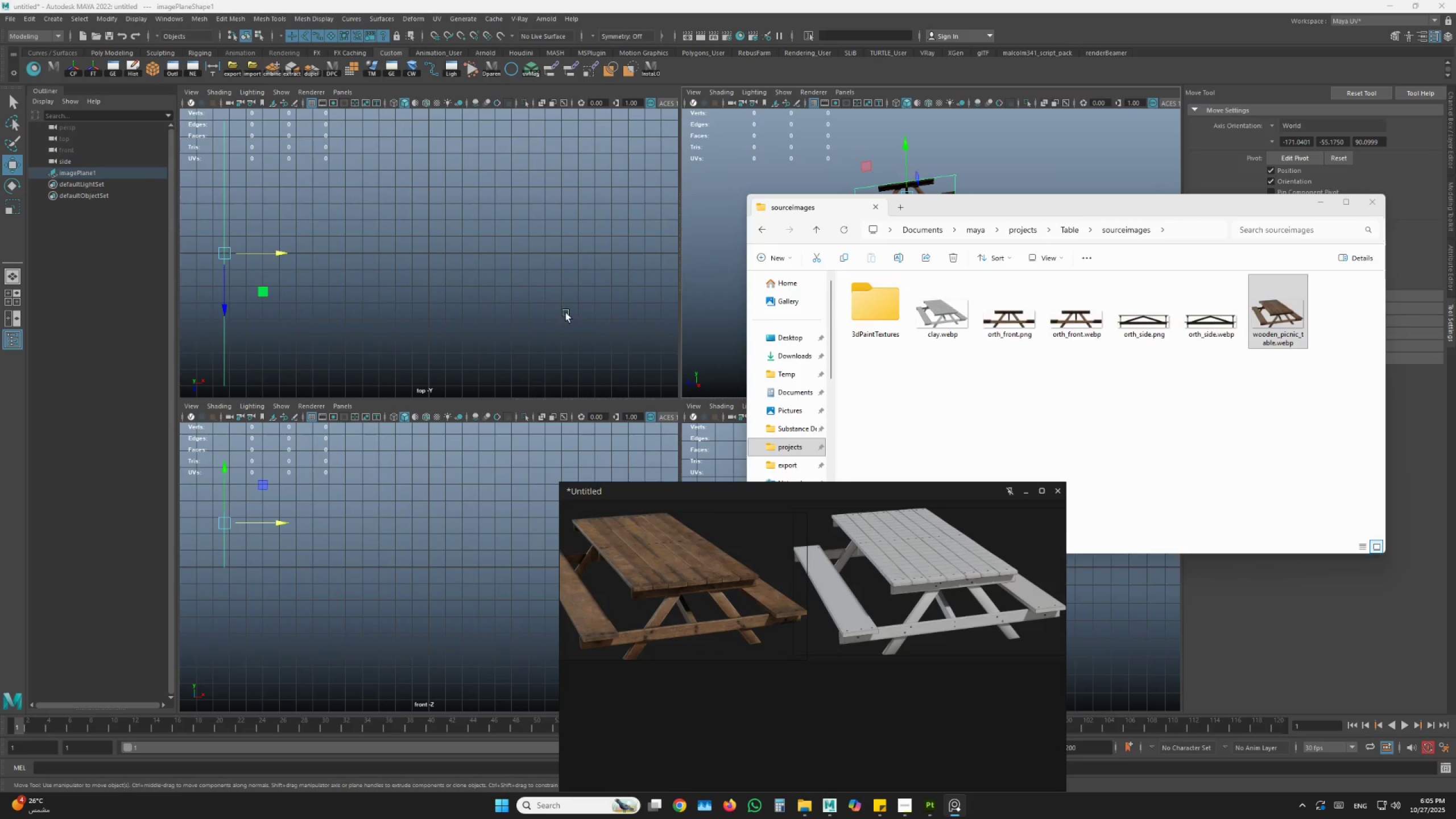 
double_click([915, 363])
 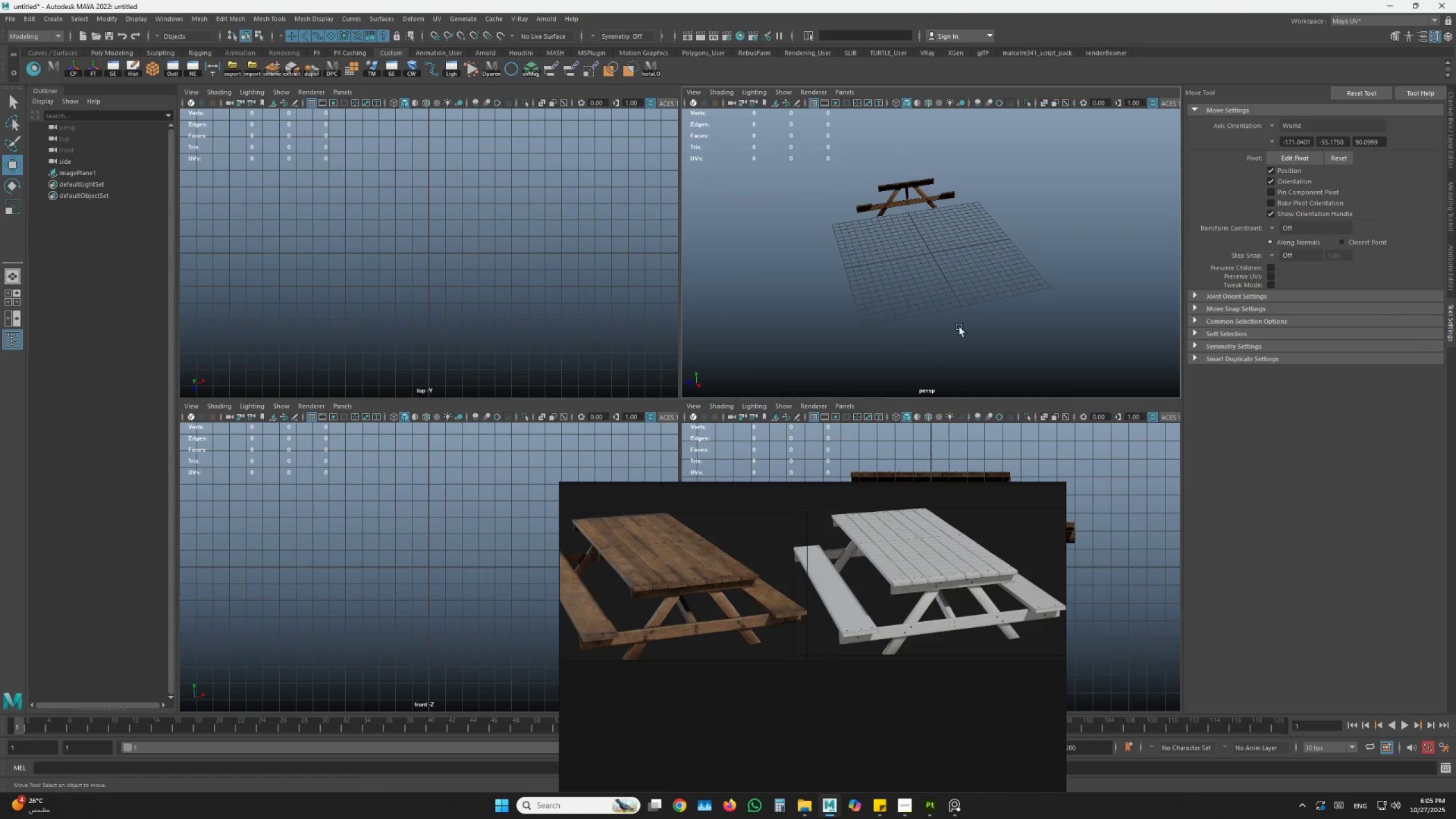 
key(Space)
 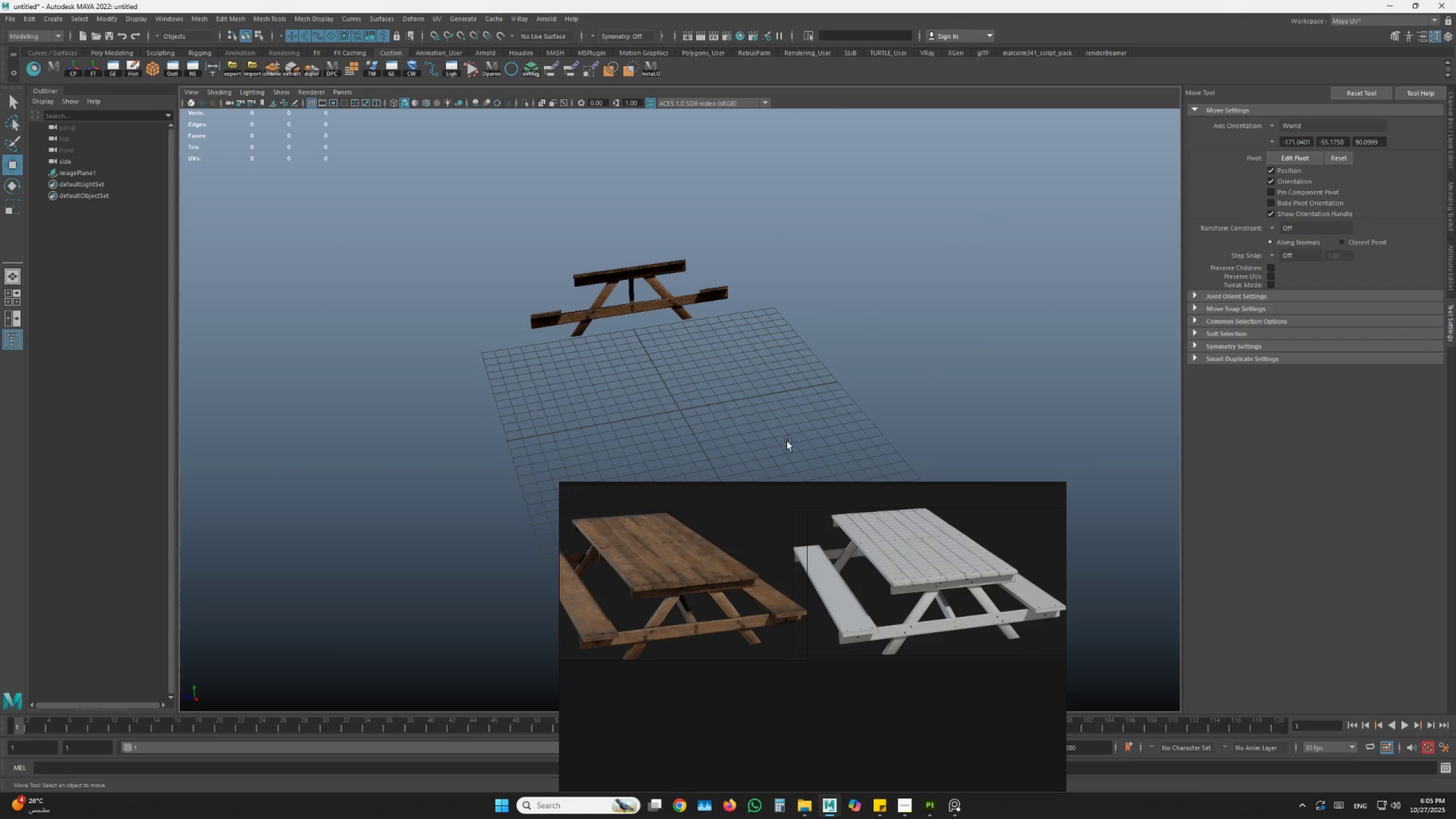 
key(Alt+AltLeft)
 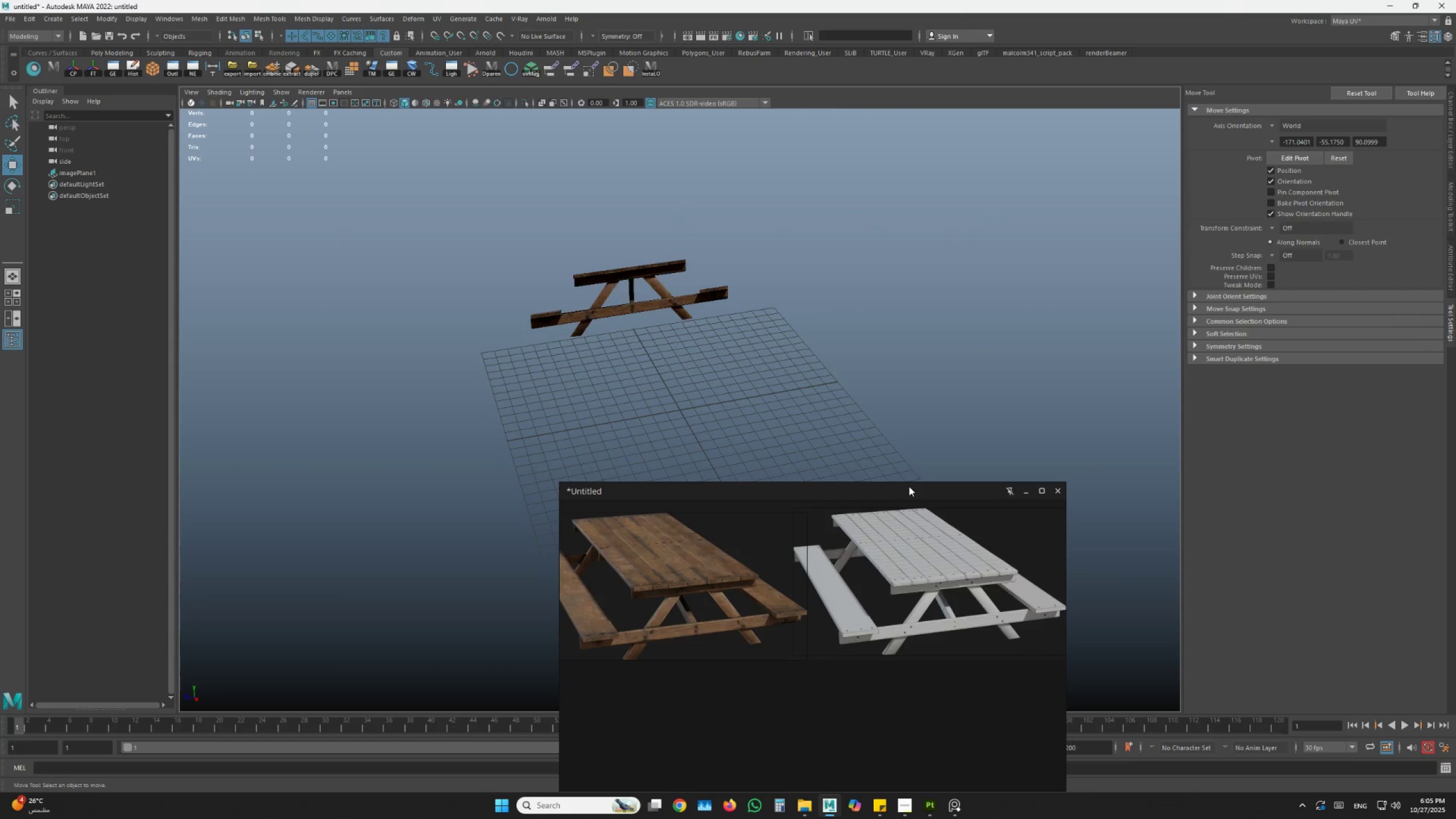 
left_click_drag(start_coordinate=[908, 486], to_coordinate=[1282, 19])
 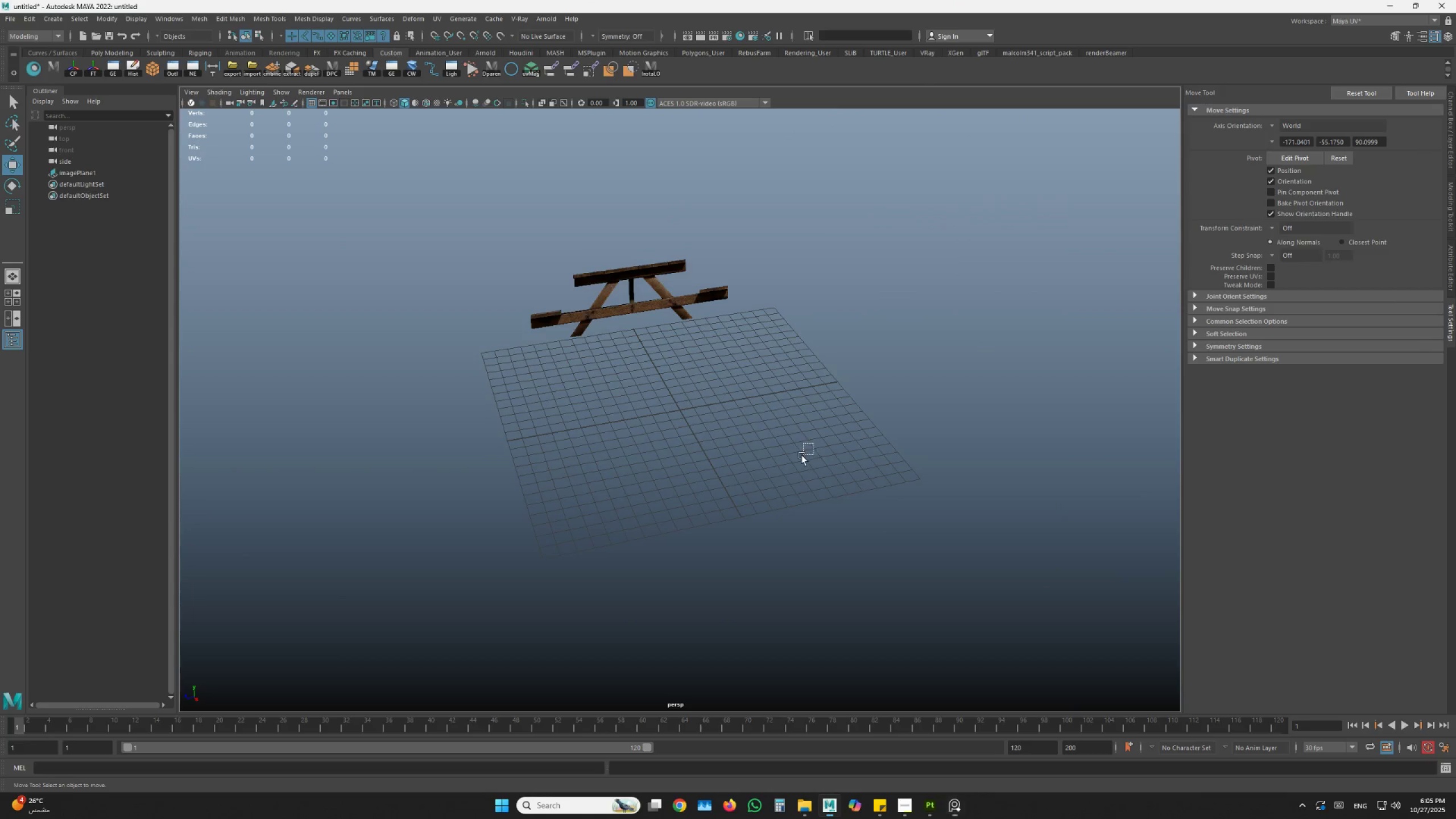 
key(Alt+AltLeft)
 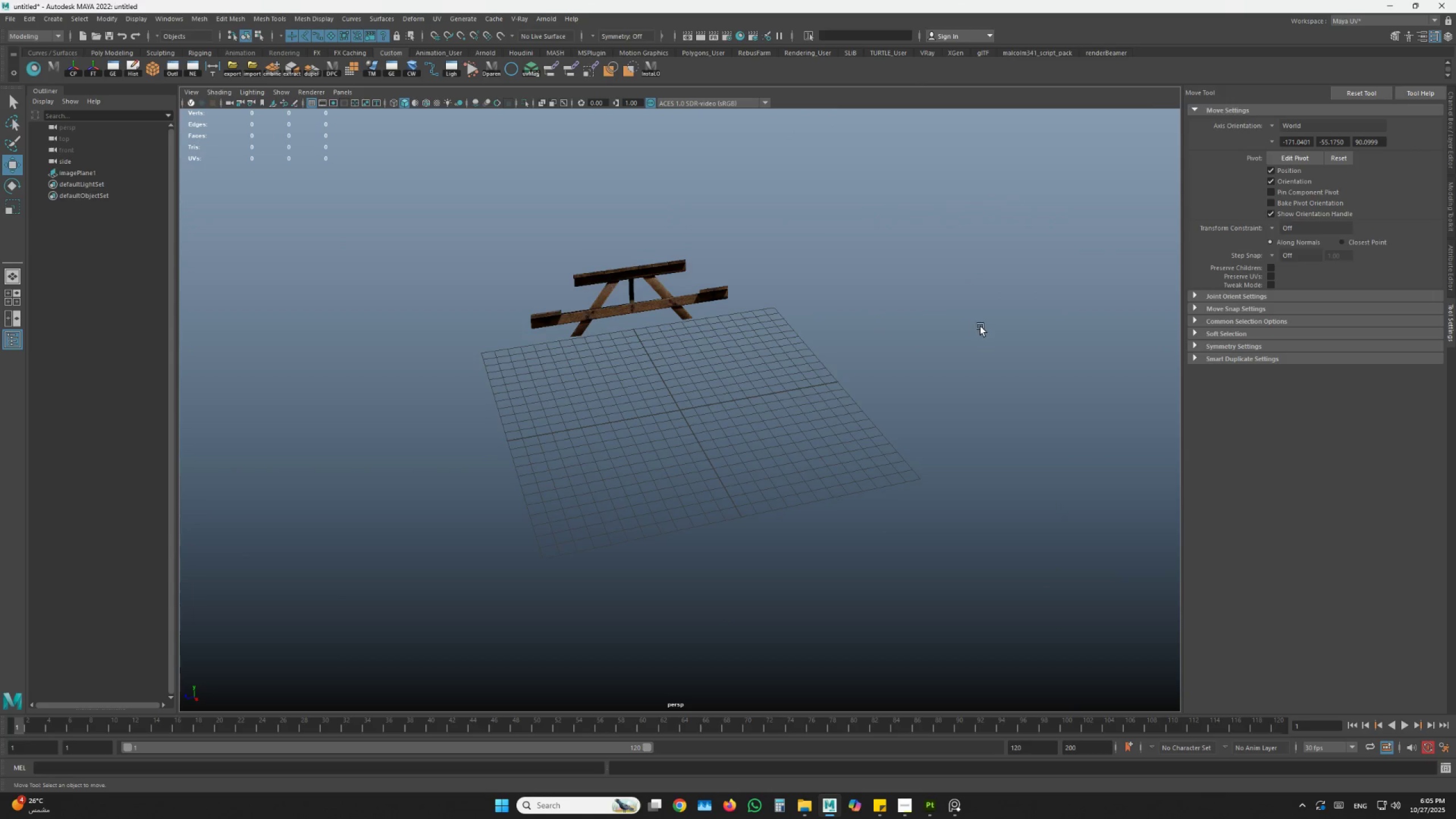 
key(Alt+Tab)
 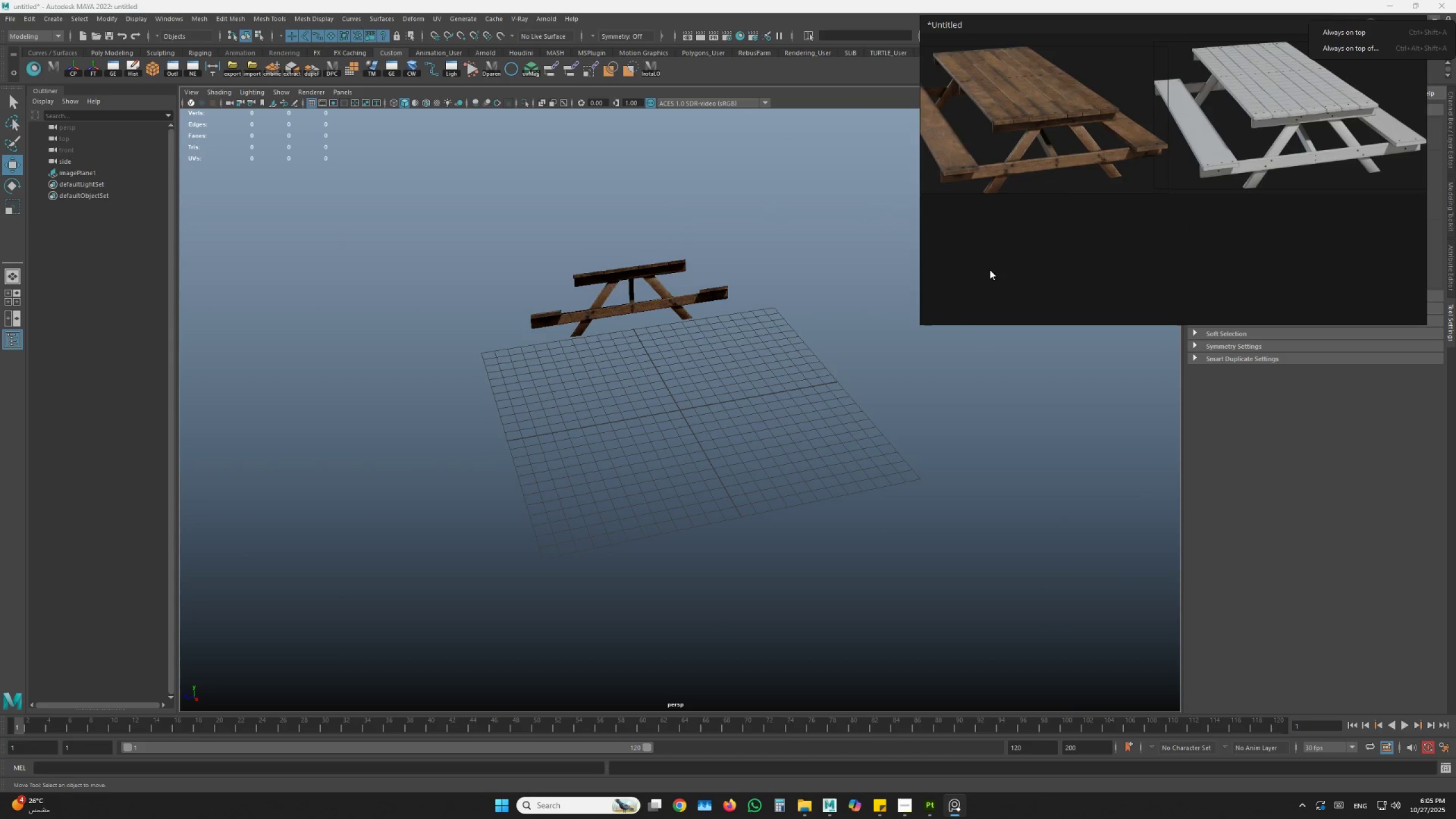 
left_click([920, 328])
 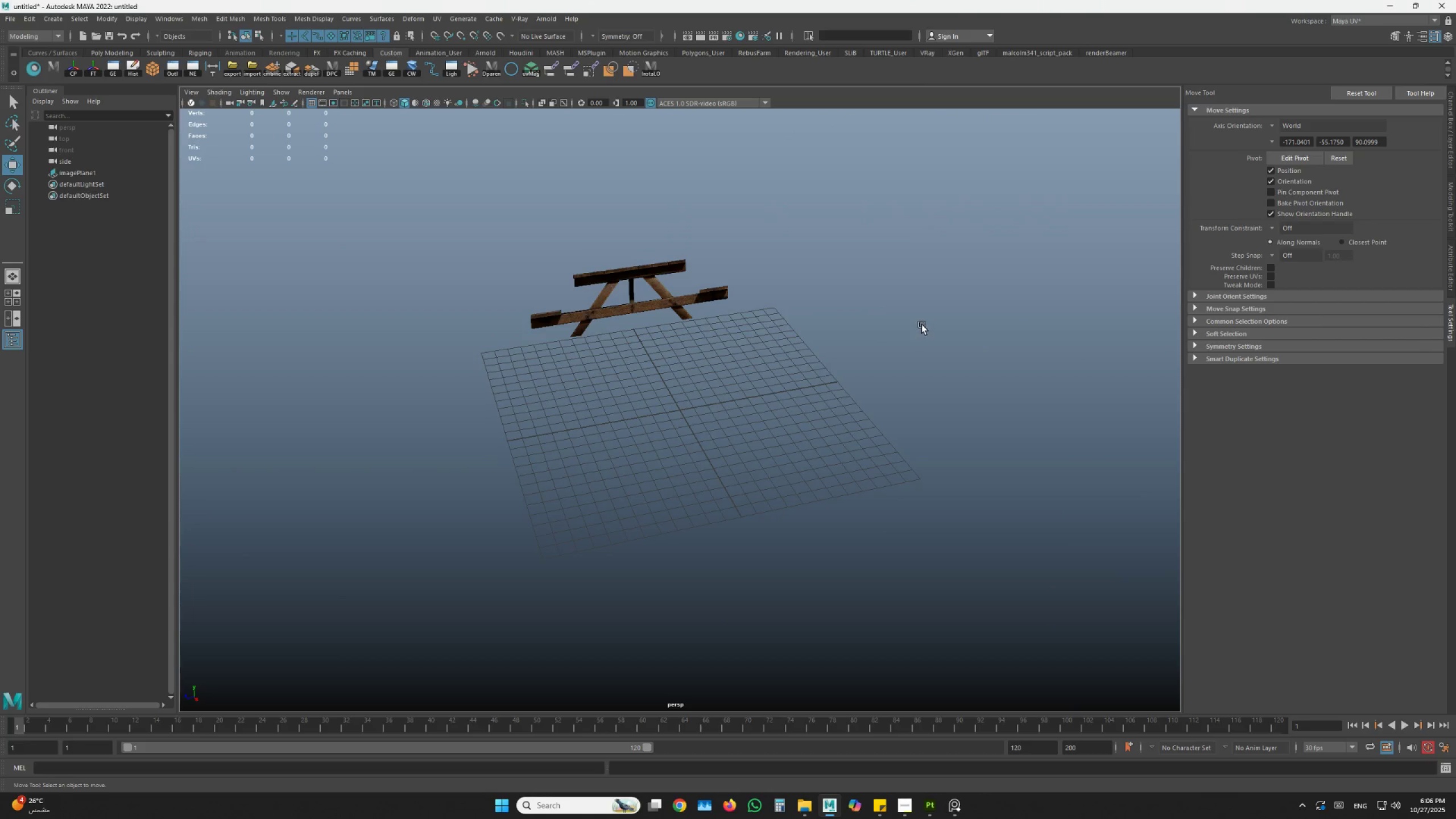 
key(Alt+AltLeft)
 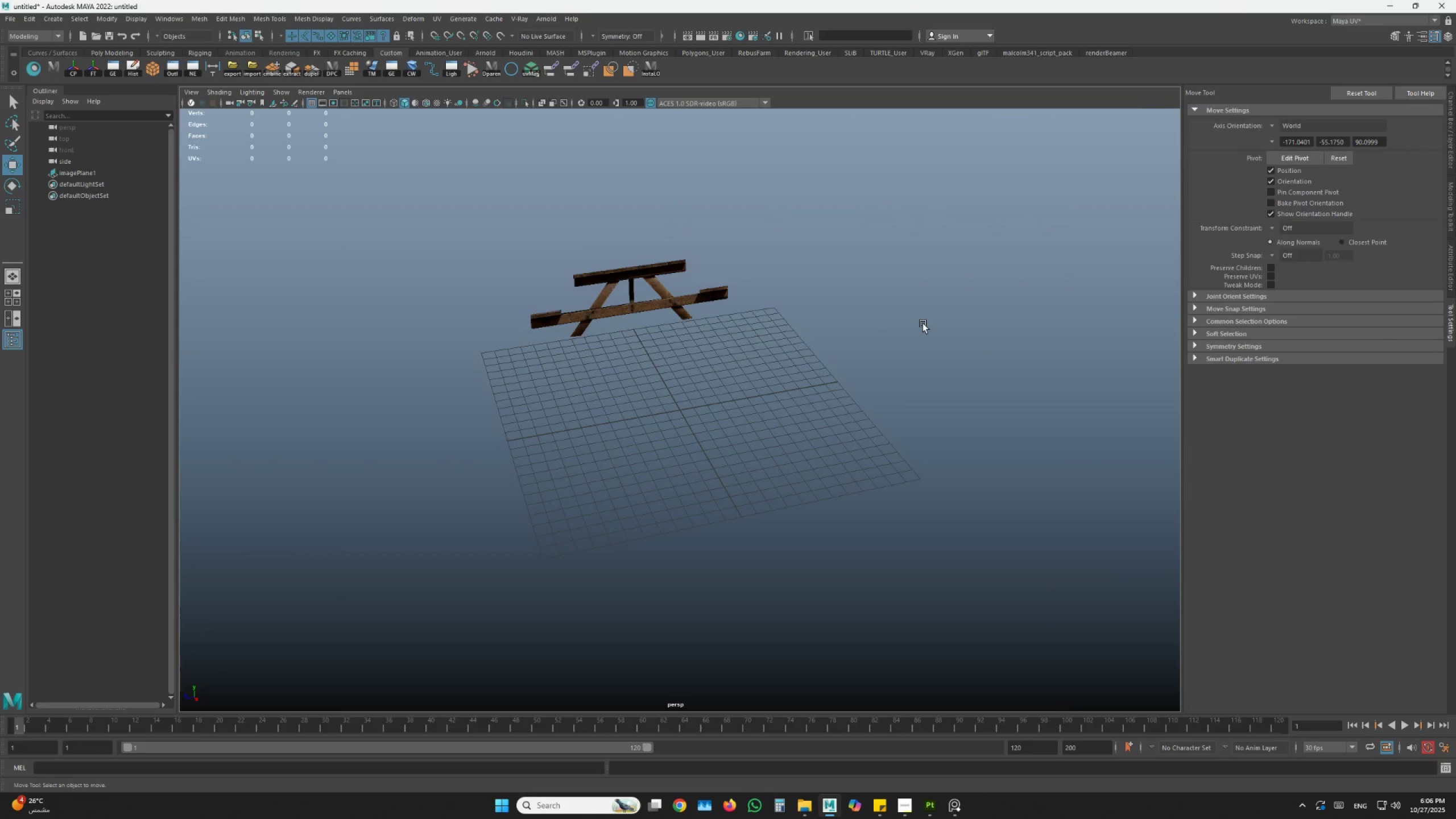 
key(Alt+Tab)
 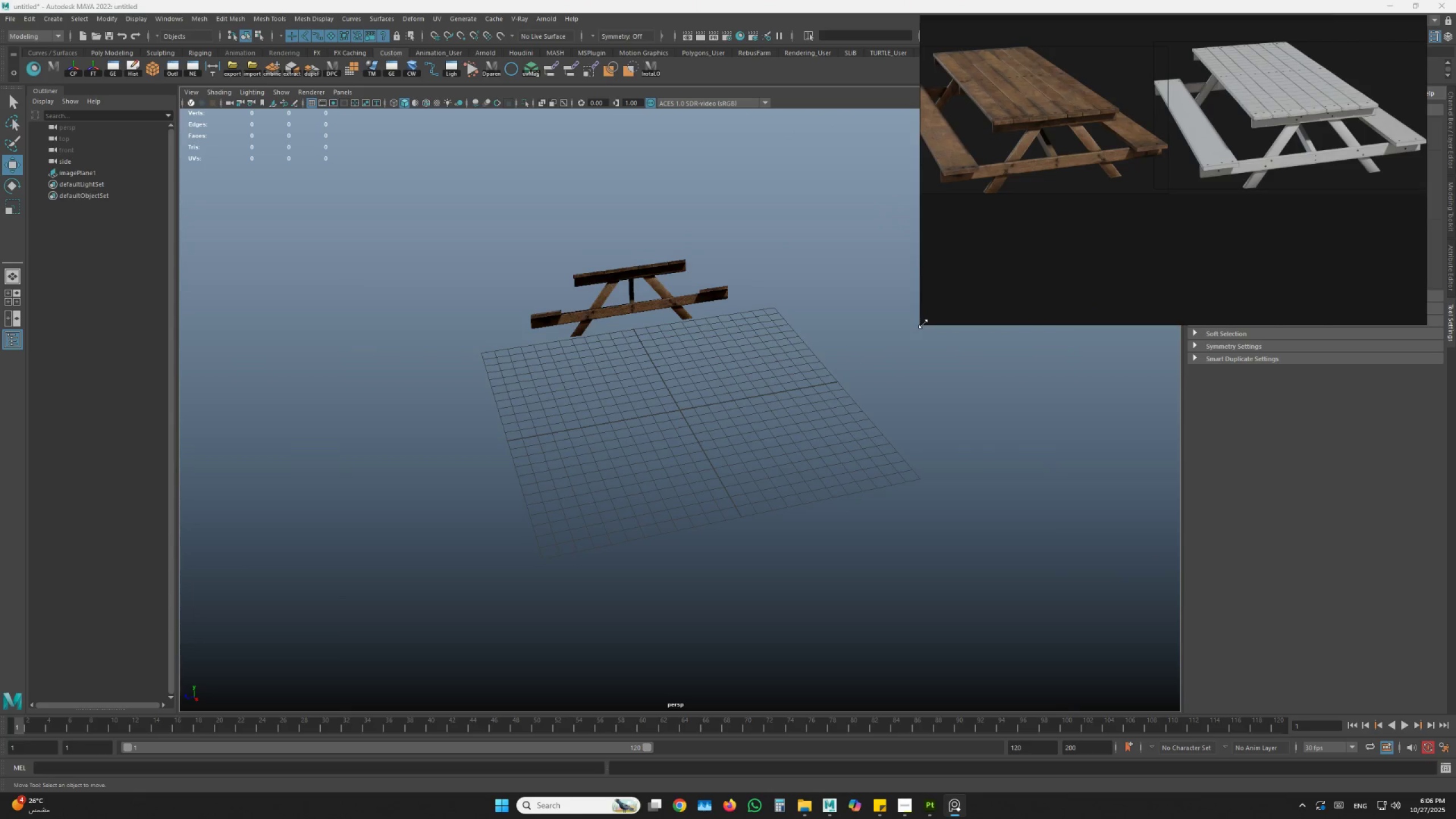 
left_click_drag(start_coordinate=[923, 324], to_coordinate=[1035, 187])
 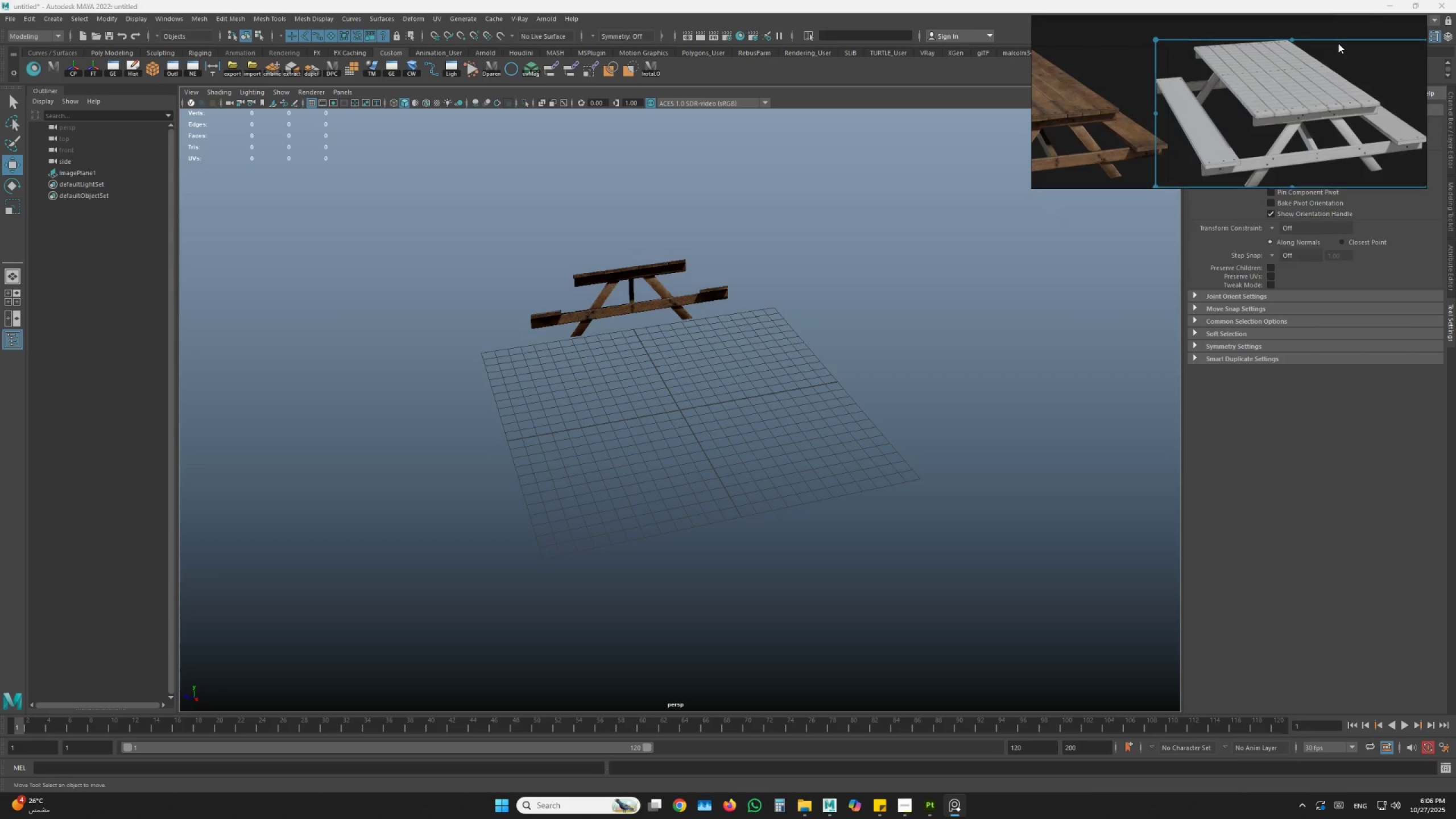 
double_click([1356, 17])
 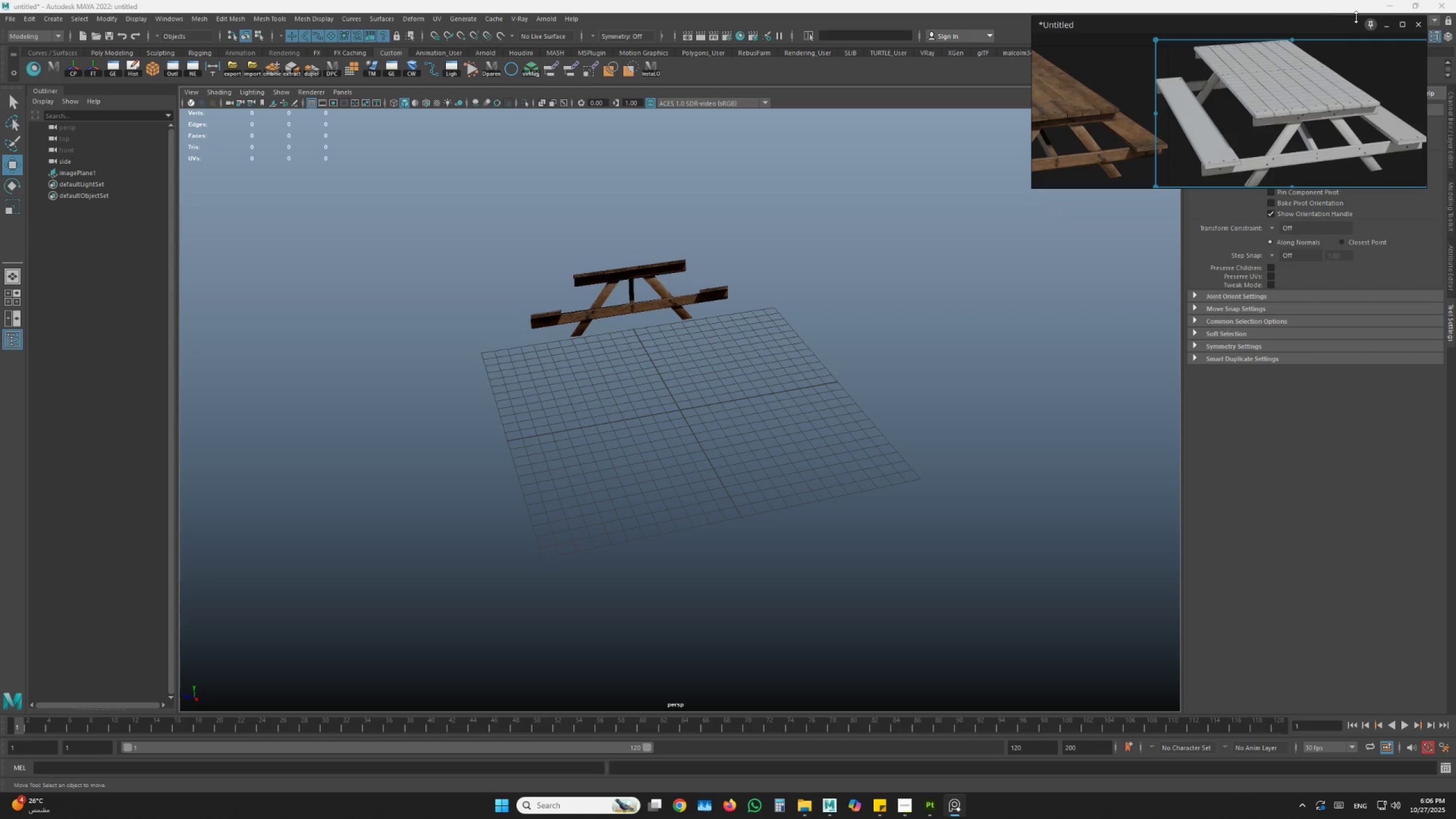 
triple_click([1374, 27])
 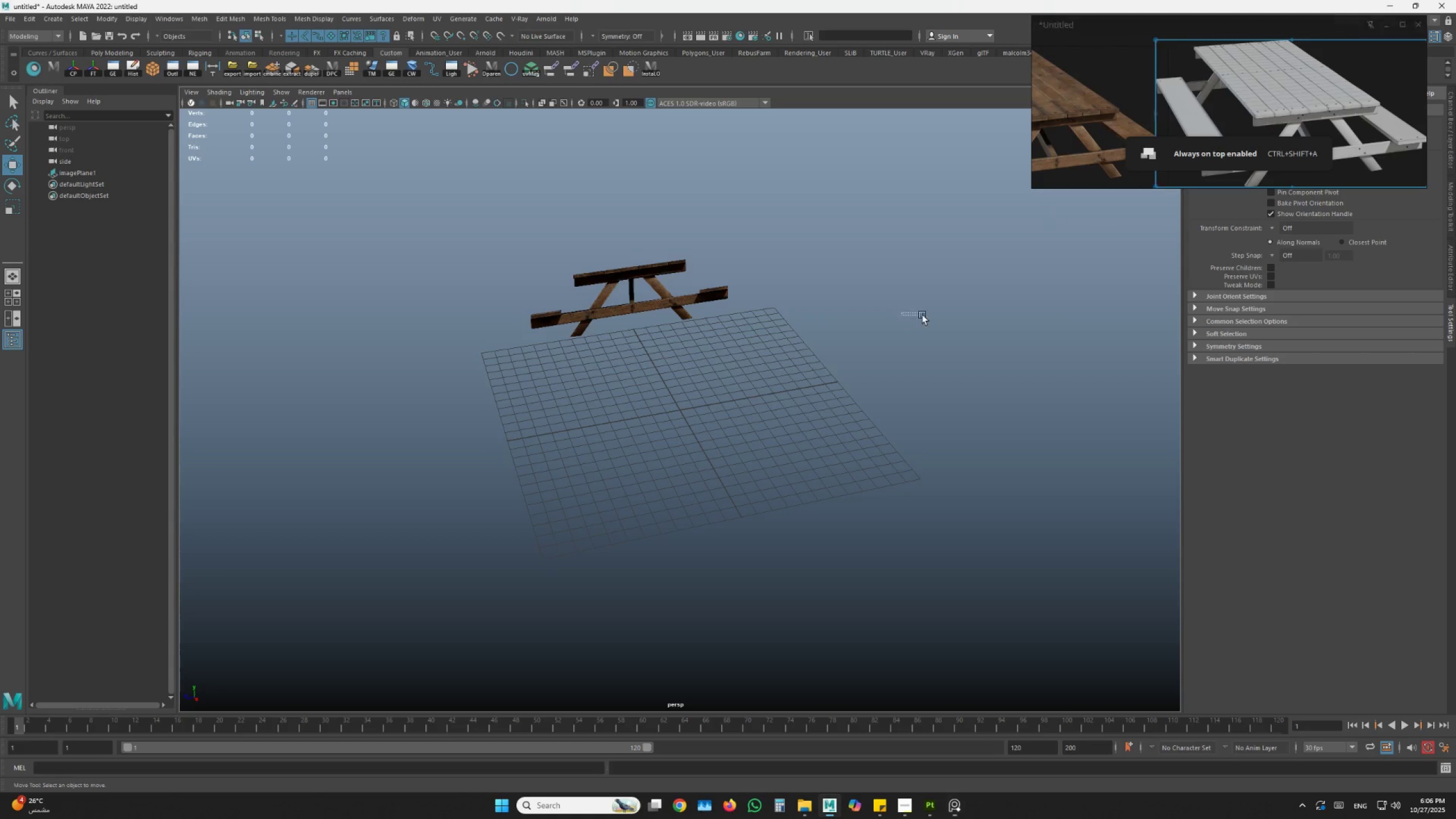 
scroll: coordinate [1102, 128], scroll_direction: down, amount: 3.0
 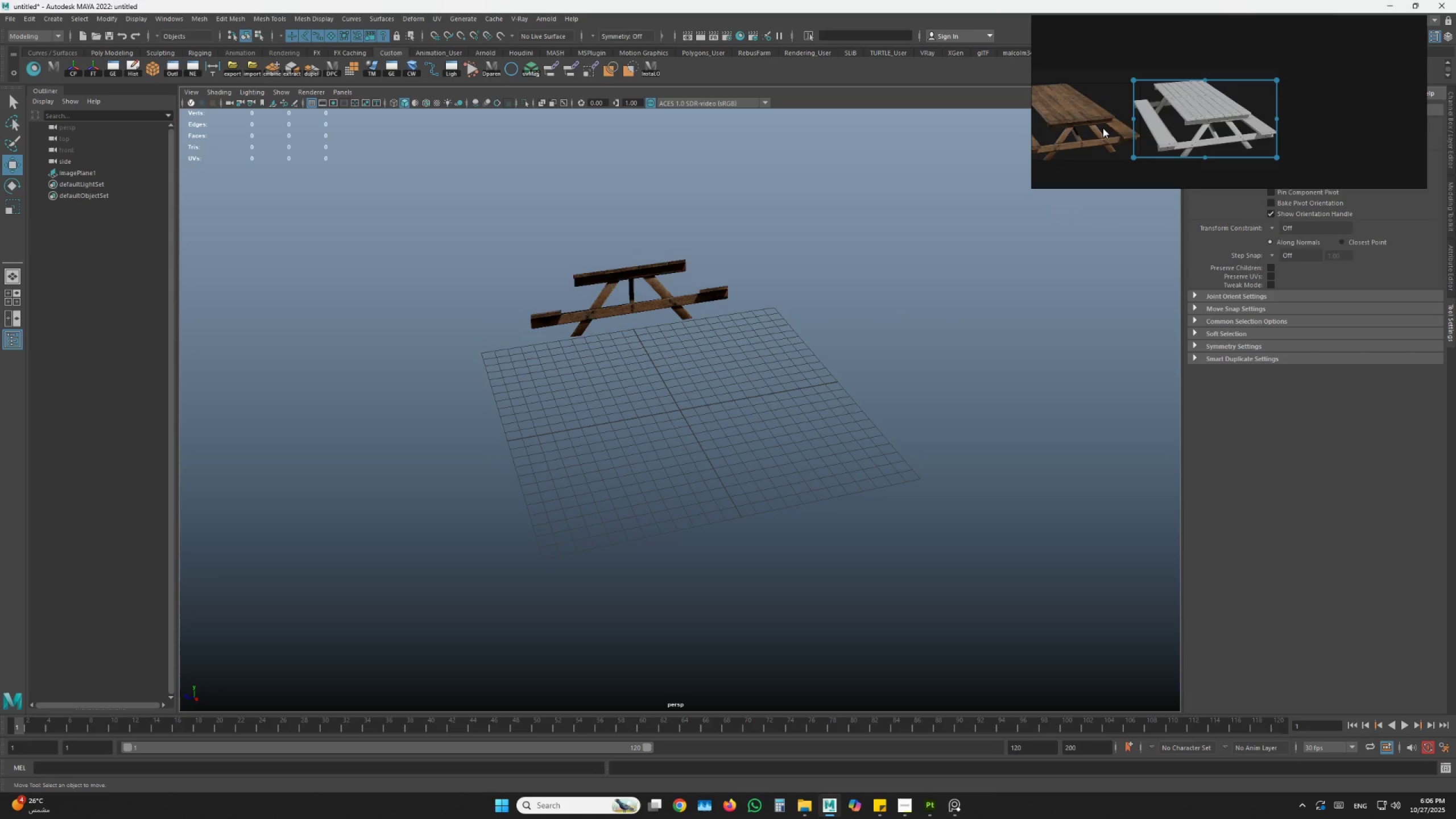 
hold_key(key=AltLeft, duration=0.41)
 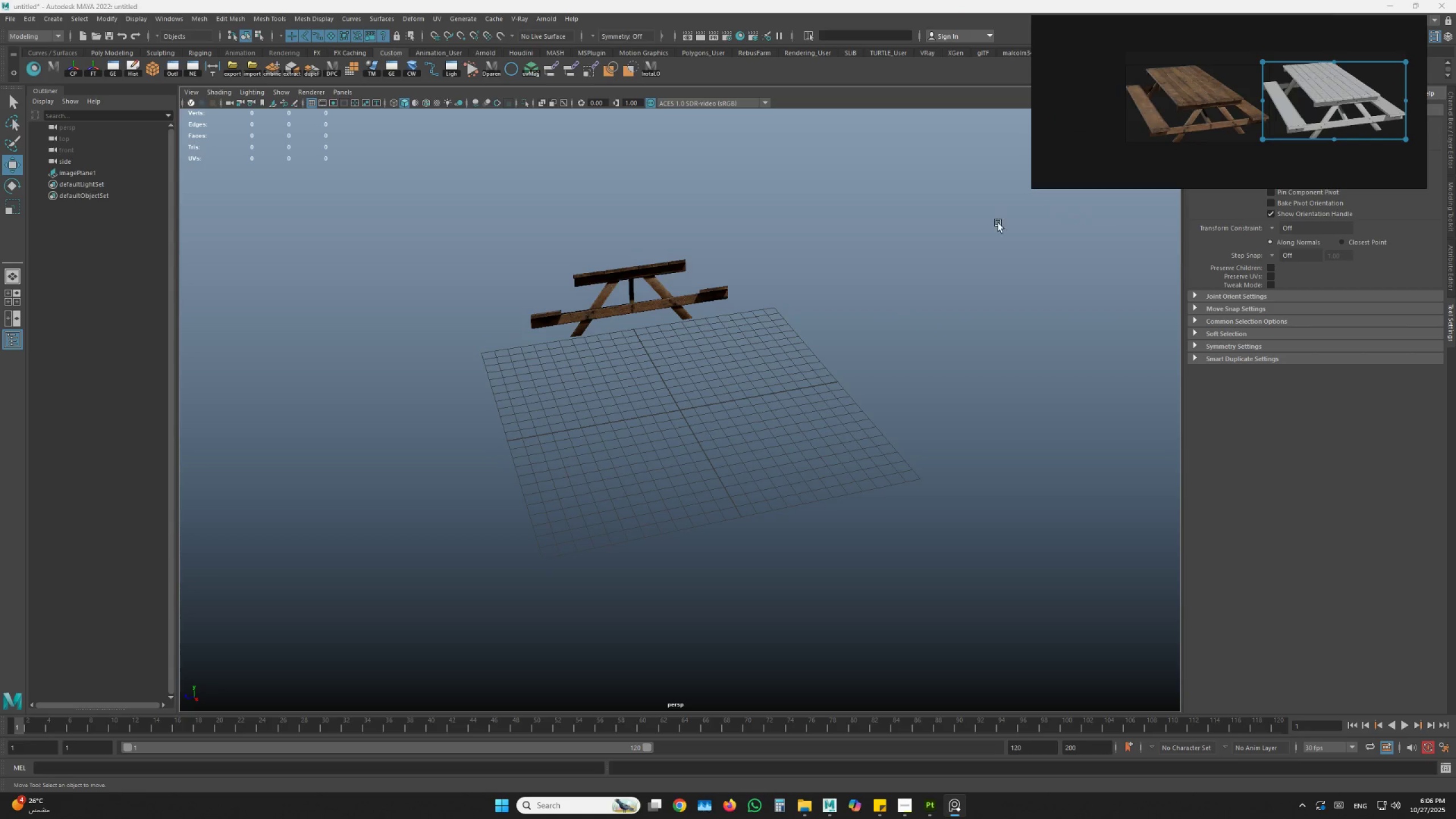 
scroll: coordinate [819, 435], scroll_direction: up, amount: 3.0
 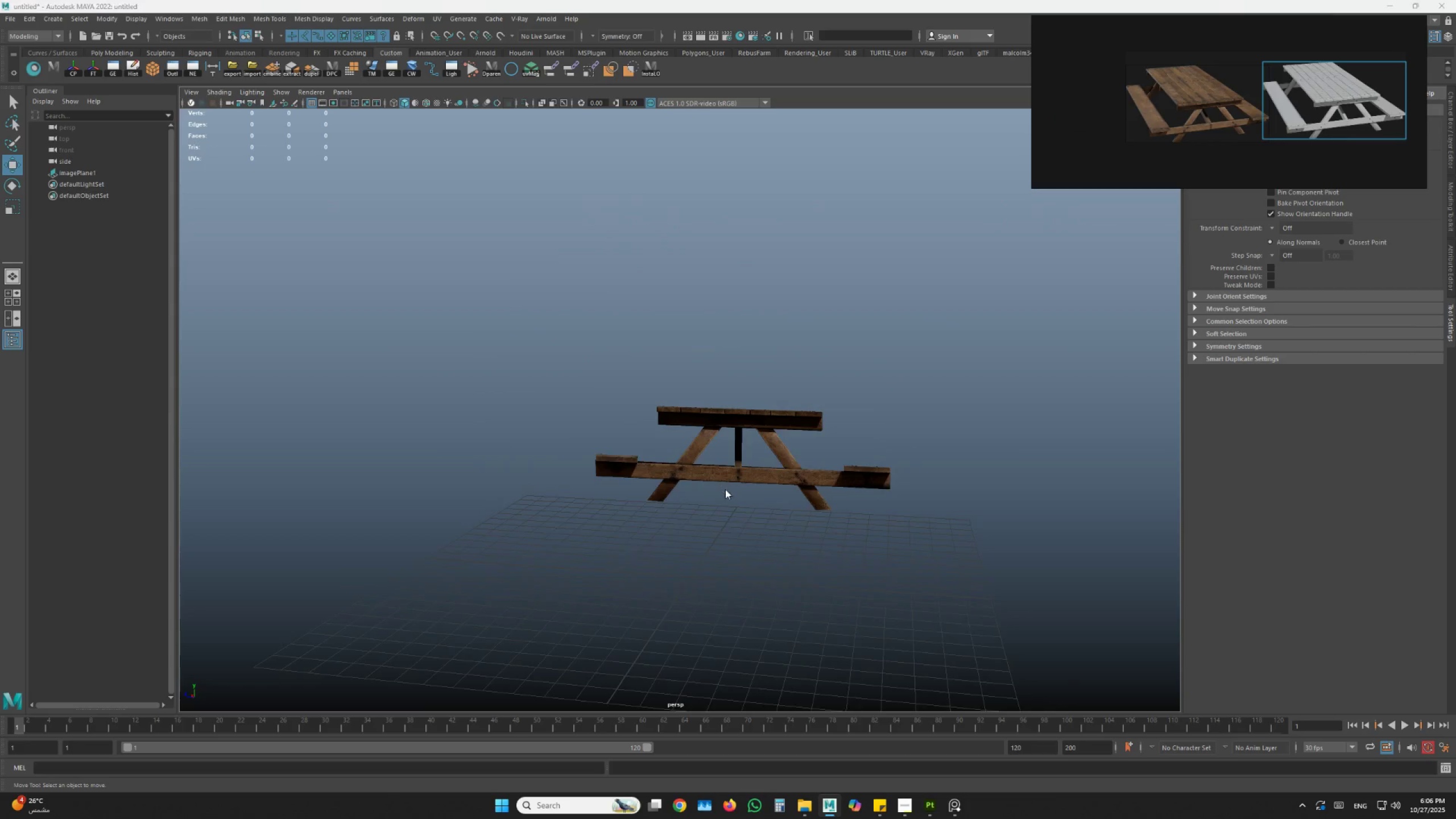 
hold_key(key=AltLeft, duration=0.42)
 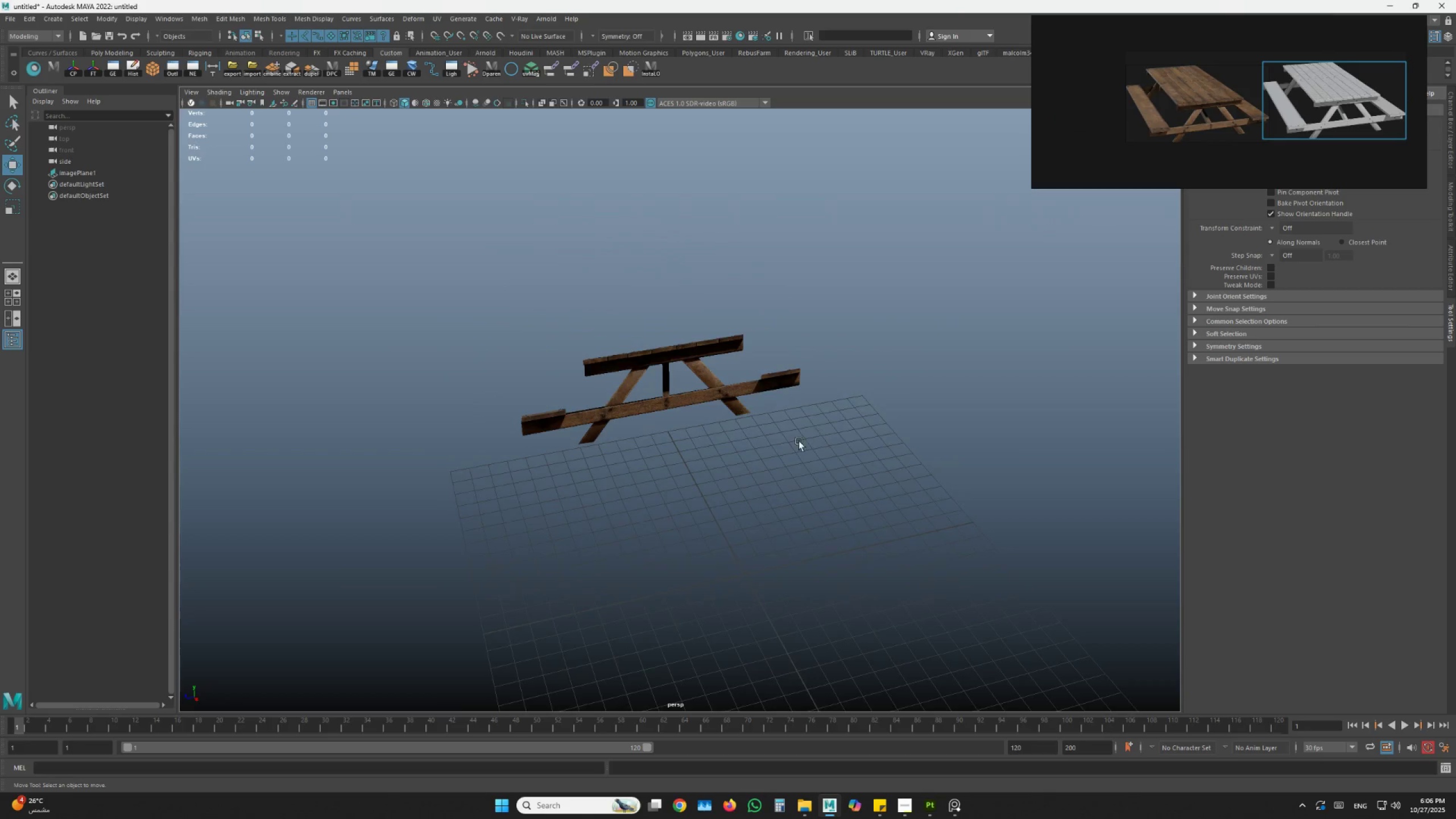 
key(Alt+AltLeft)
 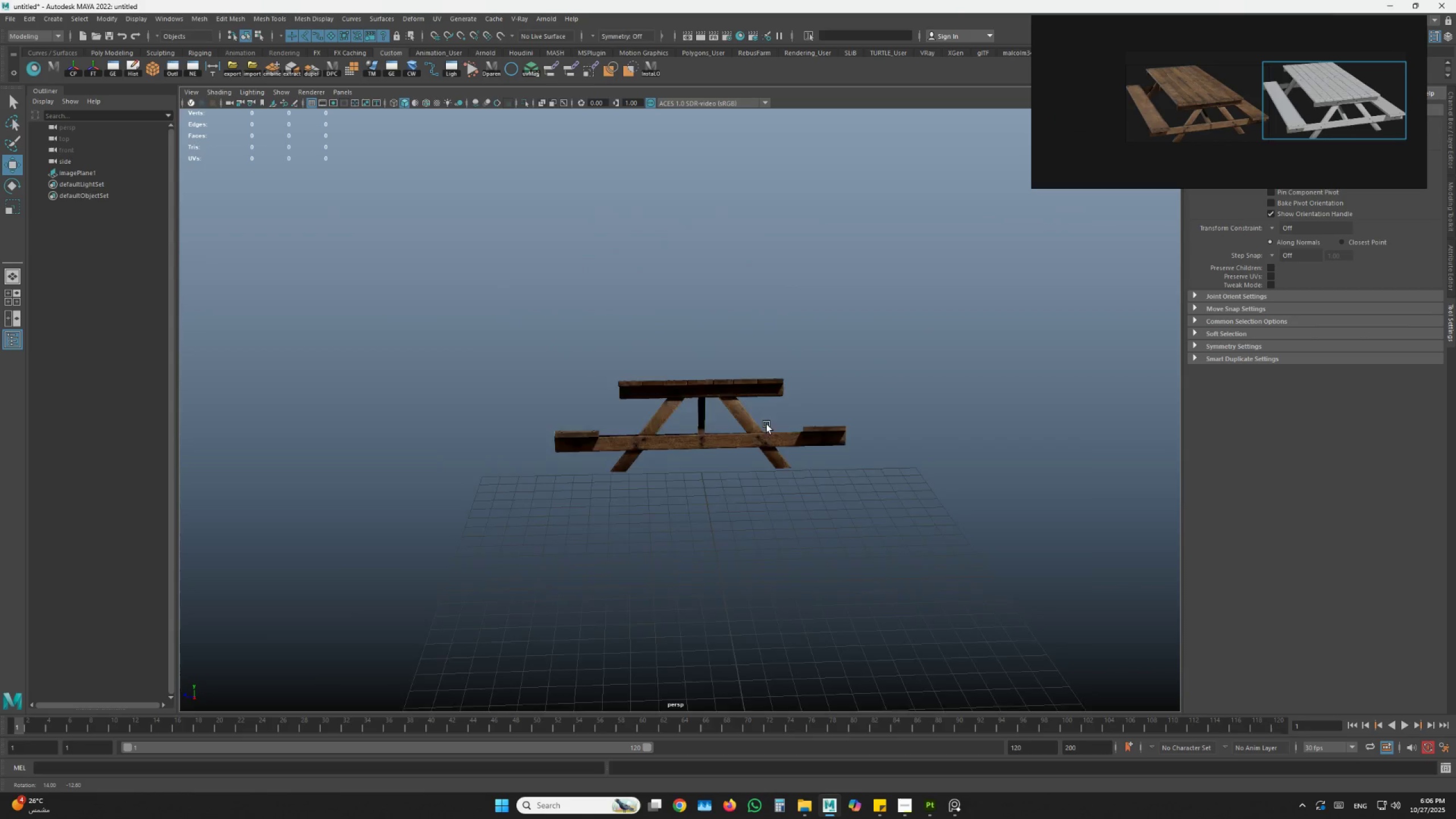 
left_click_drag(start_coordinate=[792, 440], to_coordinate=[748, 416])
 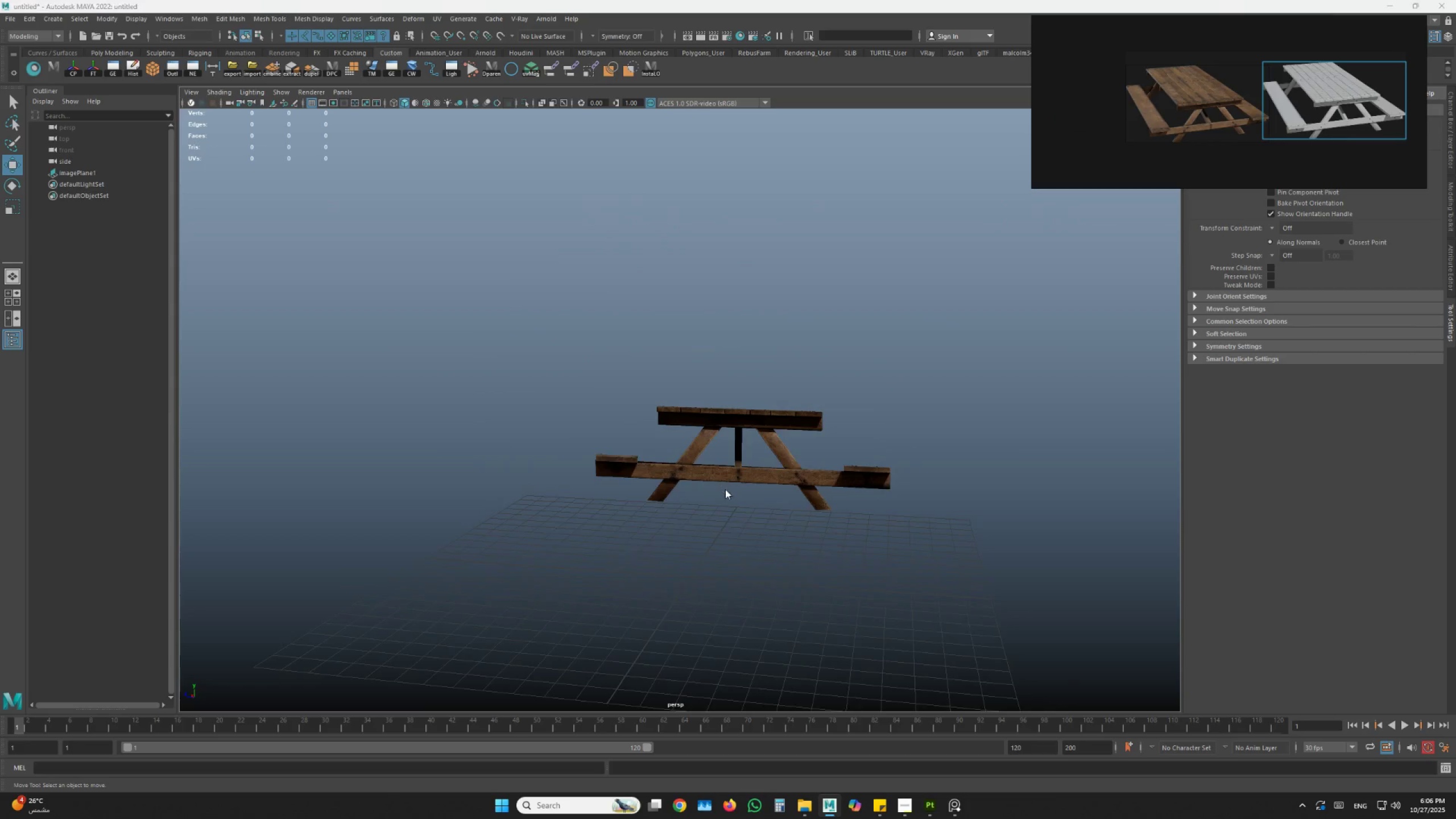 
key(Space)
 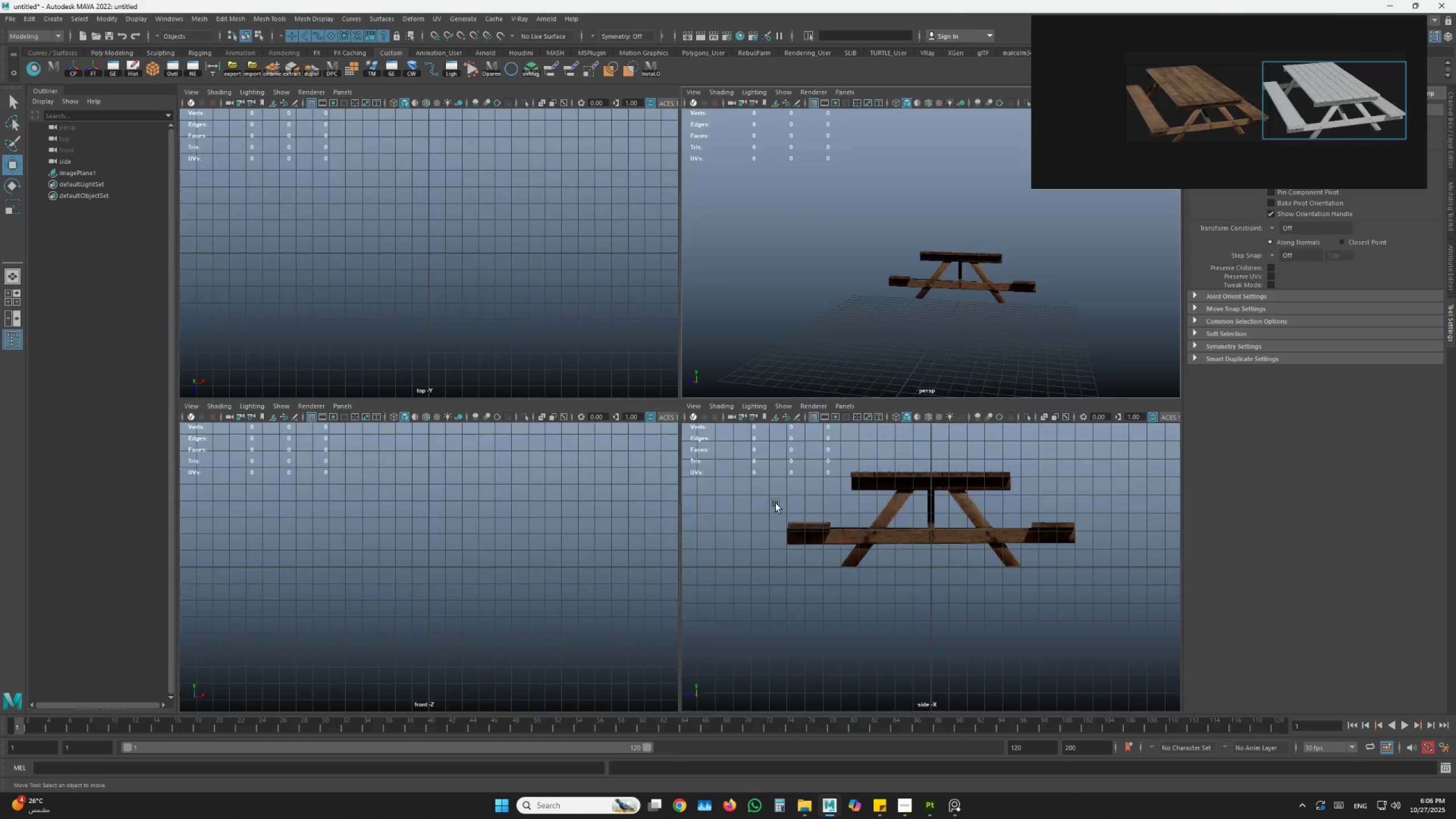 
key(Space)
 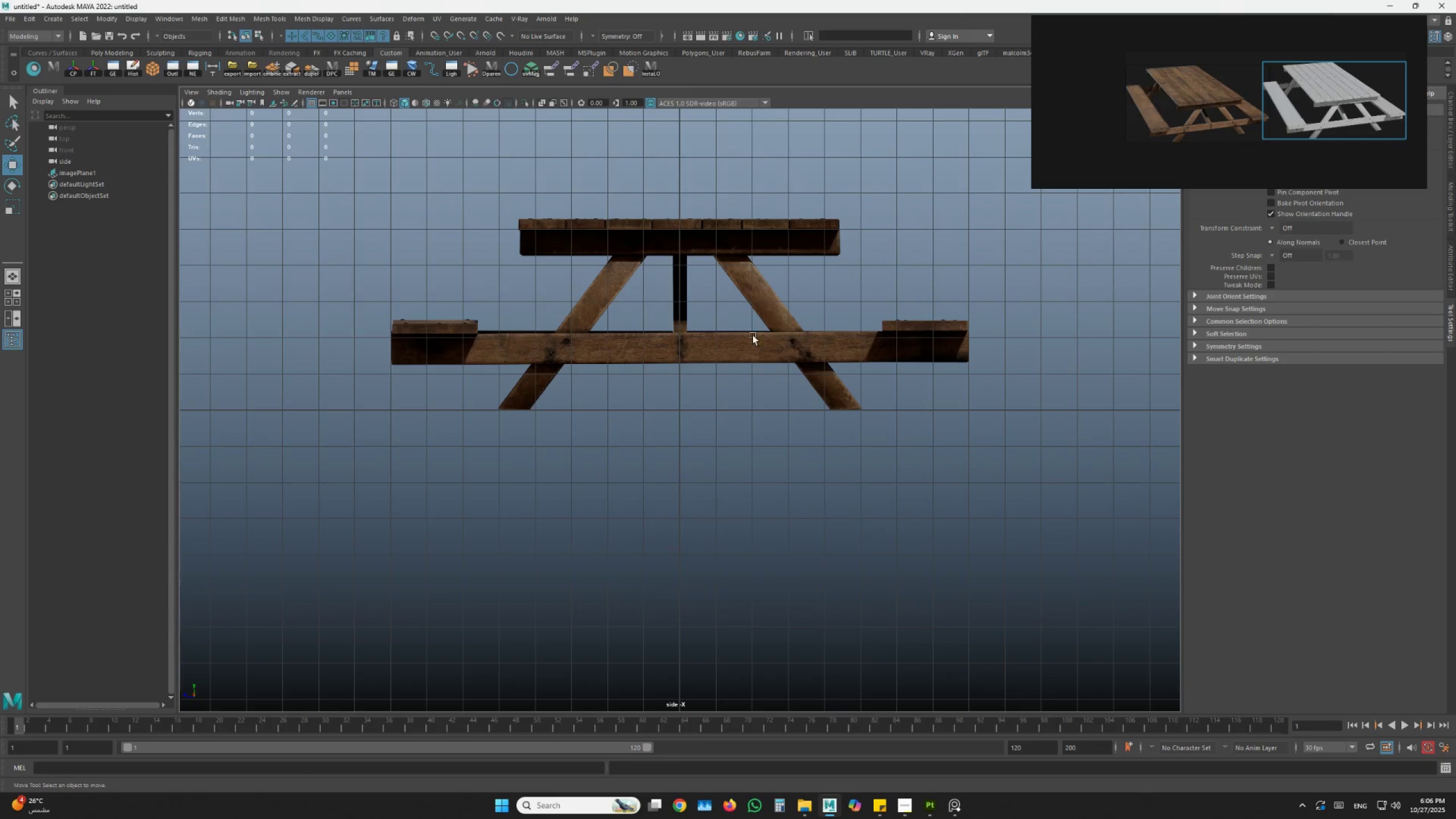 
key(Alt+AltLeft)
 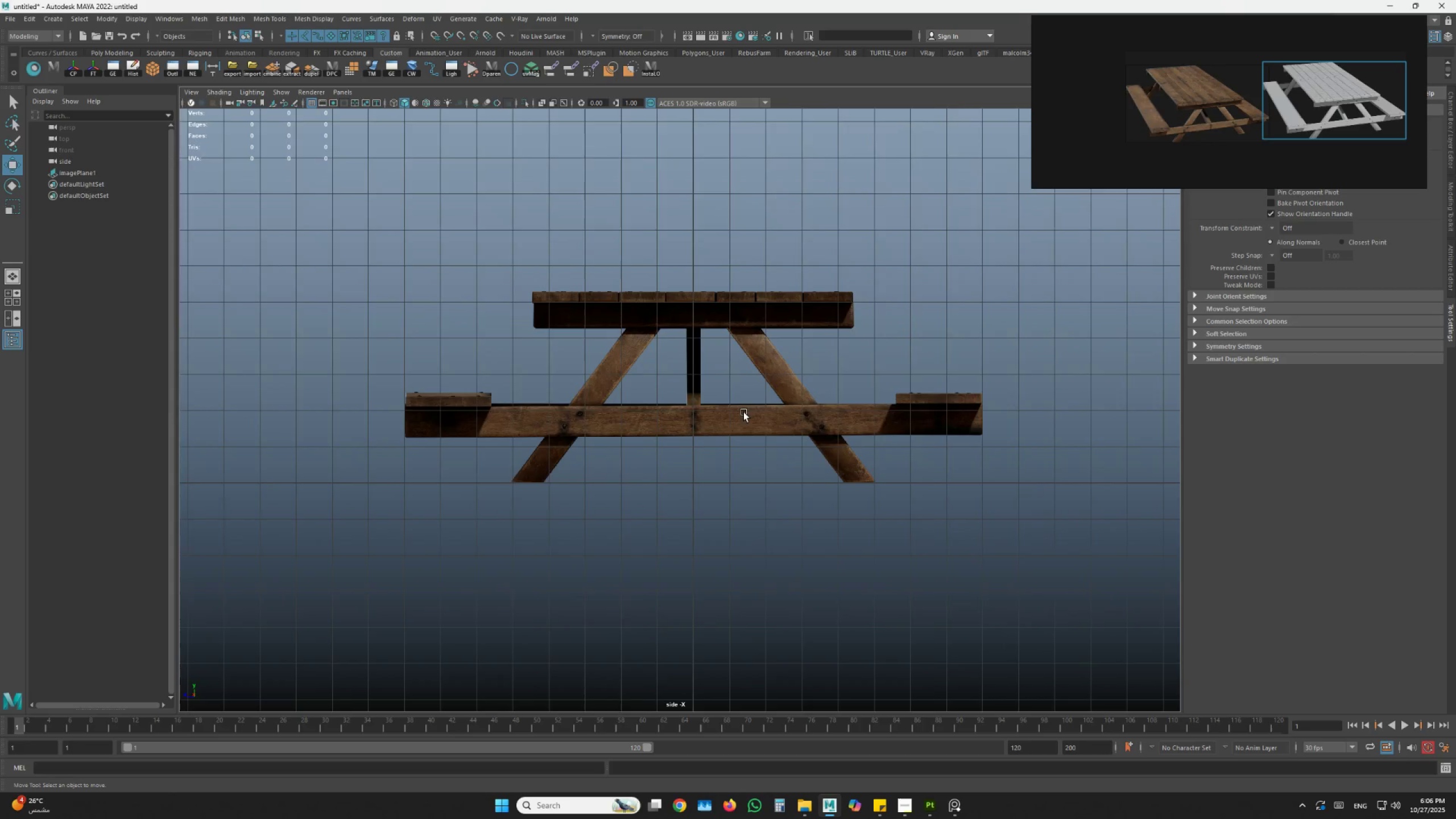 
scroll: coordinate [646, 369], scroll_direction: up, amount: 5.0
 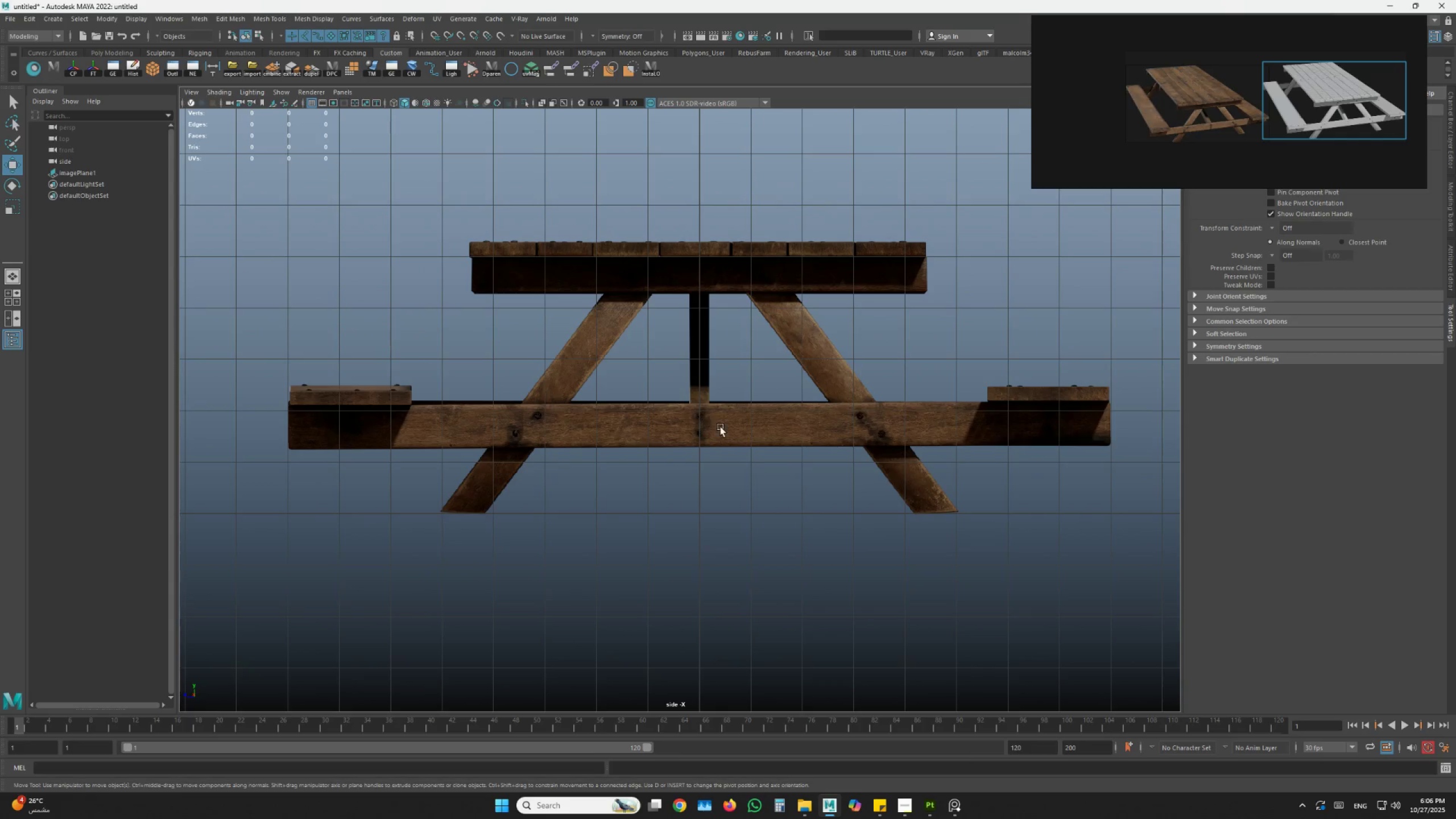 
type(wrr)
 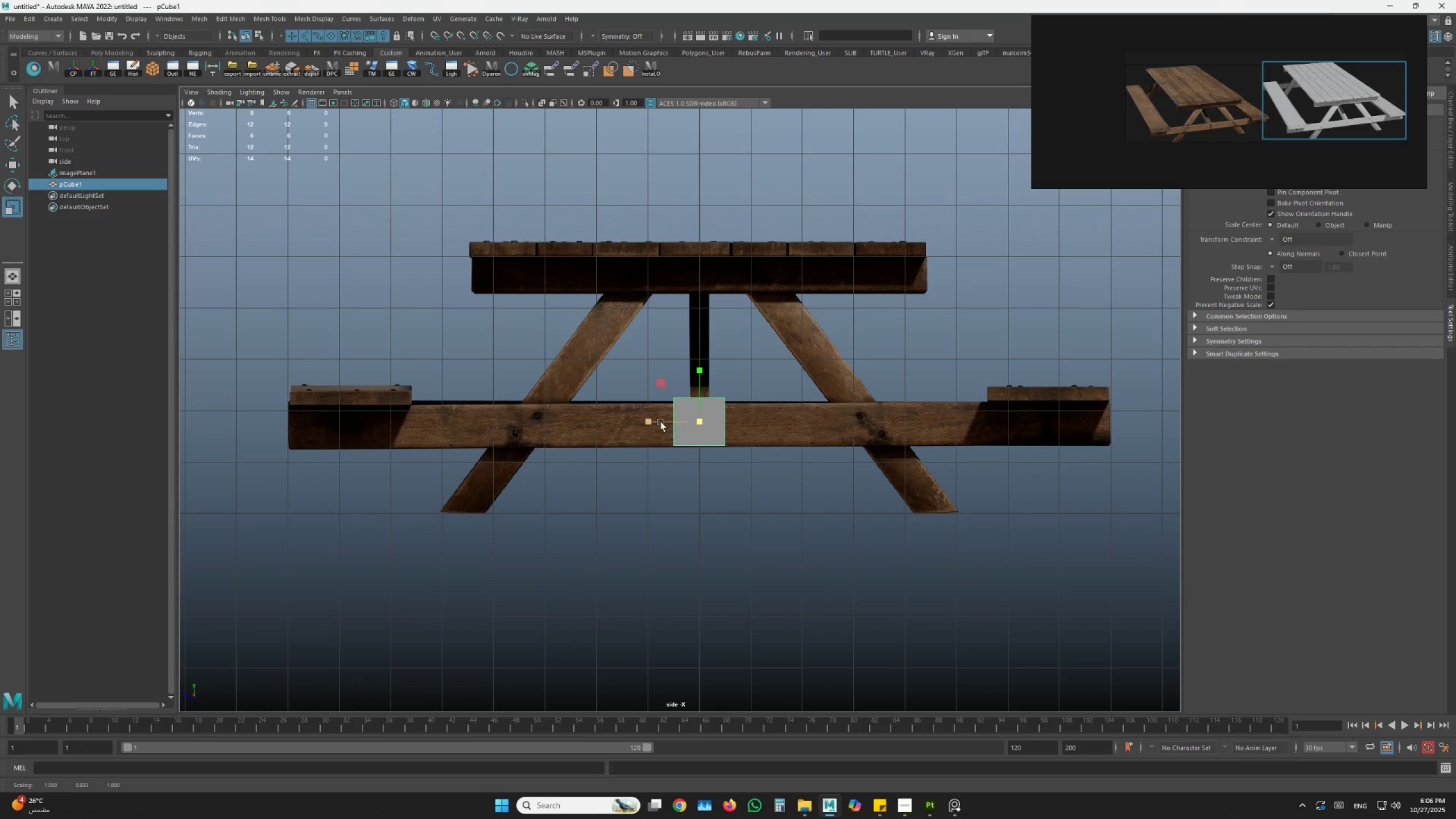 
left_click_drag(start_coordinate=[697, 481], to_coordinate=[688, 389])
 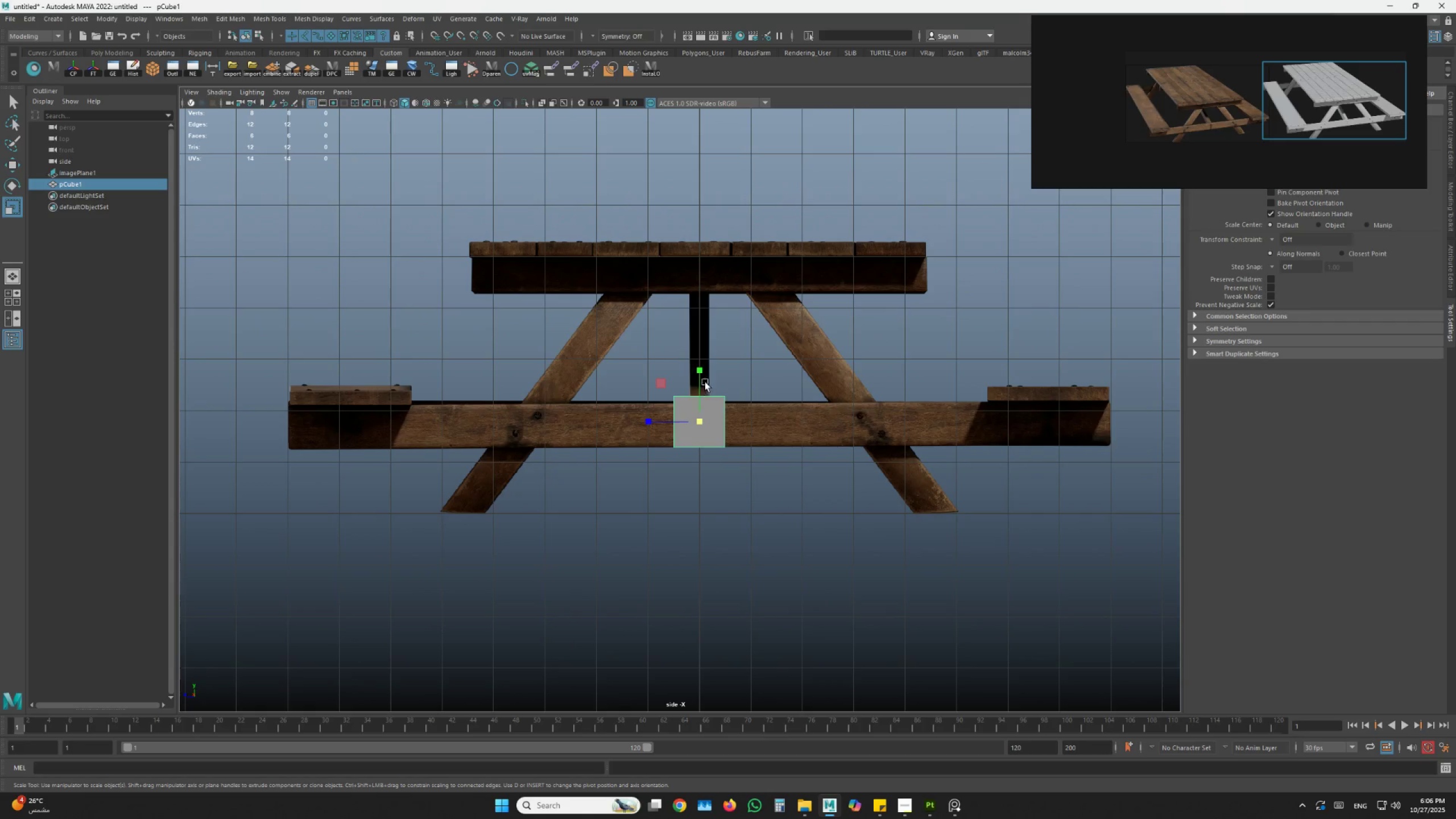 
left_click_drag(start_coordinate=[704, 371], to_coordinate=[705, 375])
 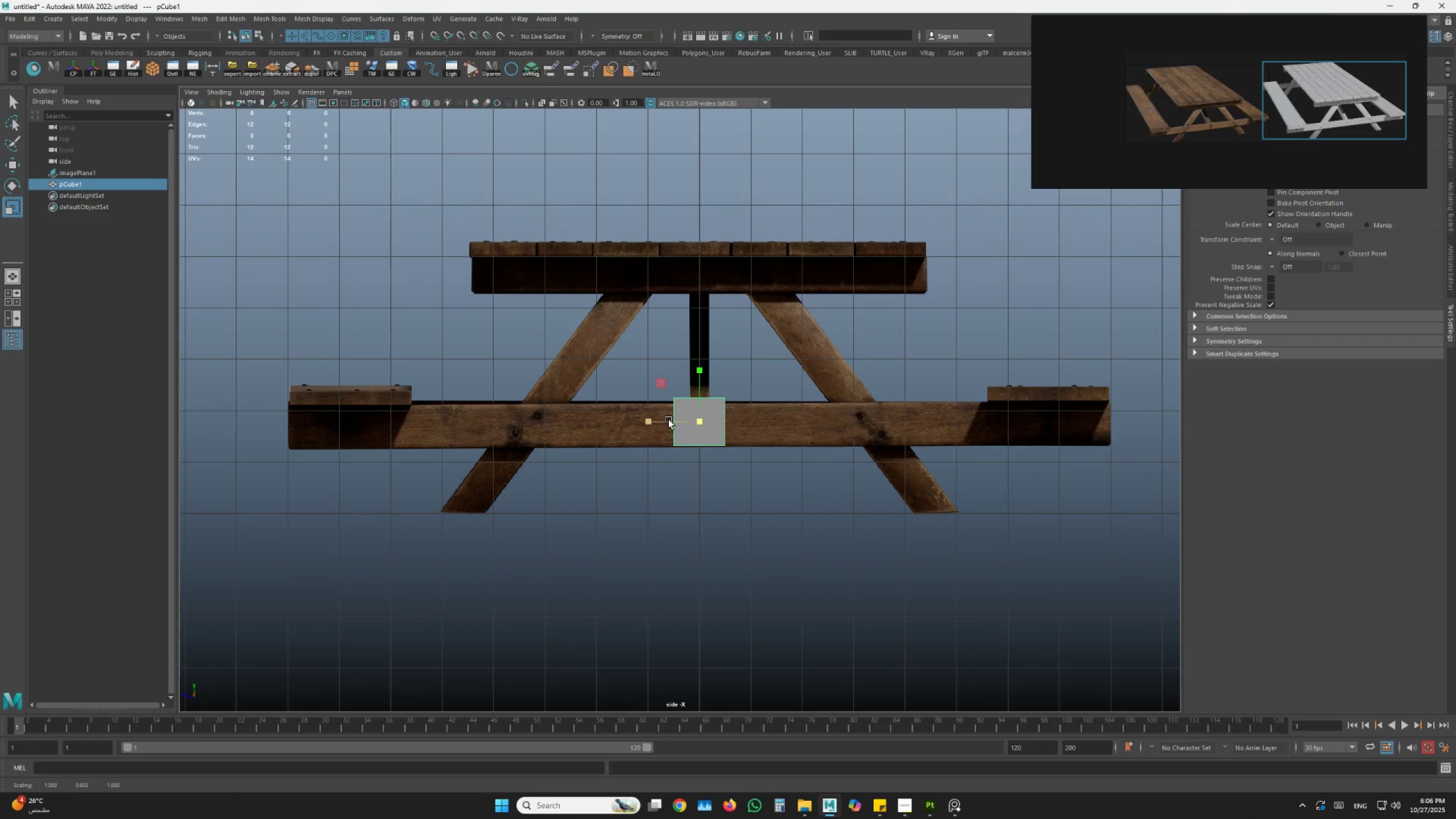 
left_click_drag(start_coordinate=[651, 423], to_coordinate=[0, 465])
 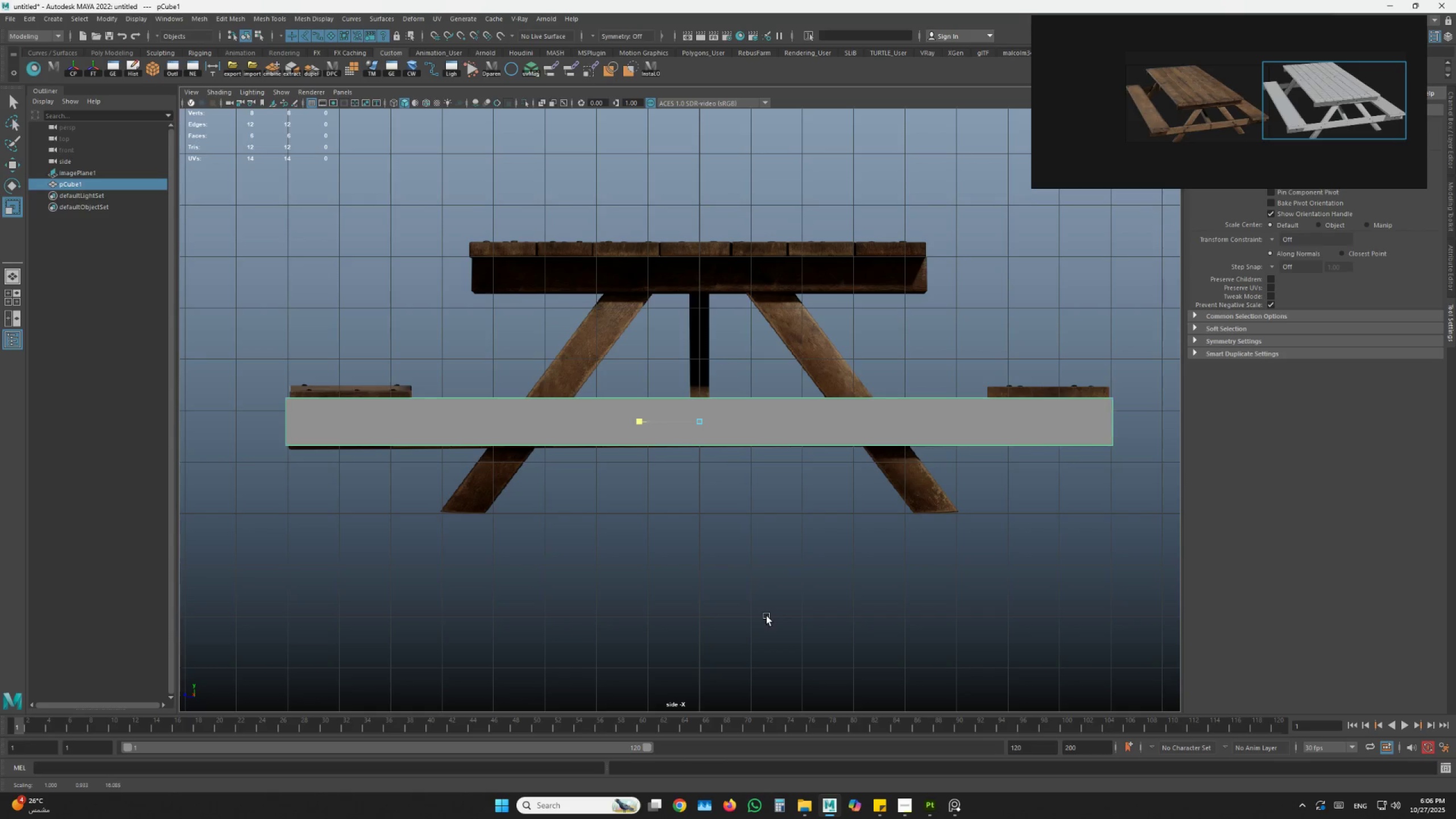 
type(4wr)
 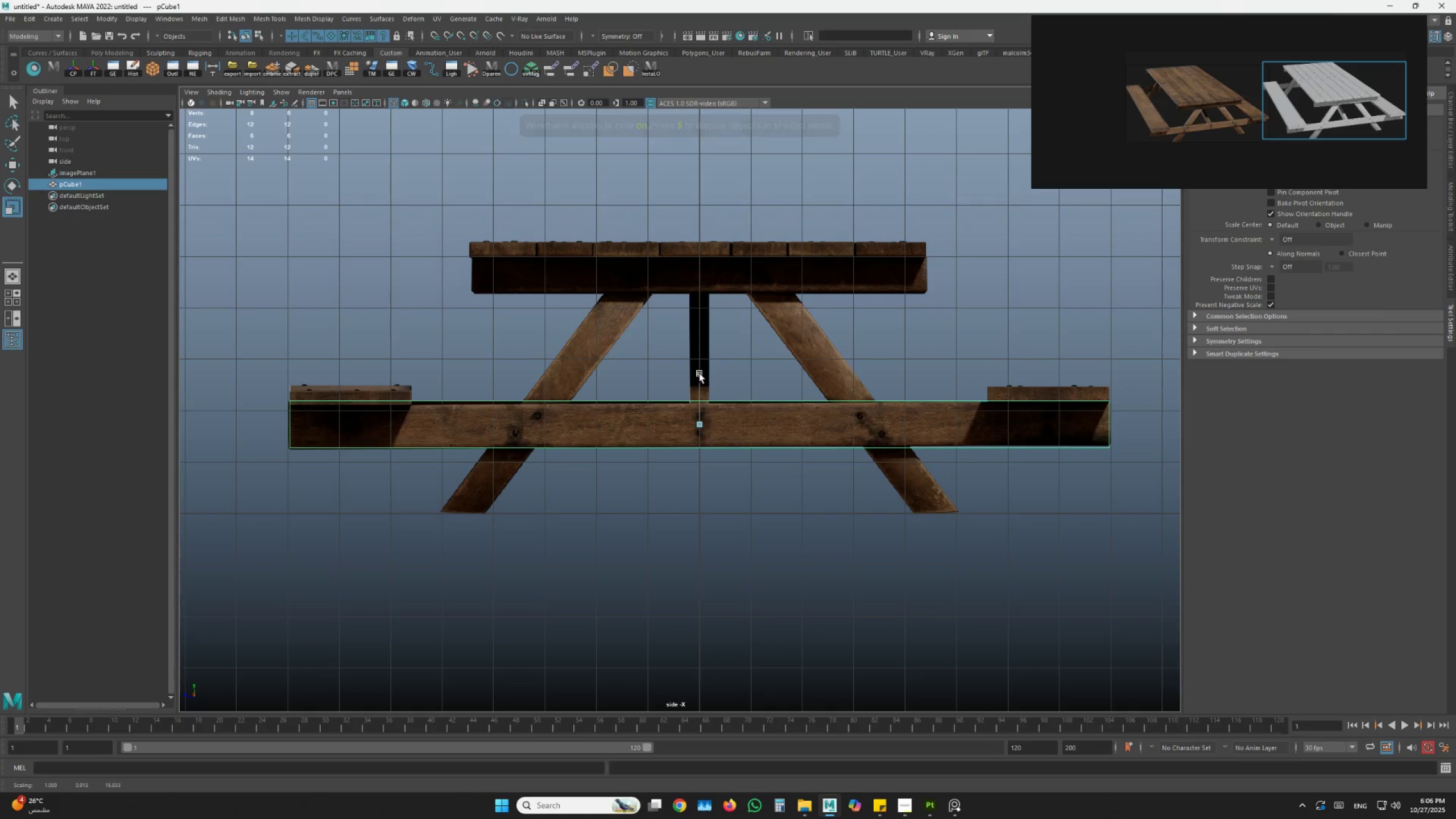 
left_click_drag(start_coordinate=[696, 371], to_coordinate=[700, 374])
 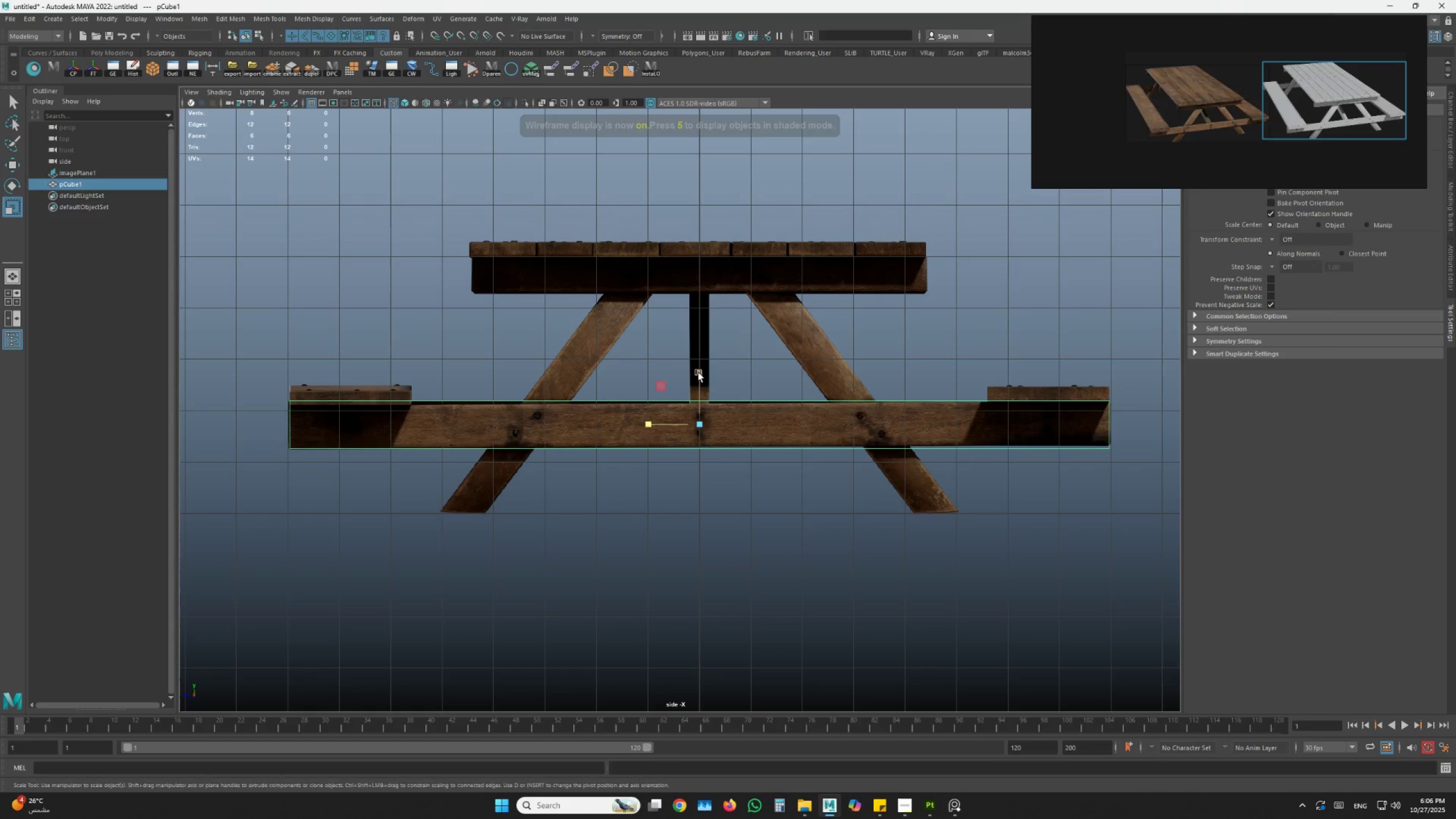 
left_click_drag(start_coordinate=[698, 373], to_coordinate=[702, 374])
 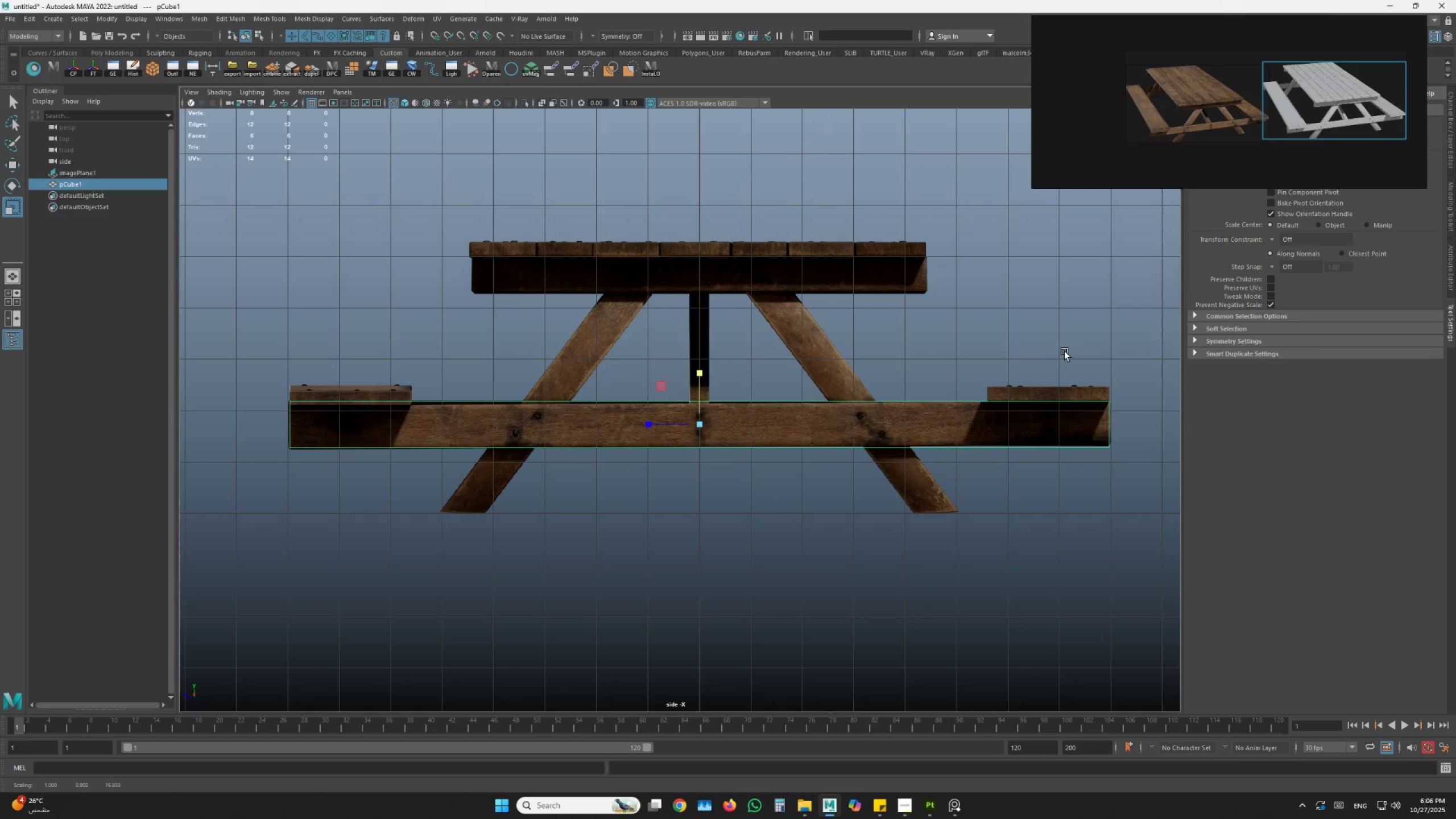 
key(Space)
 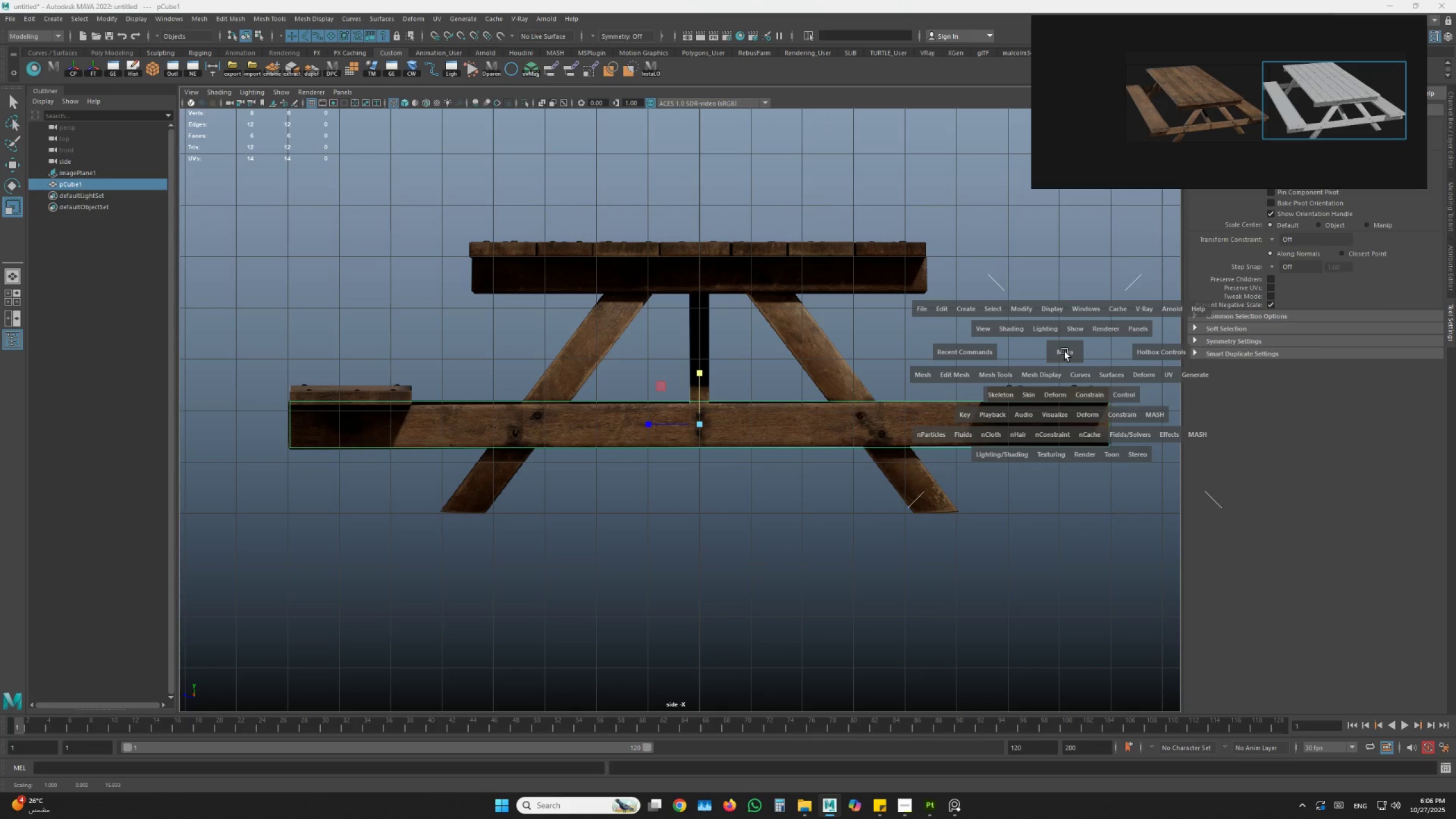 
key(Space)
 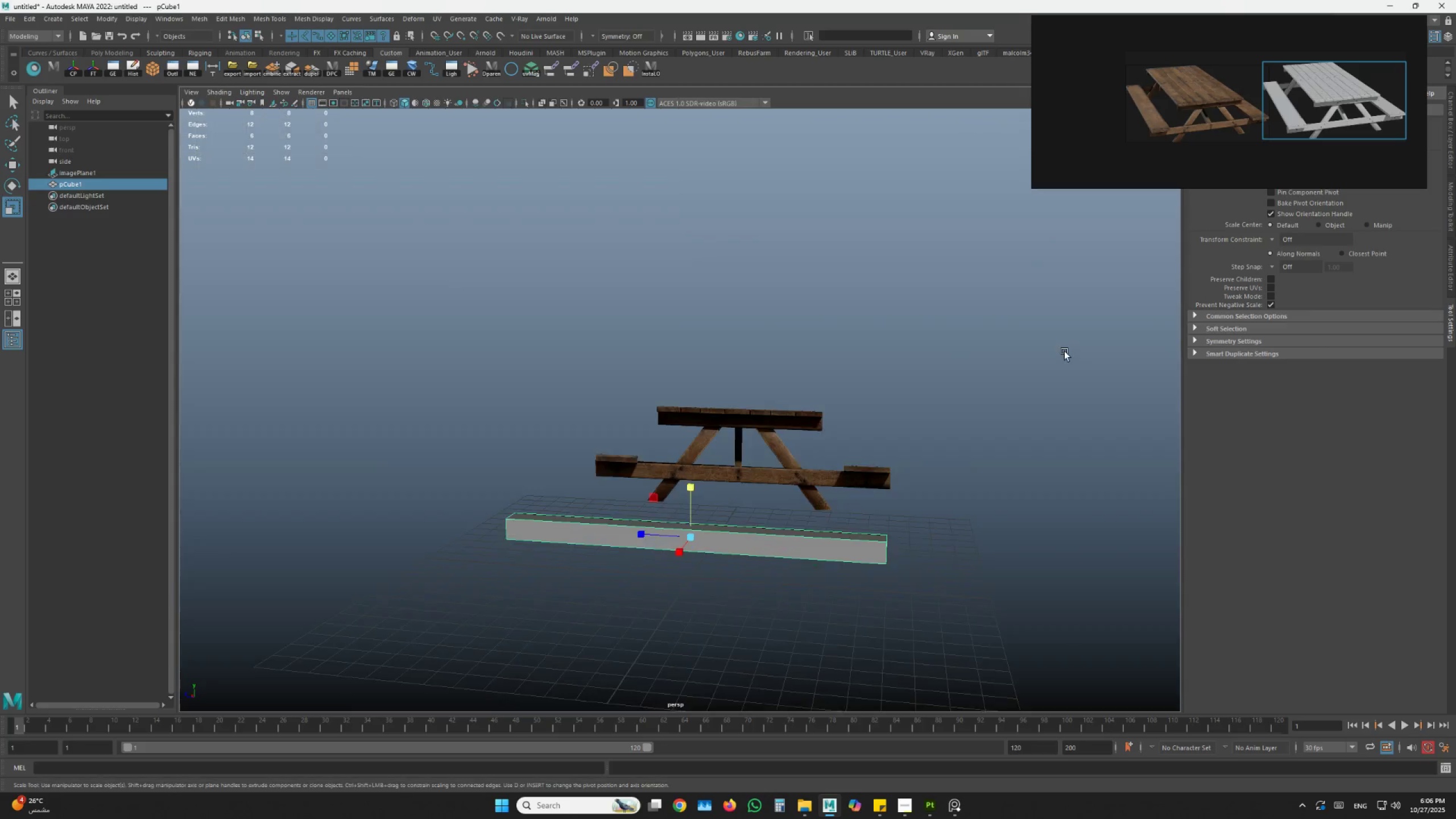 
hold_key(key=AltLeft, duration=0.66)
left_click_drag(start_coordinate=[689, 565], to_coordinate=[814, 585])
 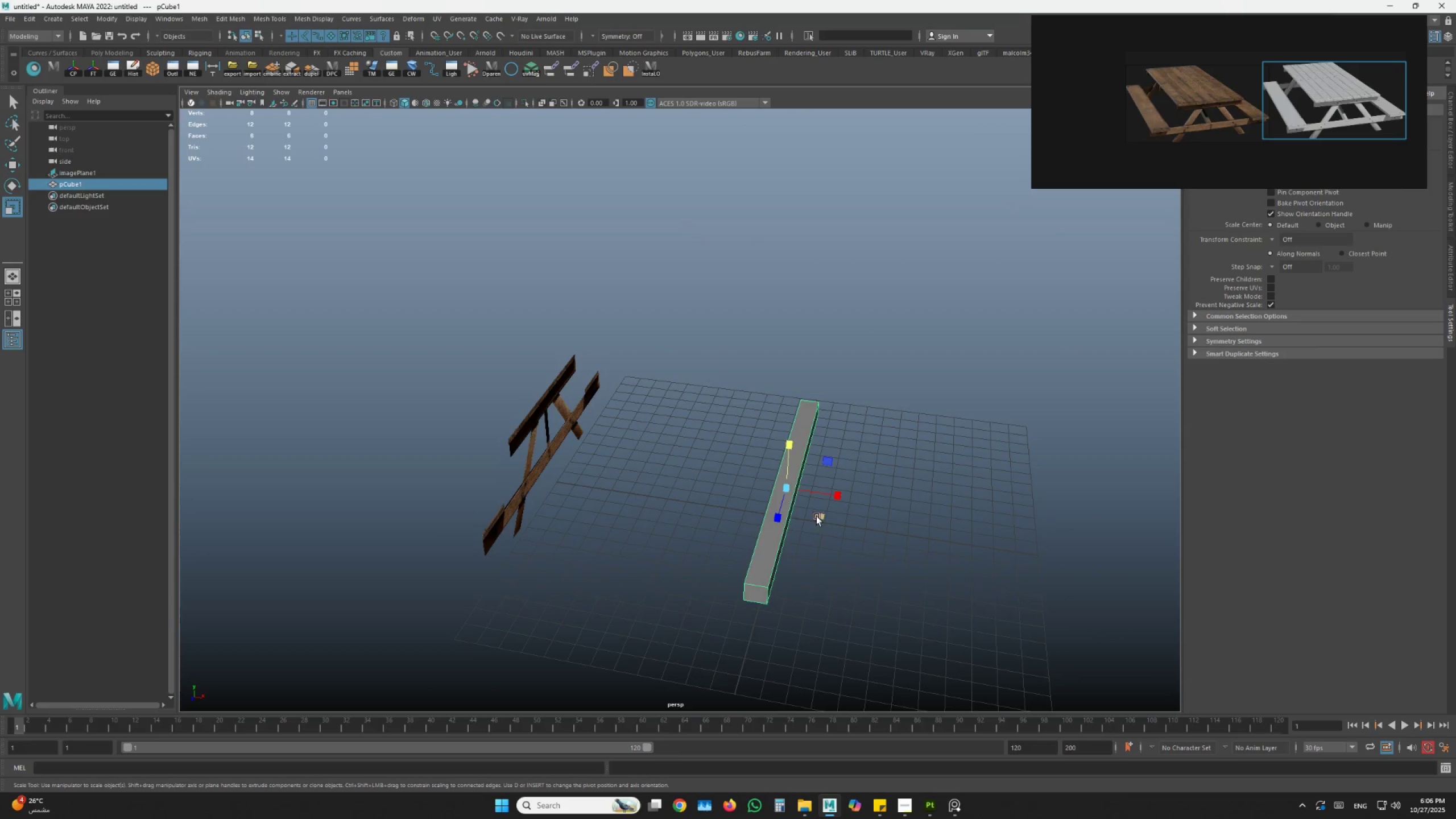 
scroll: coordinate [817, 516], scroll_direction: up, amount: 2.0
 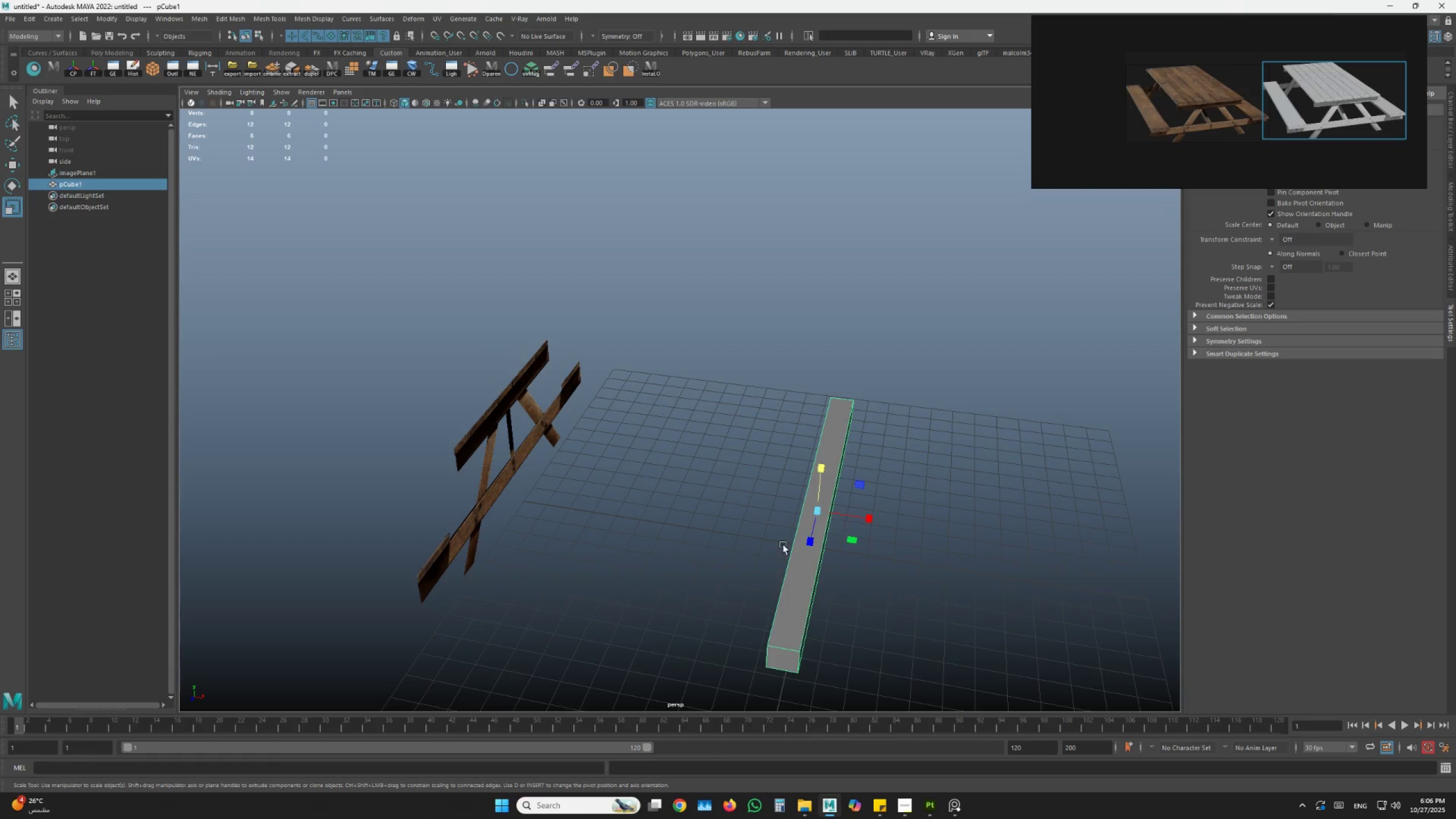 
hold_key(key=AltLeft, duration=0.42)
left_click_drag(start_coordinate=[771, 552], to_coordinate=[779, 551])
 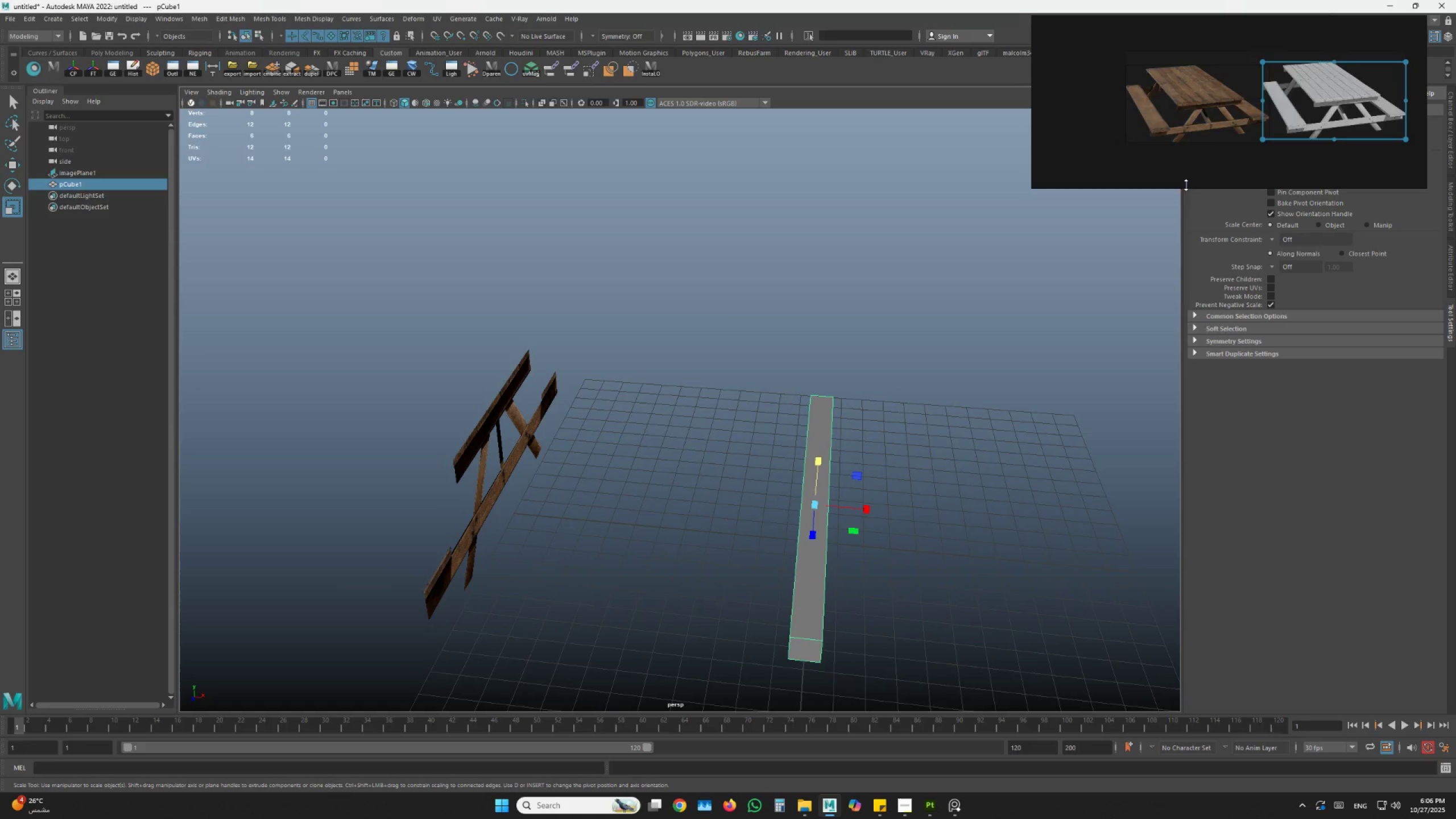 
scroll: coordinate [1217, 115], scroll_direction: up, amount: 7.0
 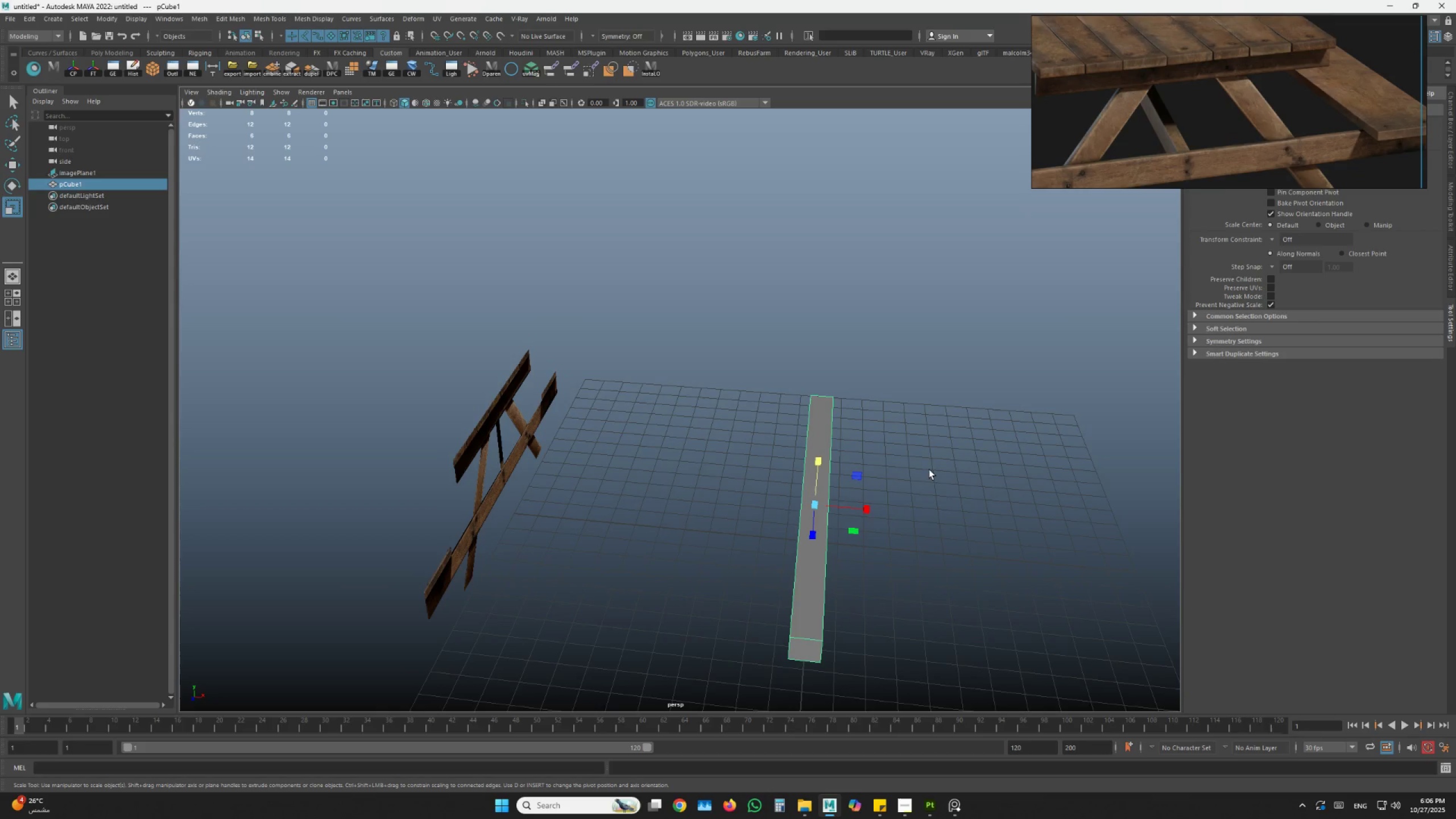 
left_click_drag(start_coordinate=[868, 502], to_coordinate=[835, 507])
 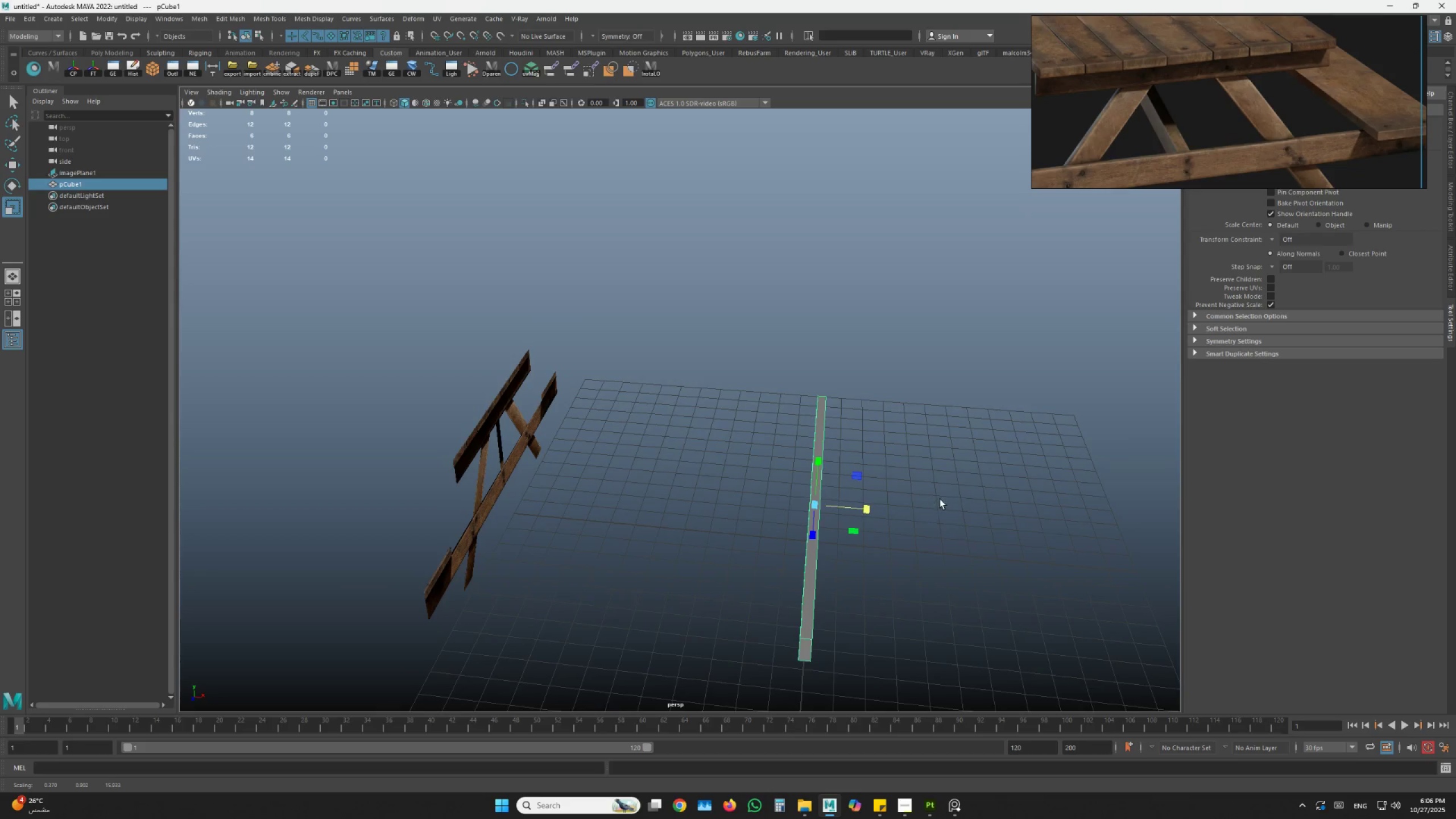 
hold_key(key=AltLeft, duration=0.34)
left_click_drag(start_coordinate=[940, 499], to_coordinate=[865, 498])
 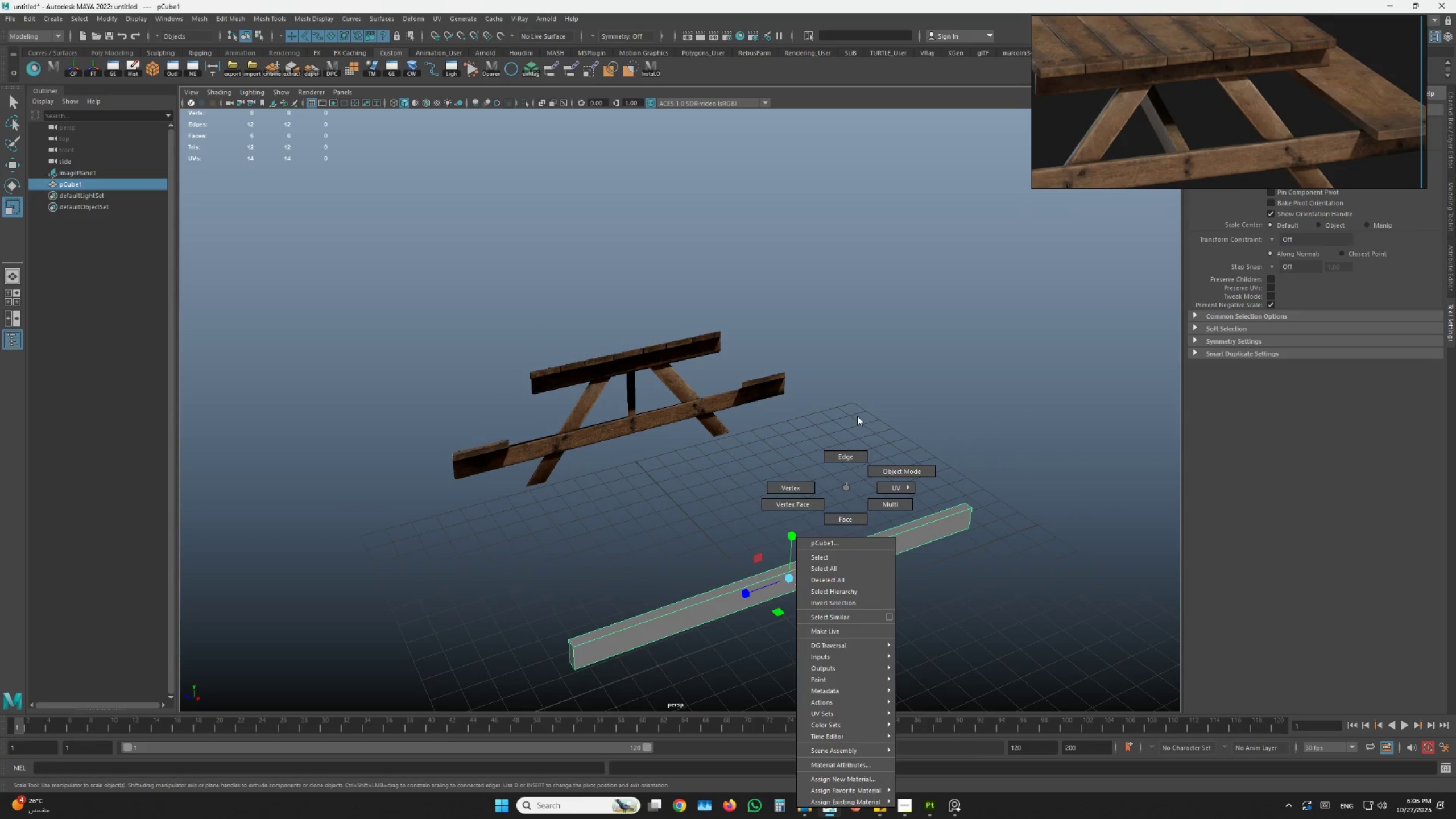 
scroll: coordinate [854, 483], scroll_direction: down, amount: 4.0
 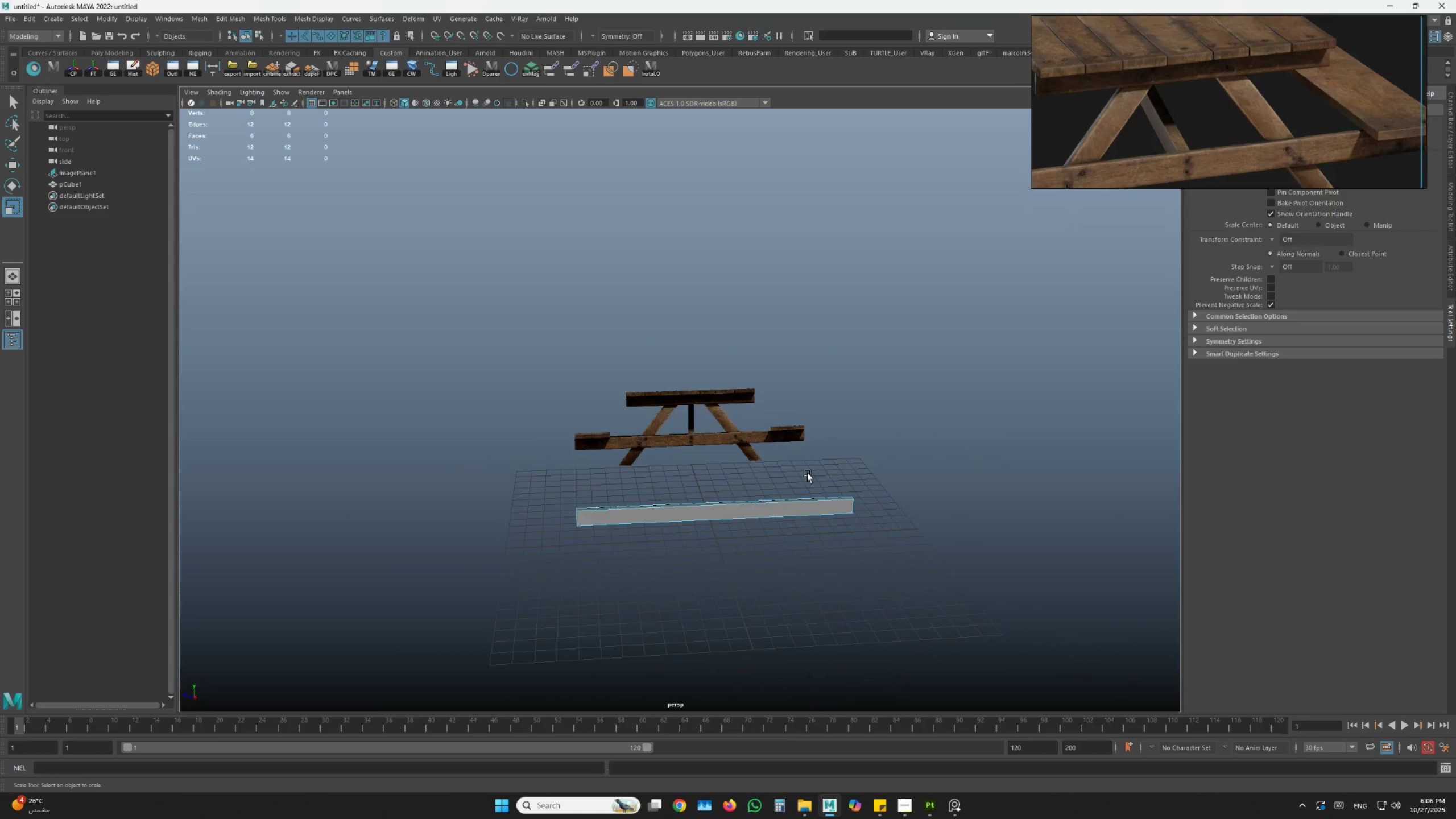 
key(Alt+AltLeft)
 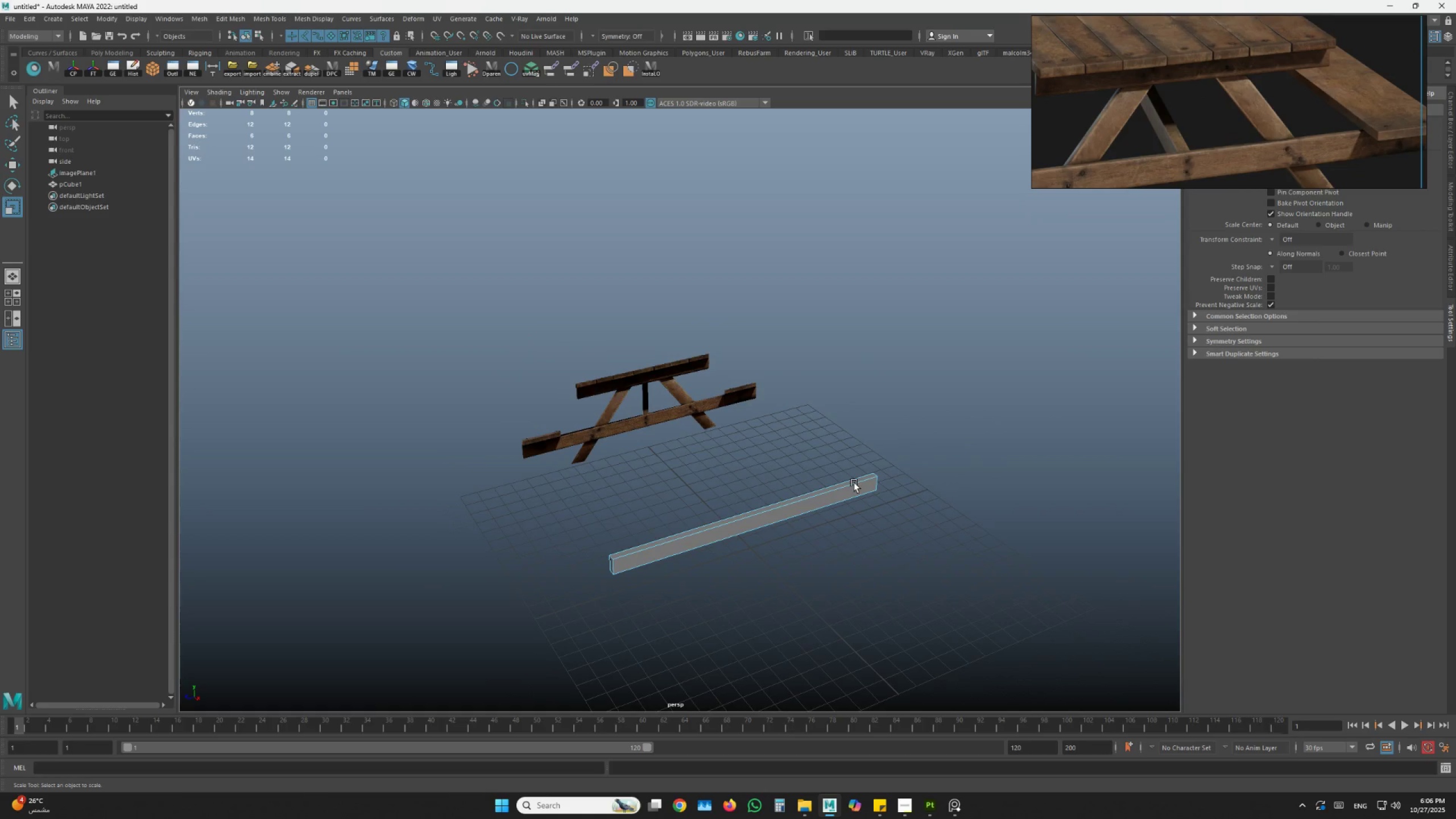 
left_click_drag(start_coordinate=[860, 487], to_coordinate=[808, 473])
 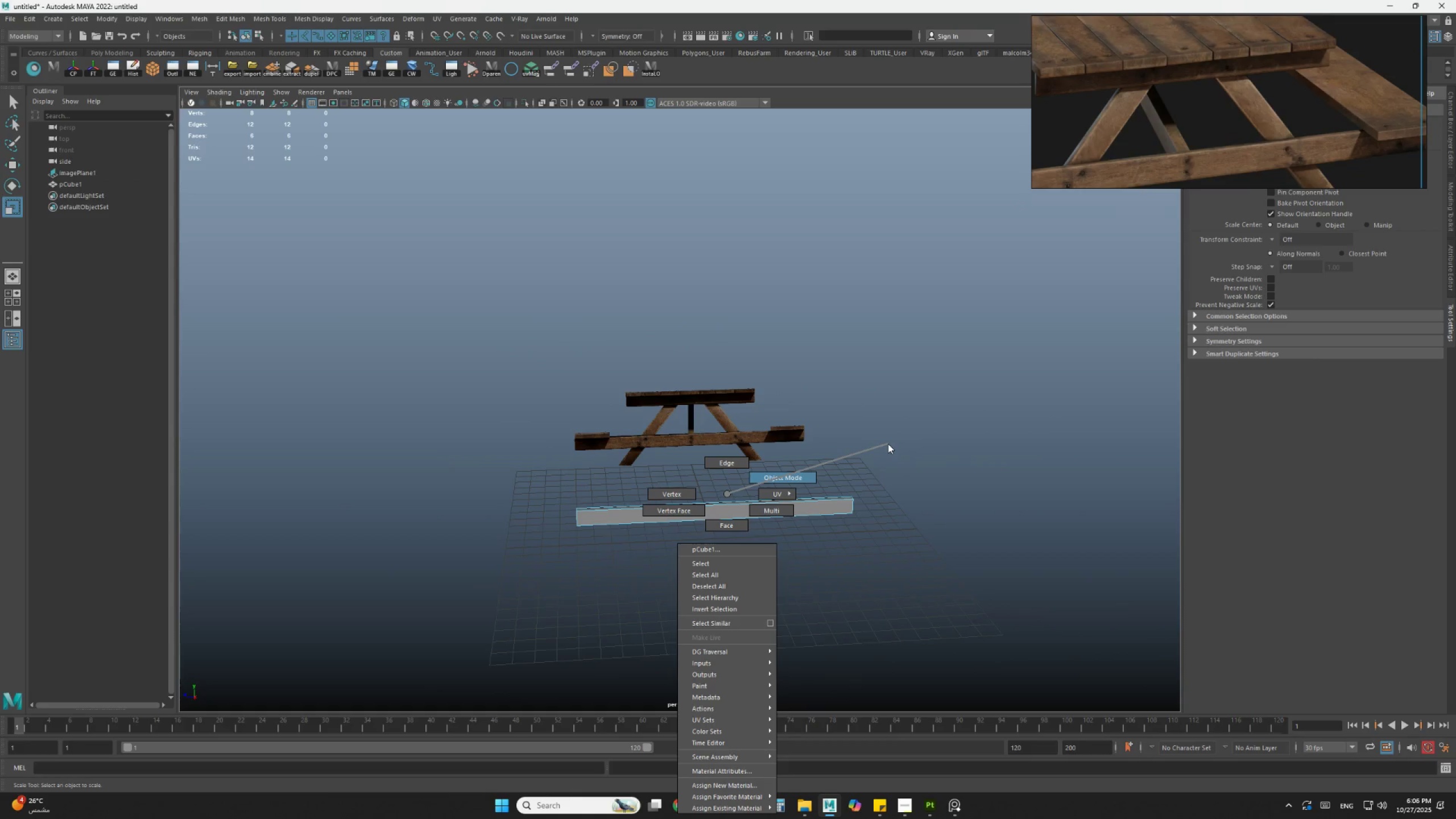 
double_click([788, 514])
 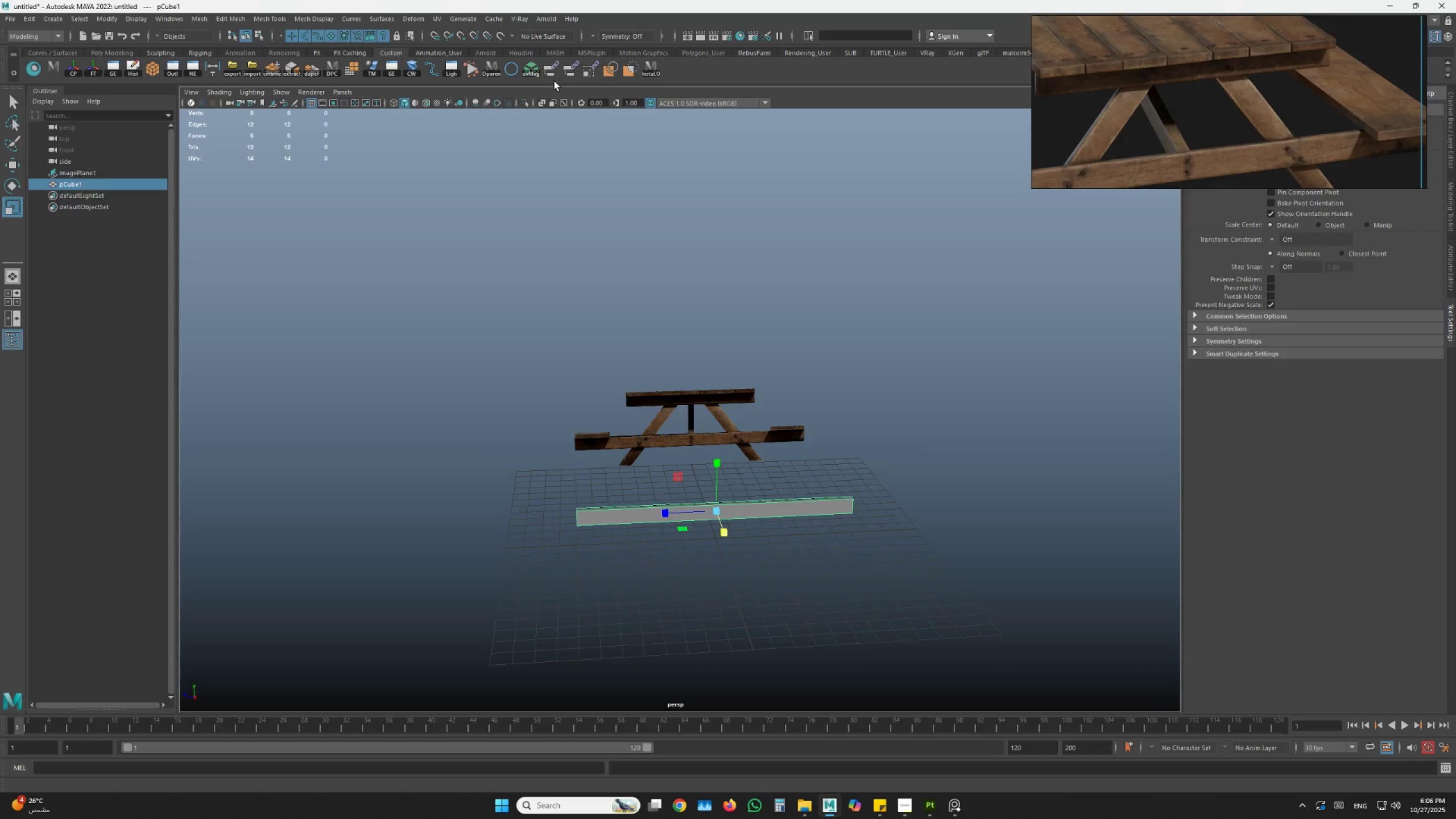 
left_click([532, 72])
 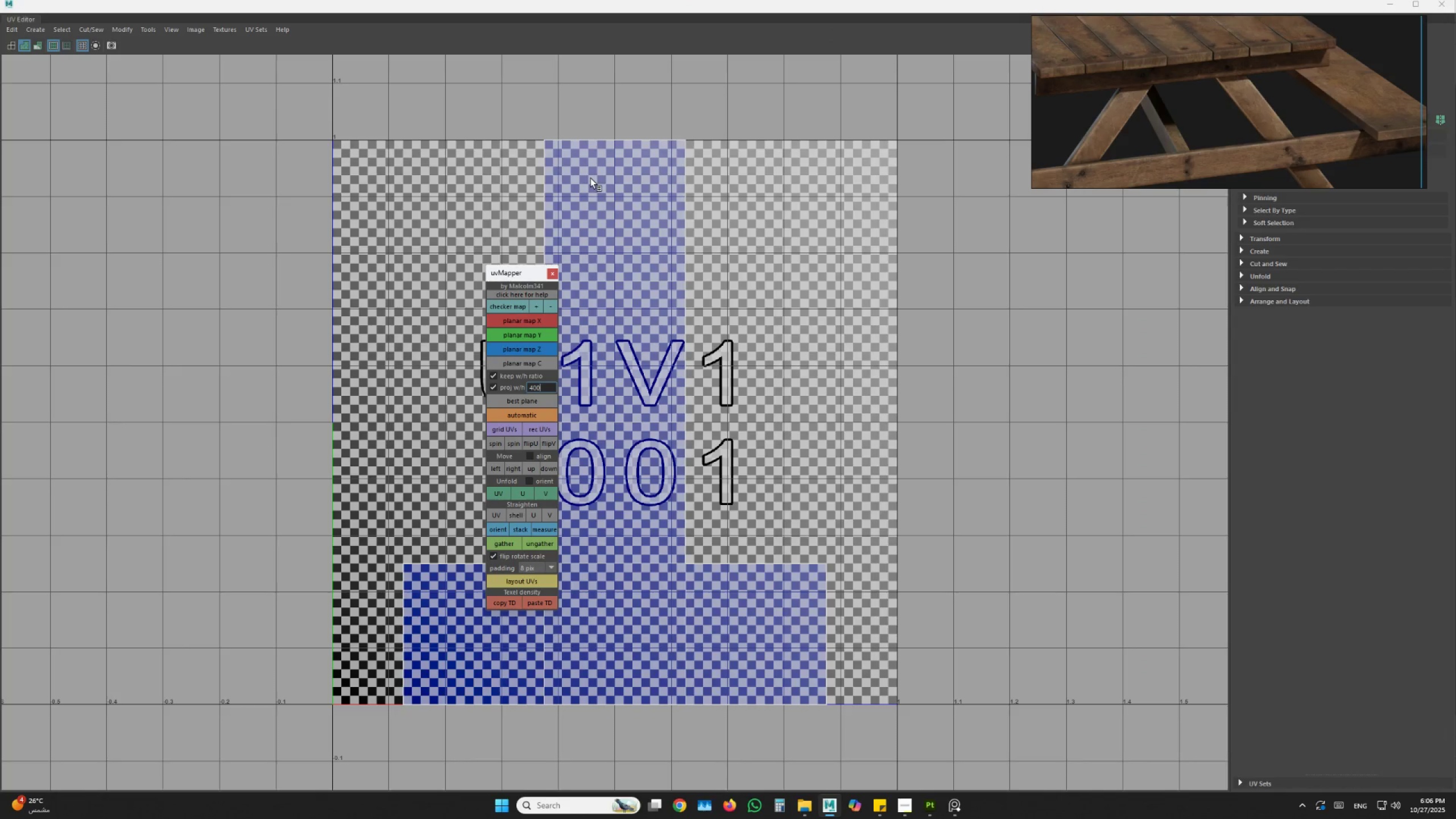 
left_click_drag(start_coordinate=[639, 0], to_coordinate=[738, 286])
 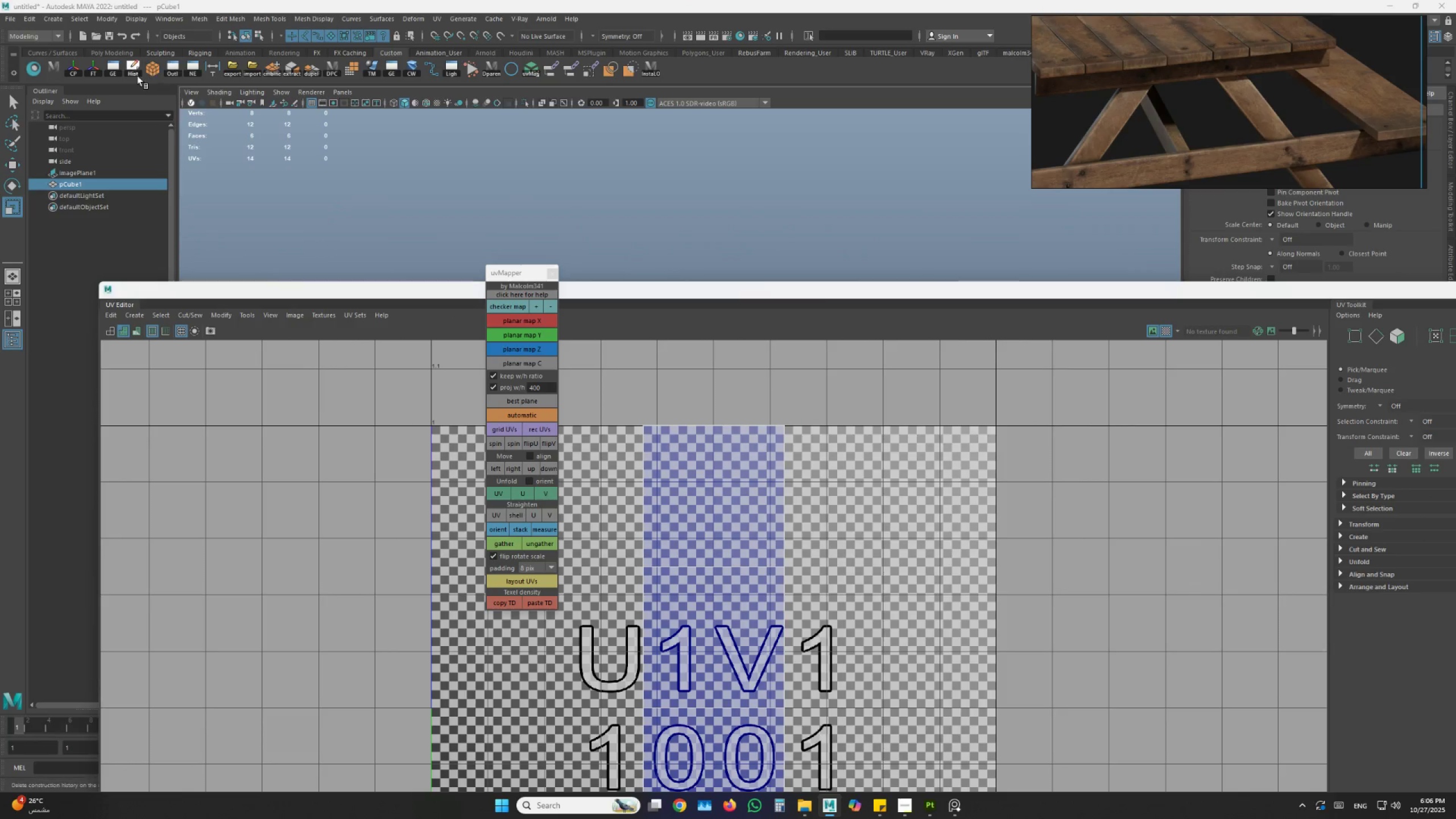 
left_click([130, 71])
 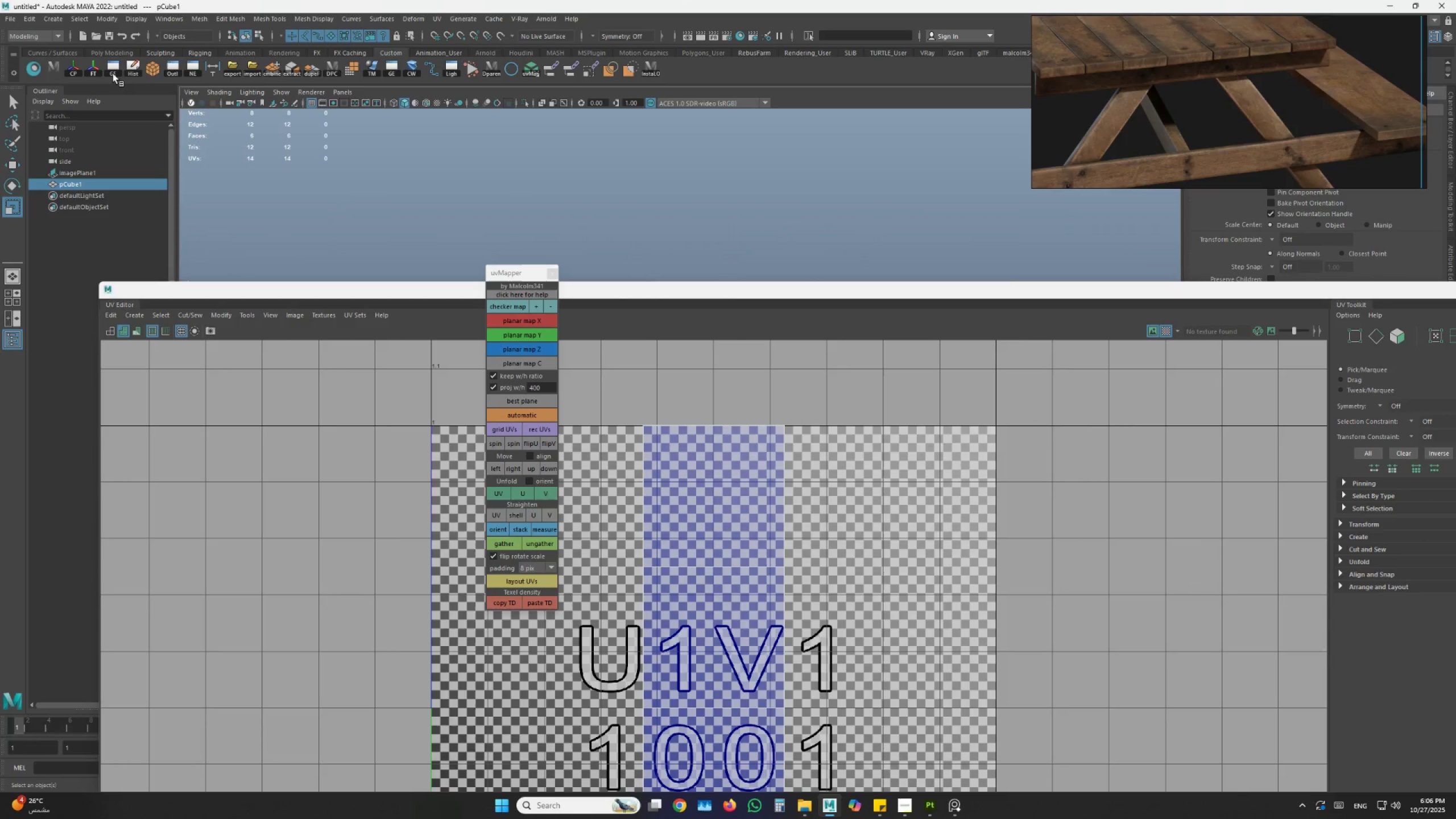 
left_click([92, 73])
 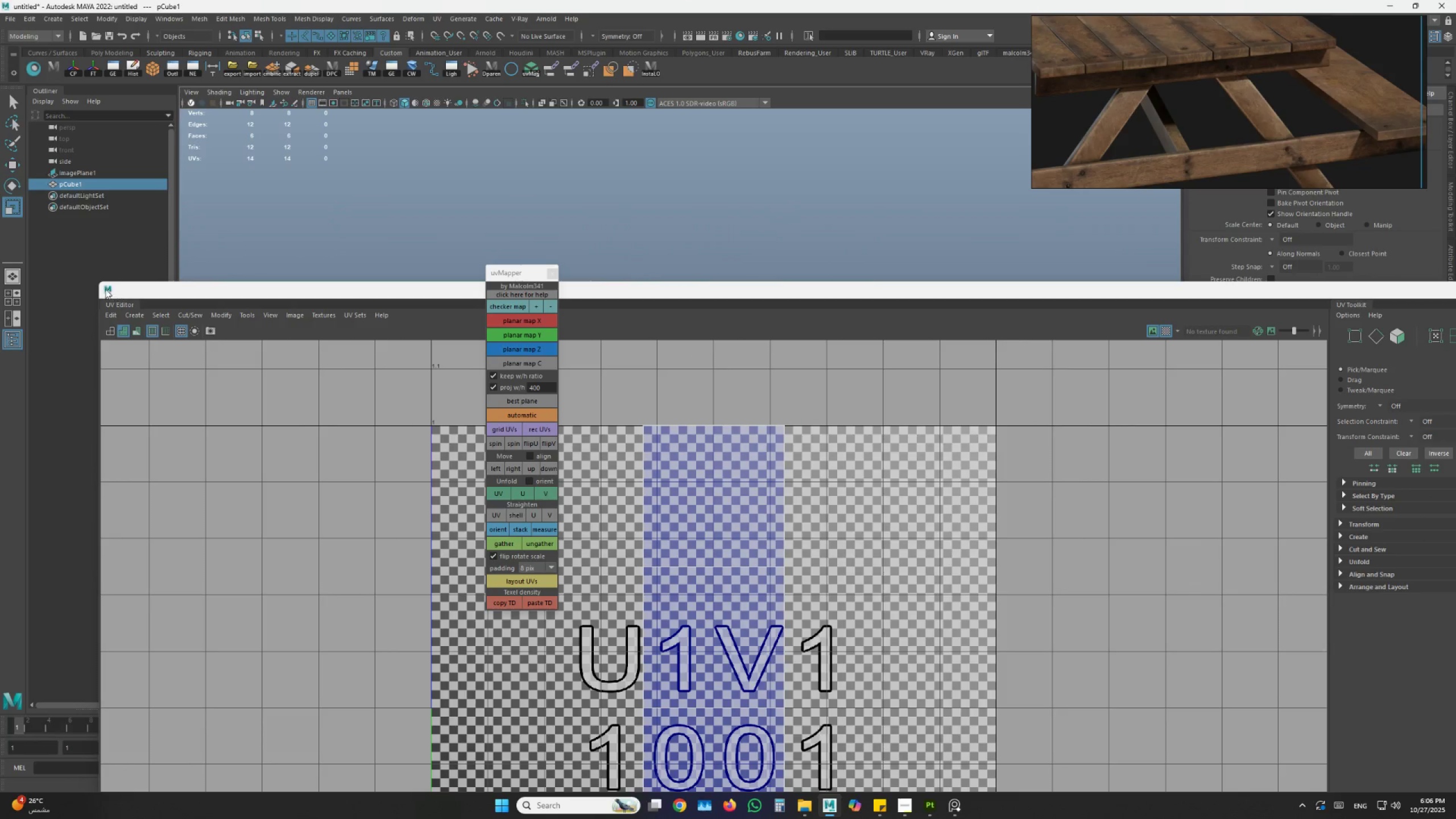 
left_click_drag(start_coordinate=[100, 283], to_coordinate=[904, 543])
 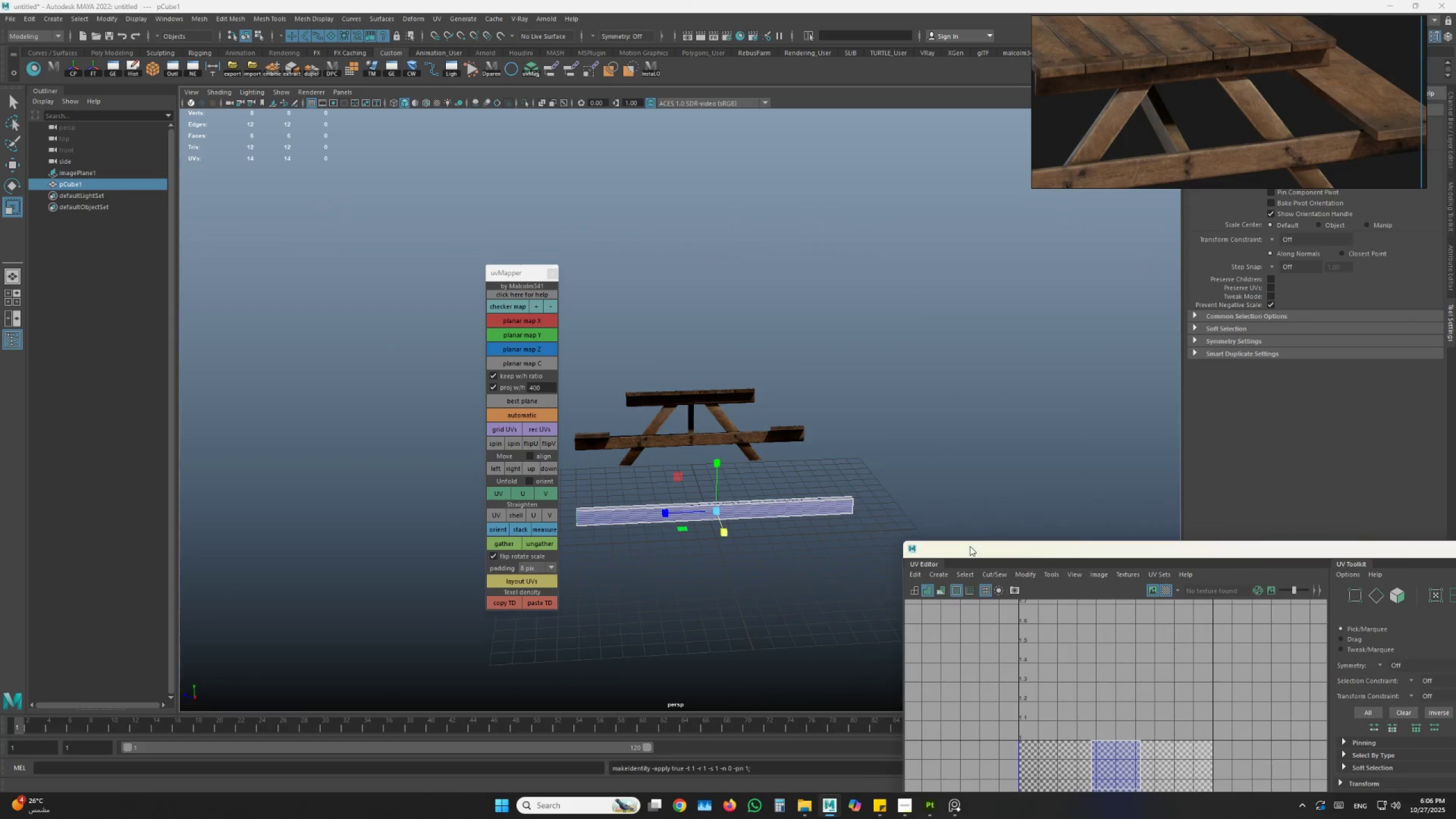 
left_click_drag(start_coordinate=[971, 546], to_coordinate=[696, 244])
 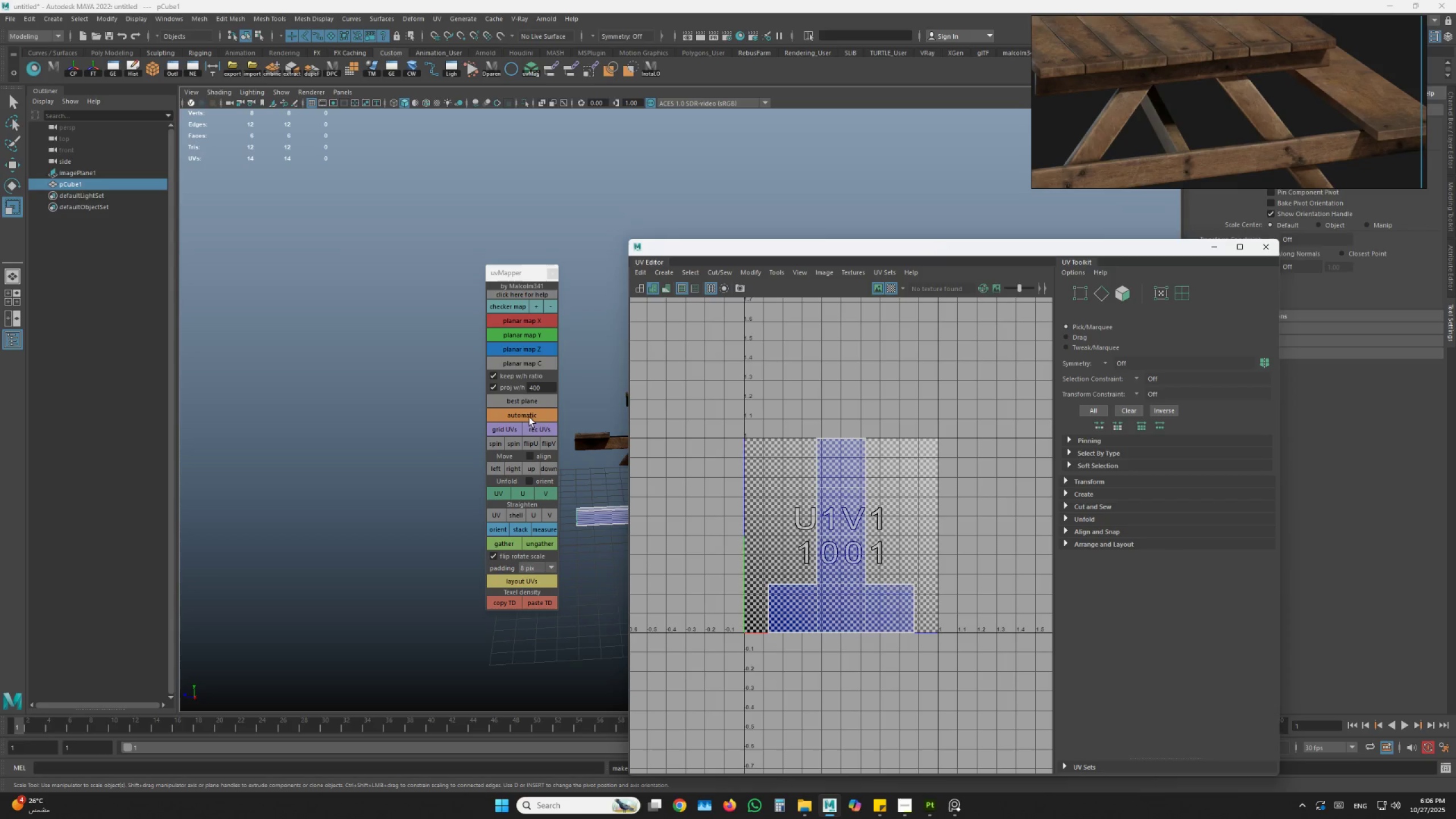 
left_click([533, 416])
 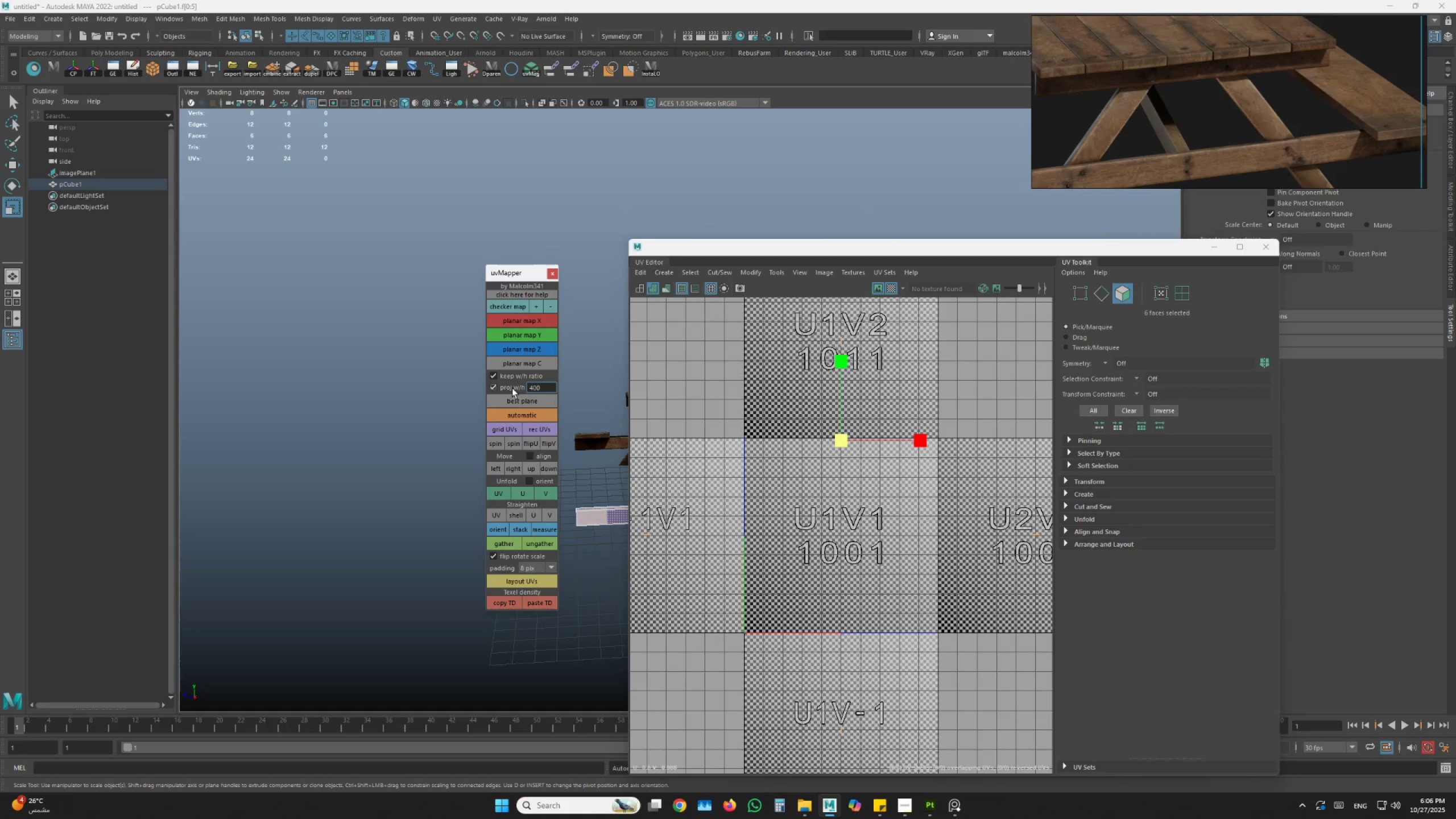 
left_click([511, 387])
 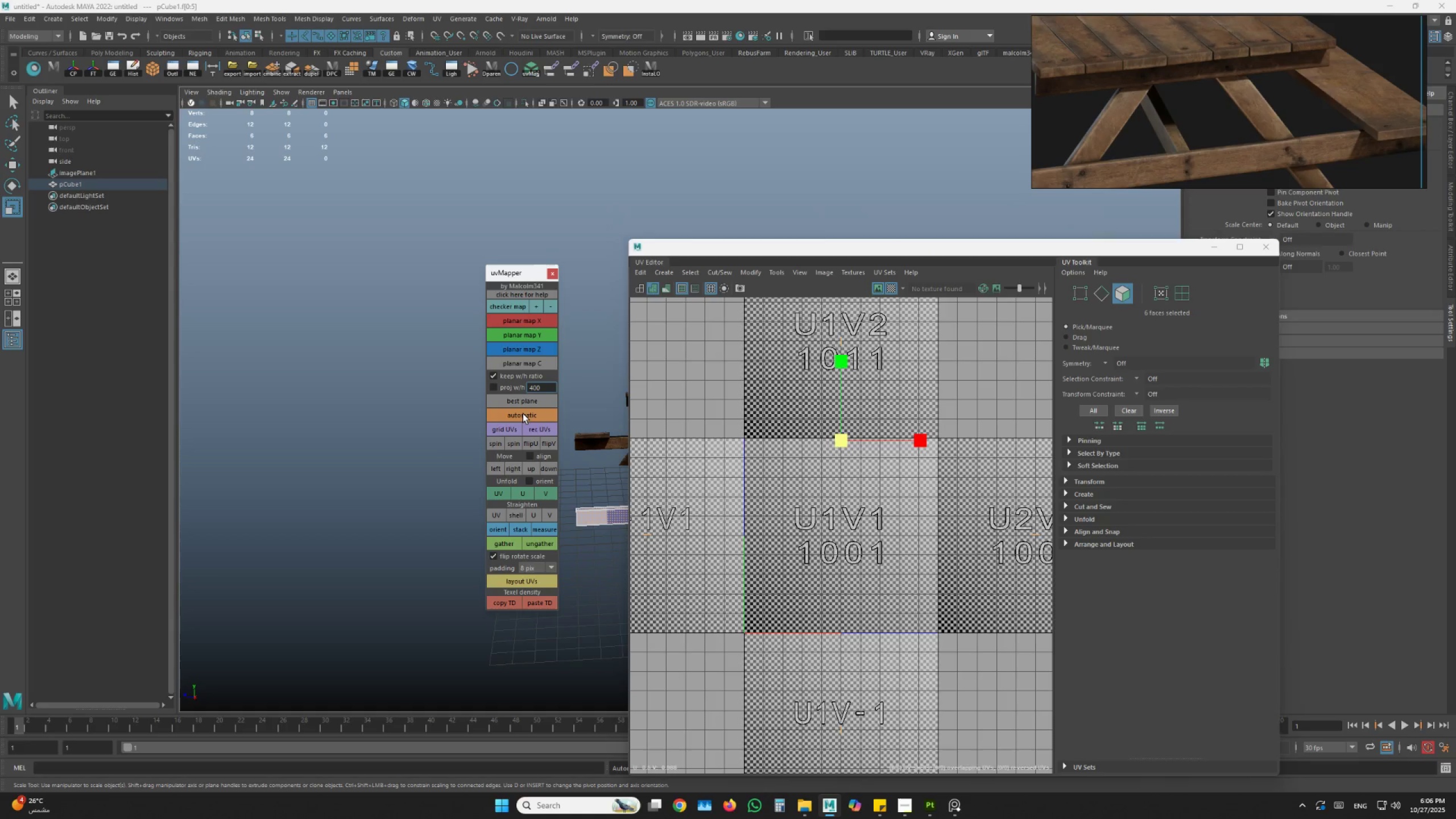 
left_click([526, 417])
 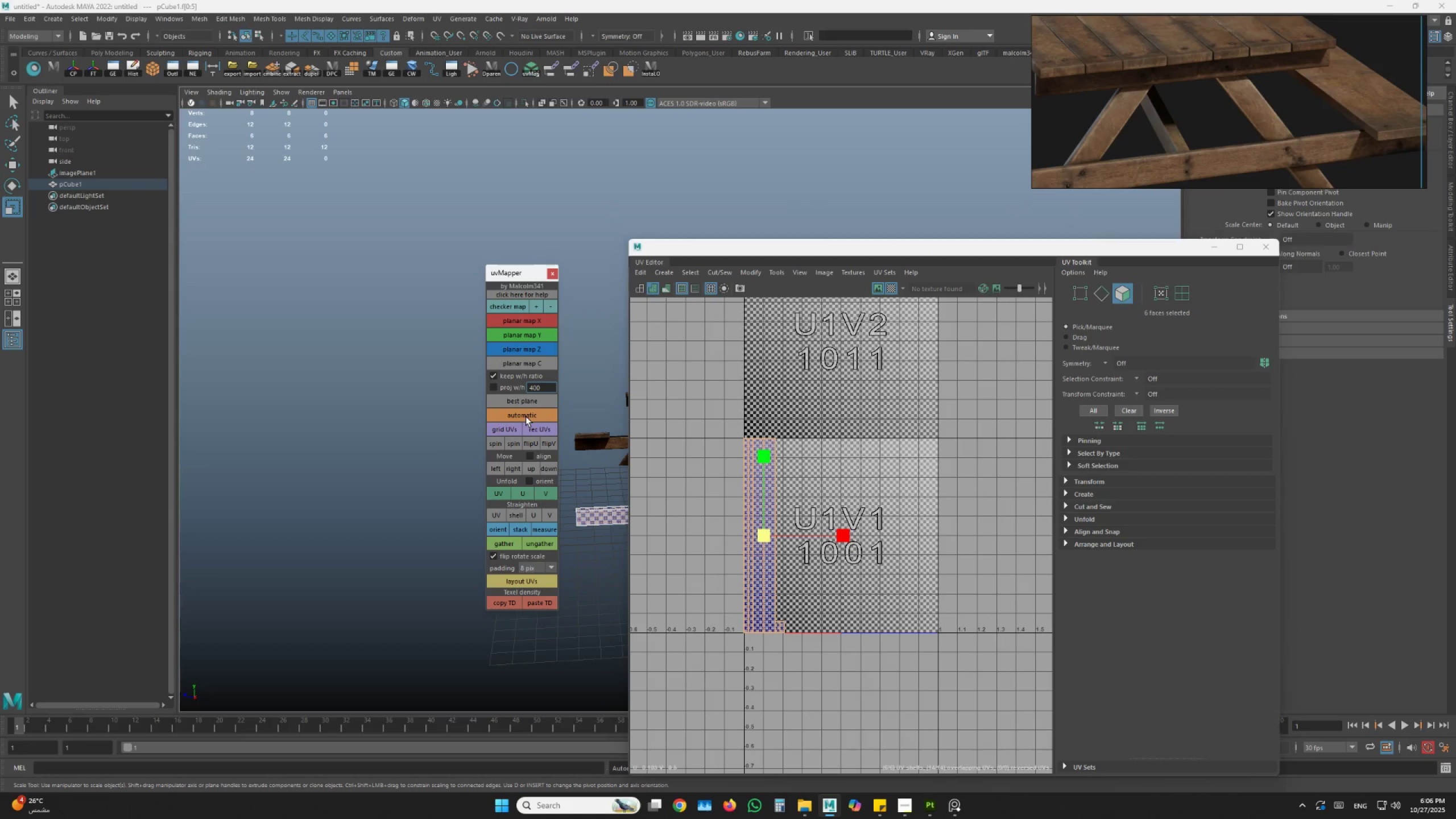 
scroll: coordinate [708, 527], scroll_direction: up, amount: 6.0
 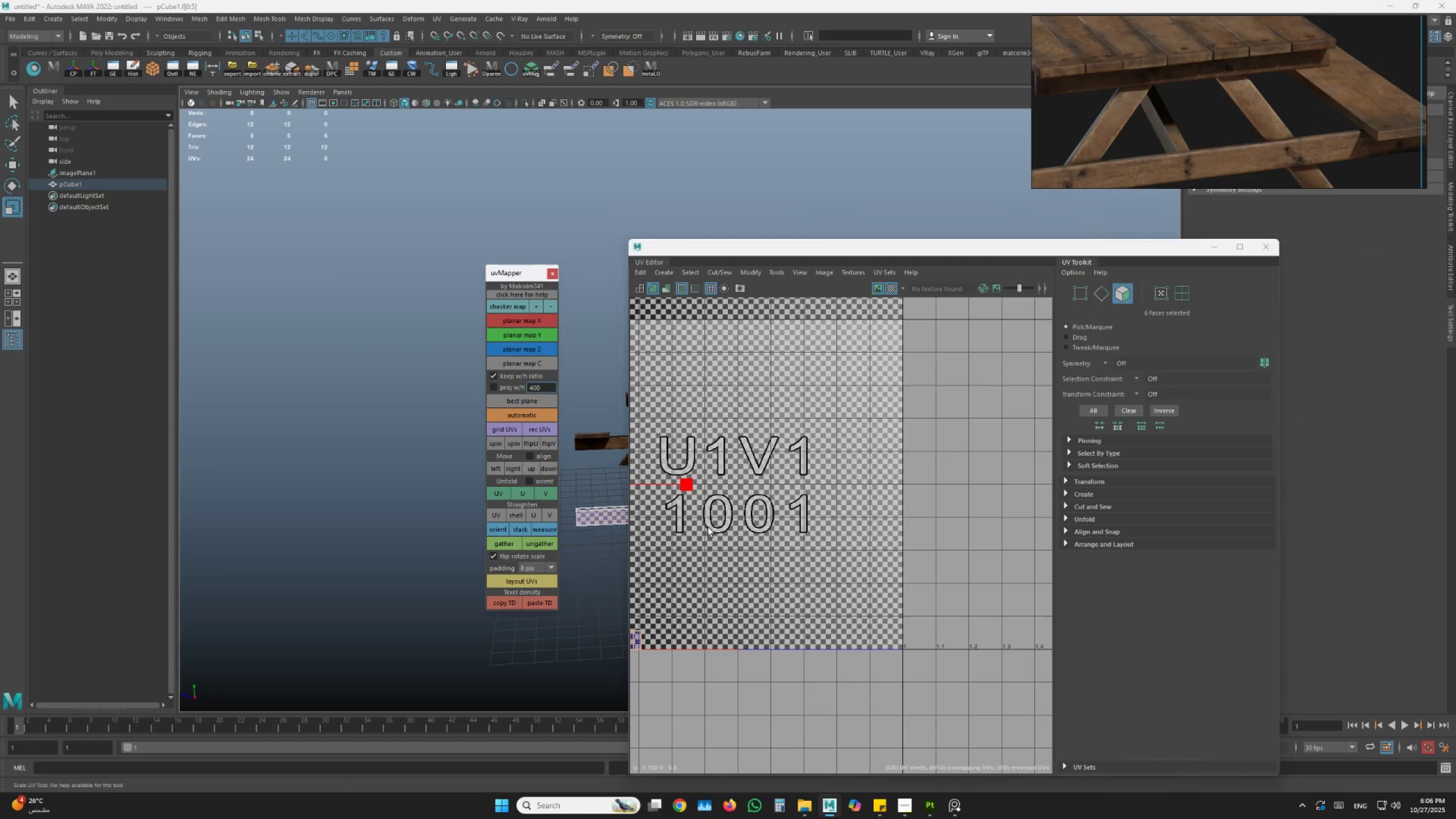 
hold_key(key=AltLeft, duration=0.53)
 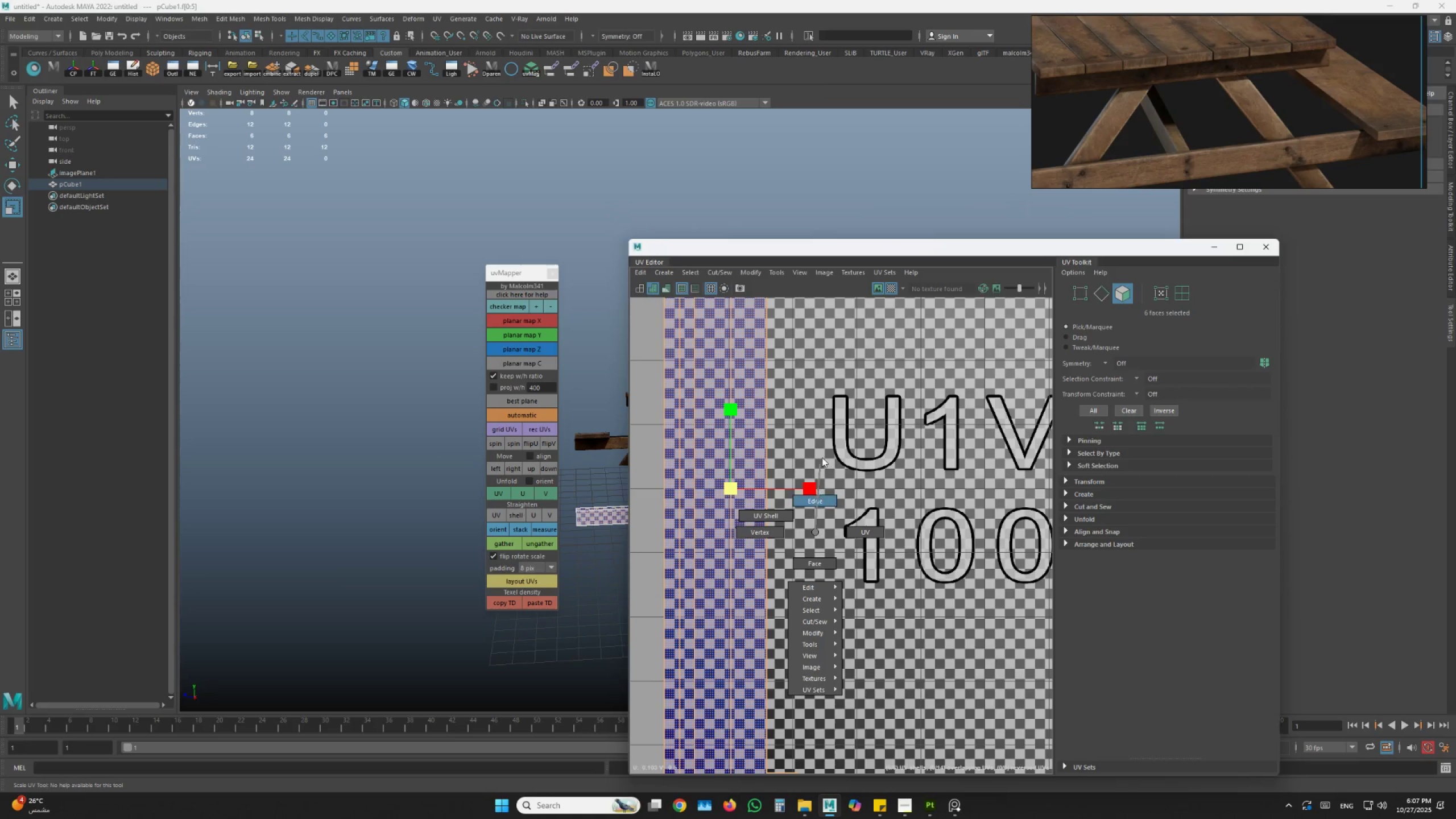 
scroll: coordinate [822, 467], scroll_direction: down, amount: 2.0
 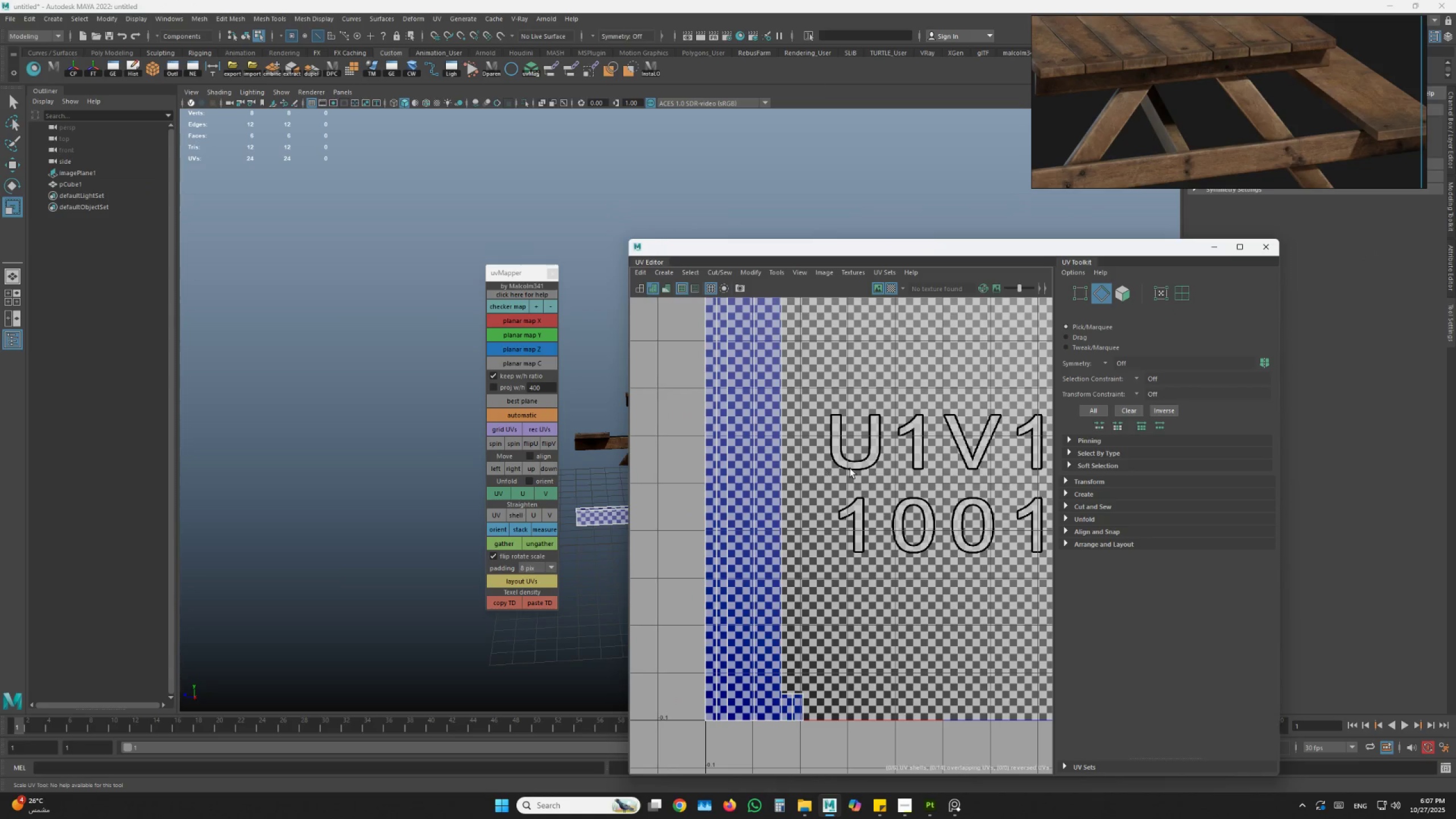 
left_click_drag(start_coordinate=[883, 465], to_coordinate=[644, 466])
 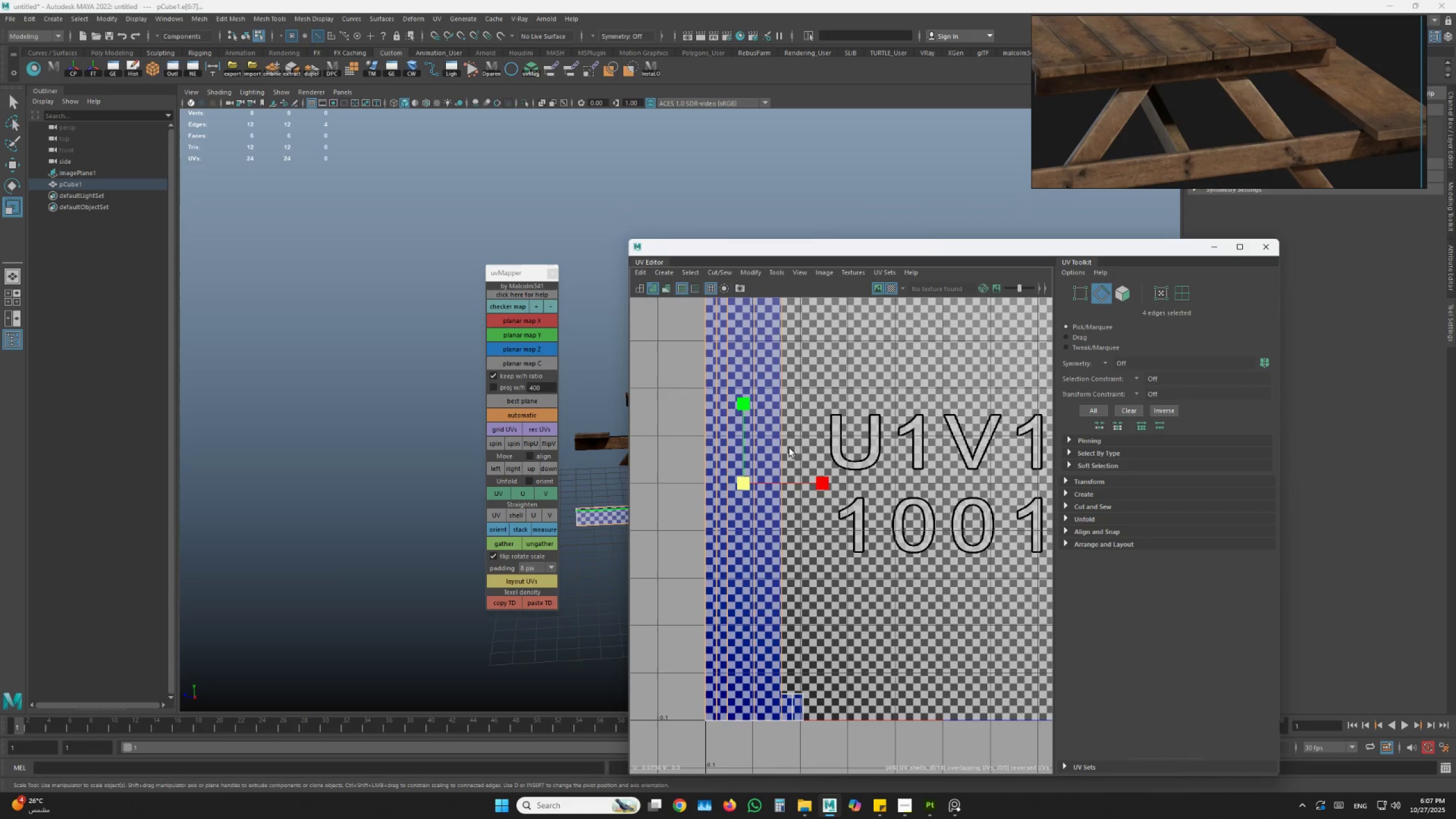 
hold_key(key=ControlLeft, duration=0.75)
left_click_drag(start_coordinate=[791, 436], to_coordinate=[784, 439])
 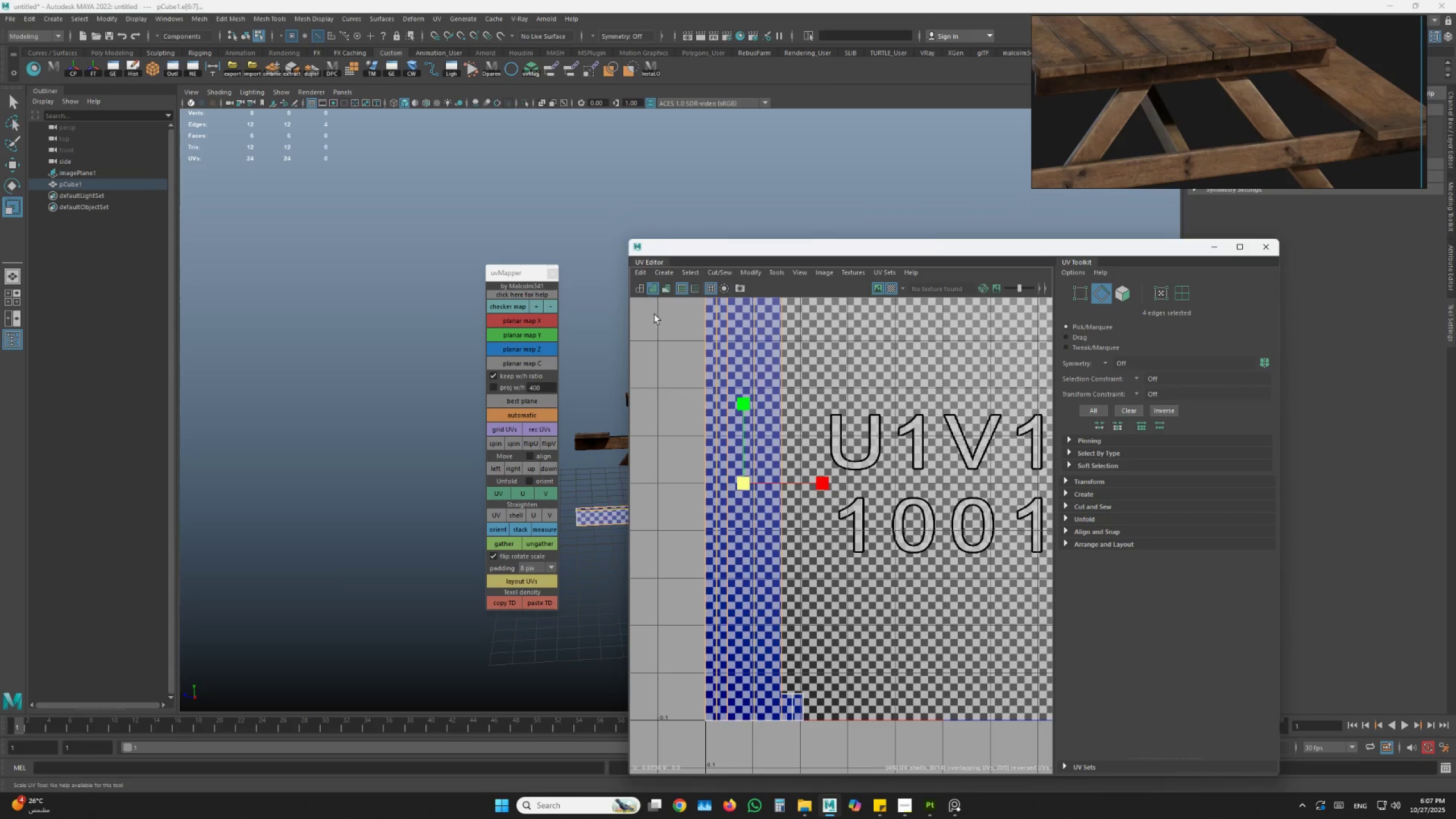 
scroll: coordinate [583, 481], scroll_direction: up, amount: 2.0
 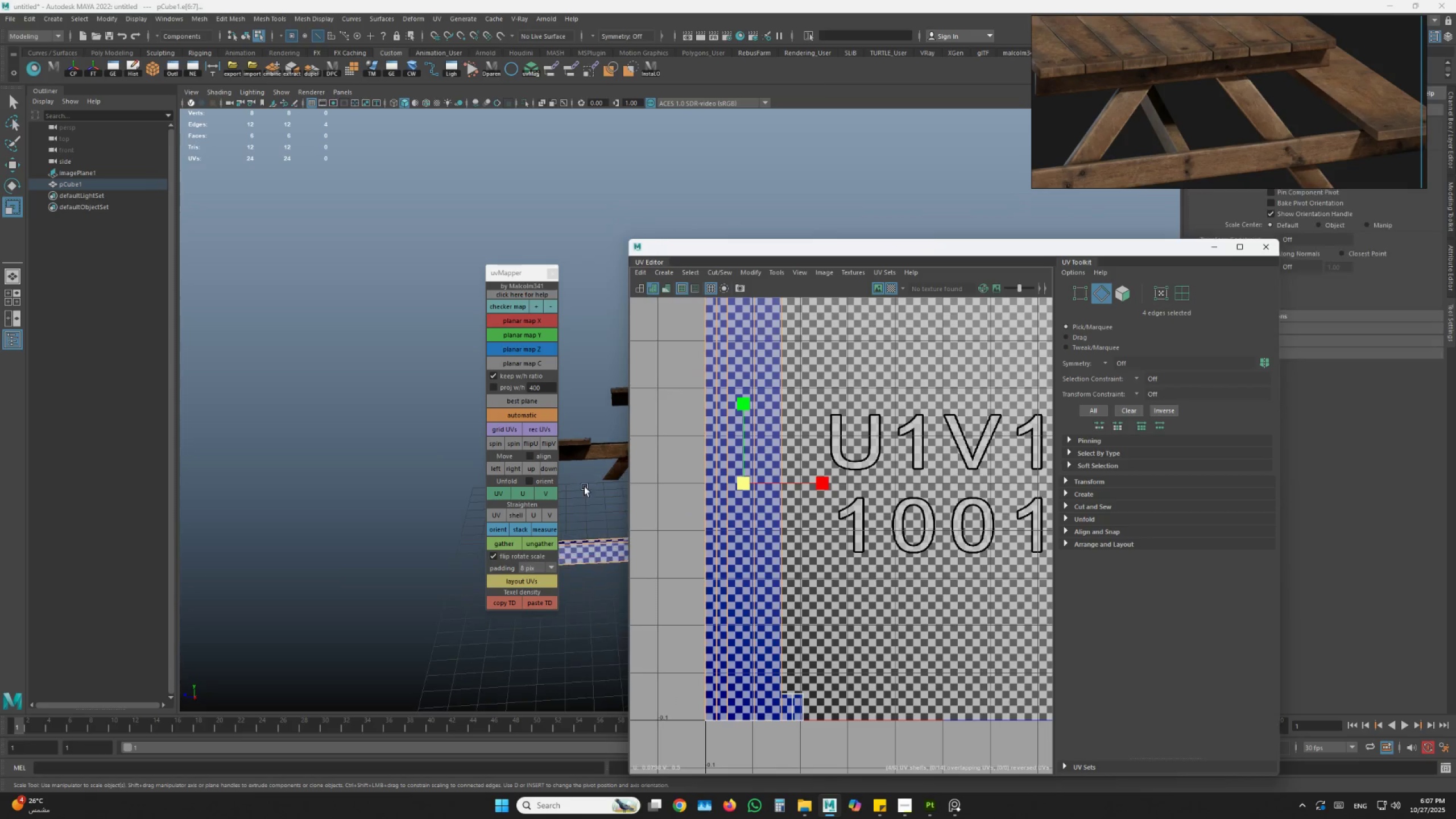 
hold_key(key=AltLeft, duration=1.5)
left_click_drag(start_coordinate=[585, 508], to_coordinate=[689, 493])
 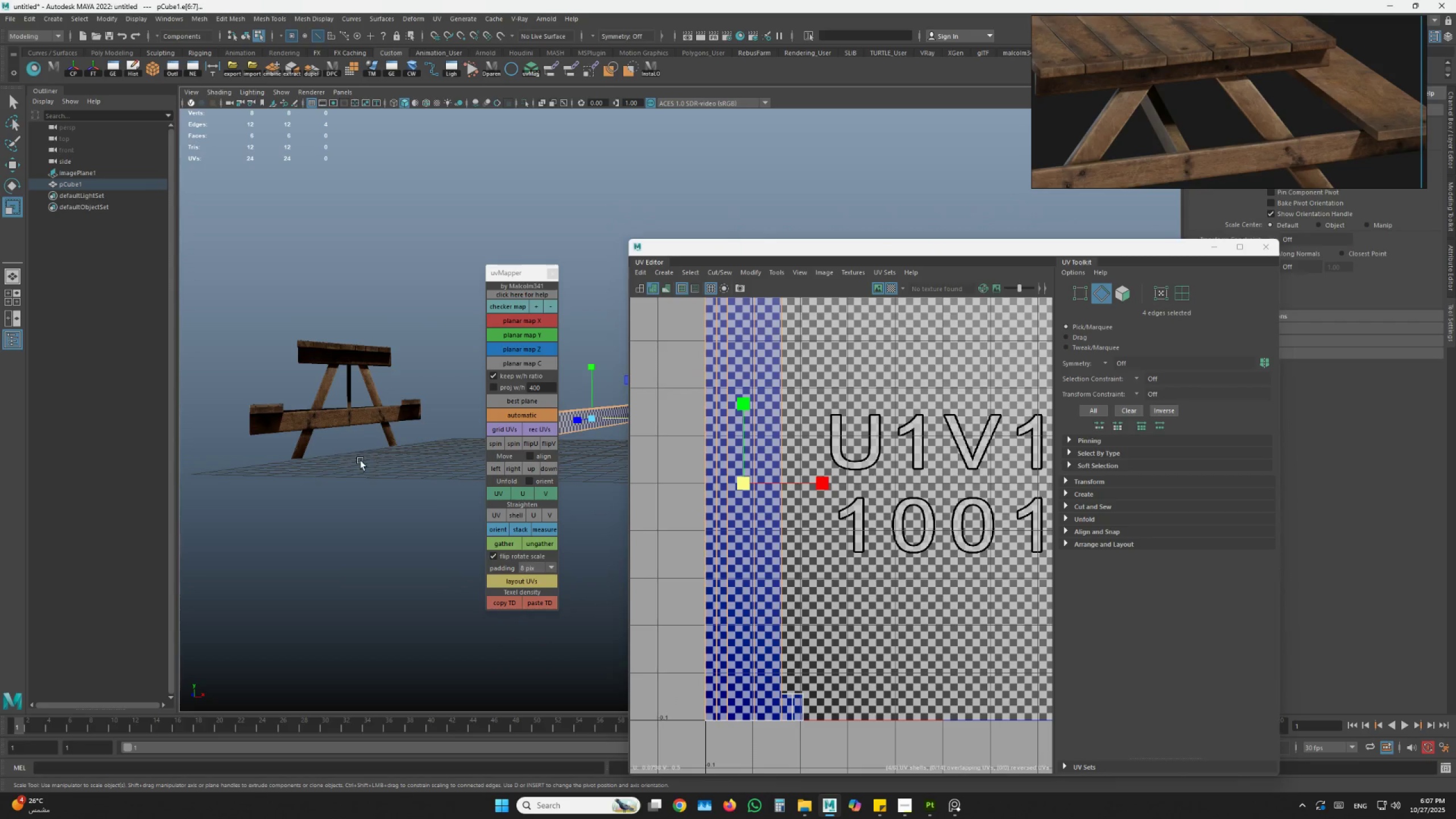 
scroll: coordinate [368, 466], scroll_direction: up, amount: 2.0
 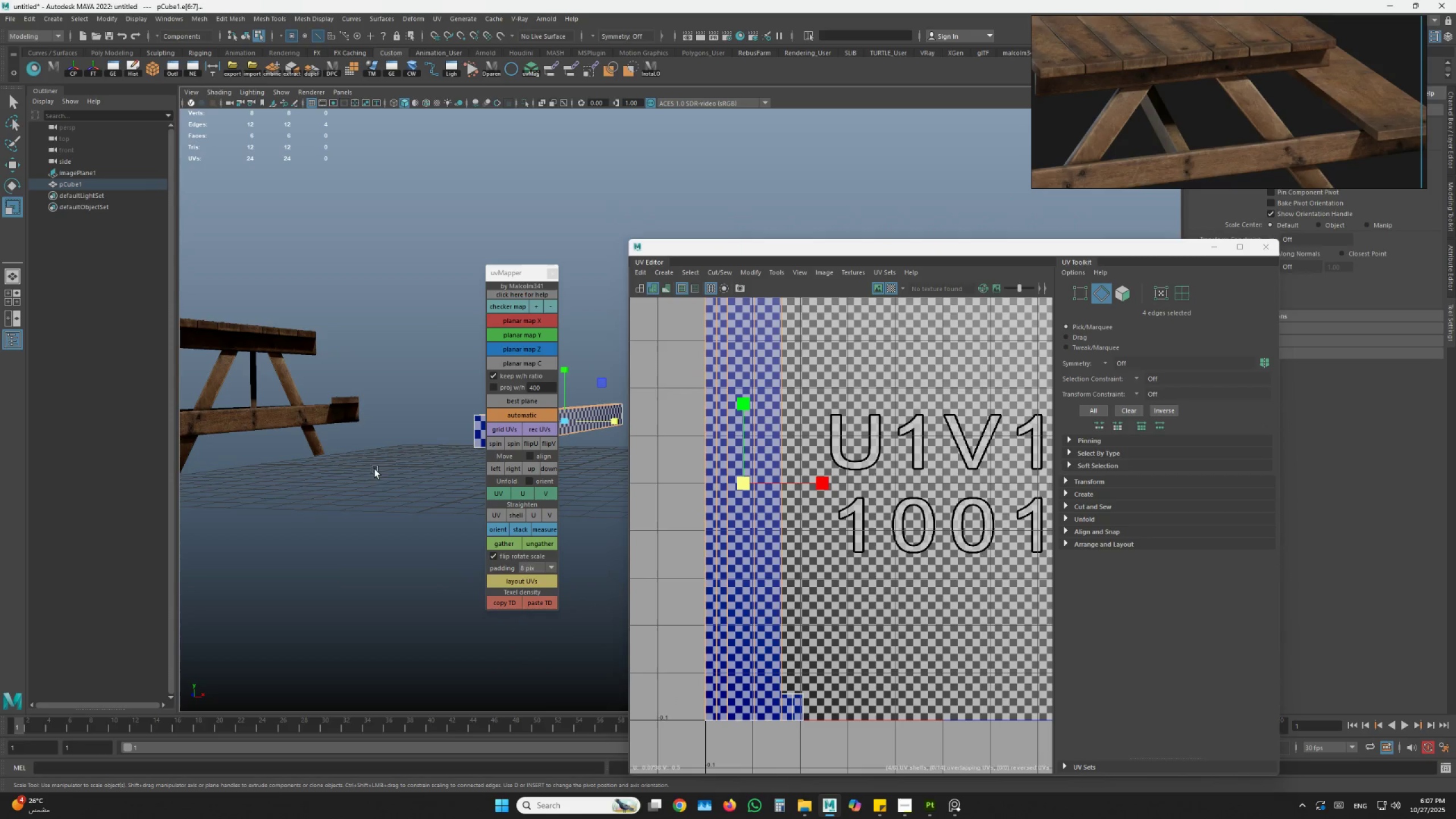 
hold_key(key=AltLeft, duration=0.36)
left_click_drag(start_coordinate=[389, 480], to_coordinate=[428, 483])
 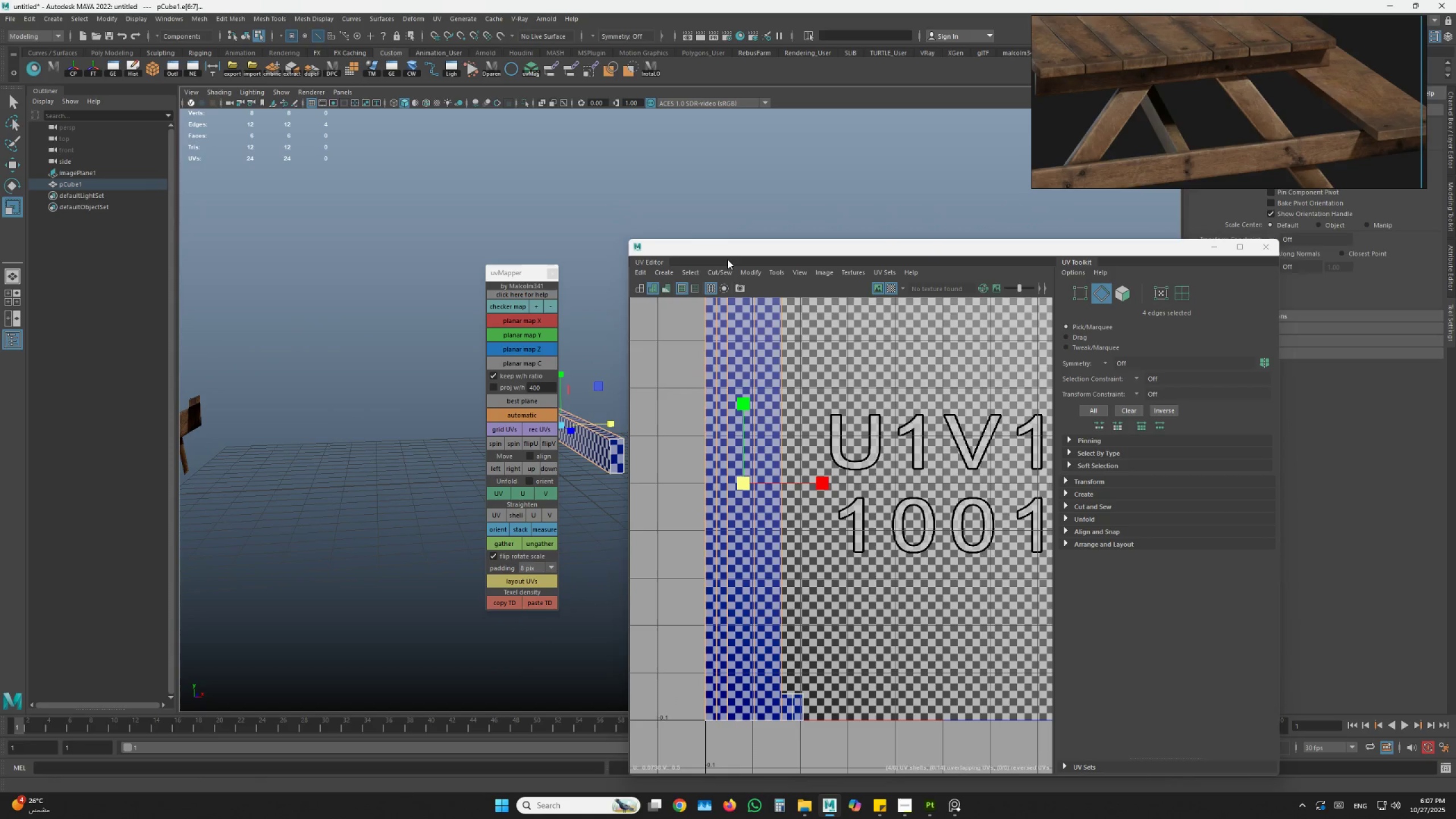 
left_click_drag(start_coordinate=[731, 258], to_coordinate=[901, 236])
 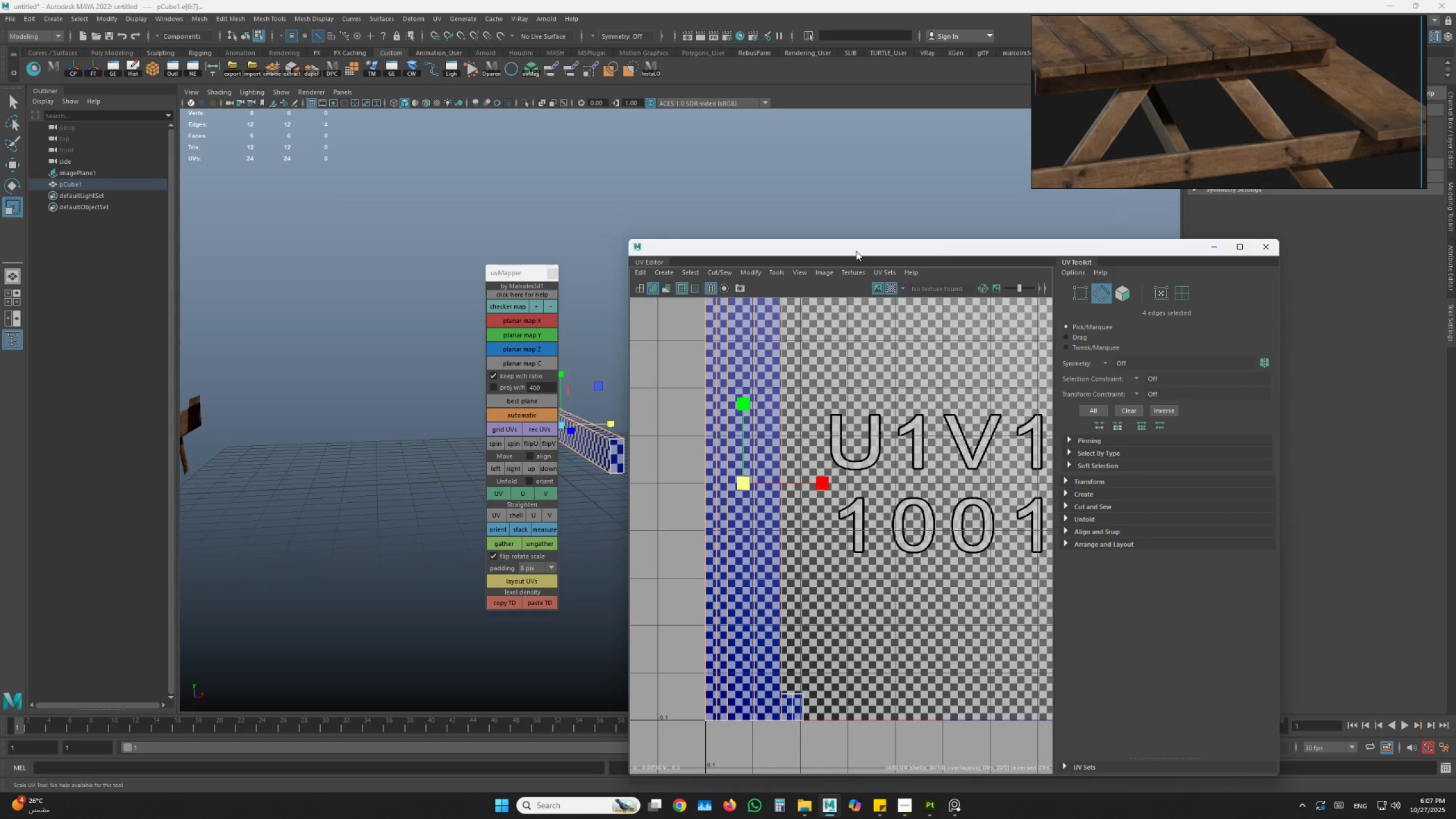 
left_click_drag(start_coordinate=[855, 251], to_coordinate=[1144, 228])
 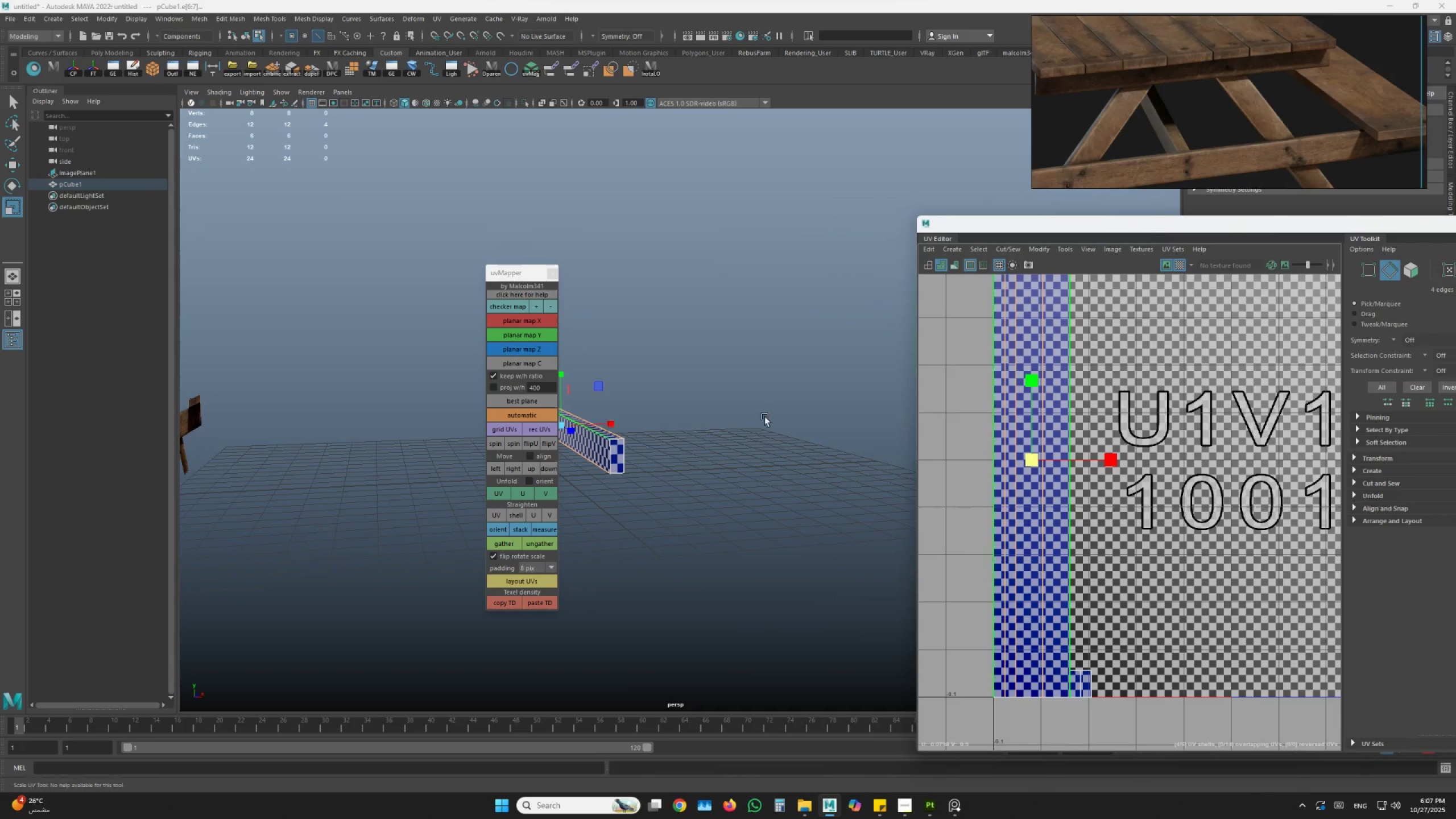 
scroll: coordinate [756, 420], scroll_direction: up, amount: 2.0
 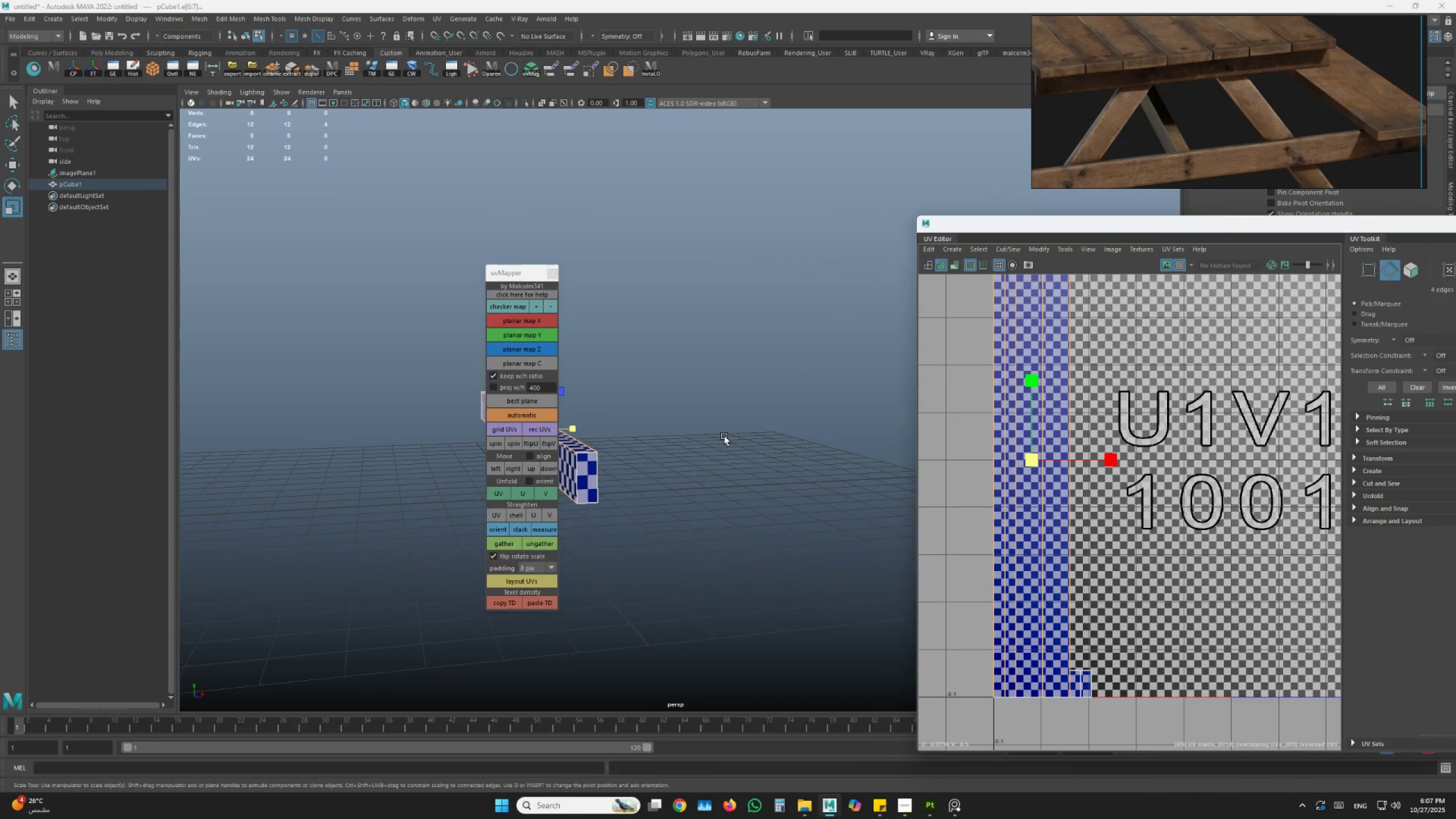 
hold_key(key=AltLeft, duration=0.47)
 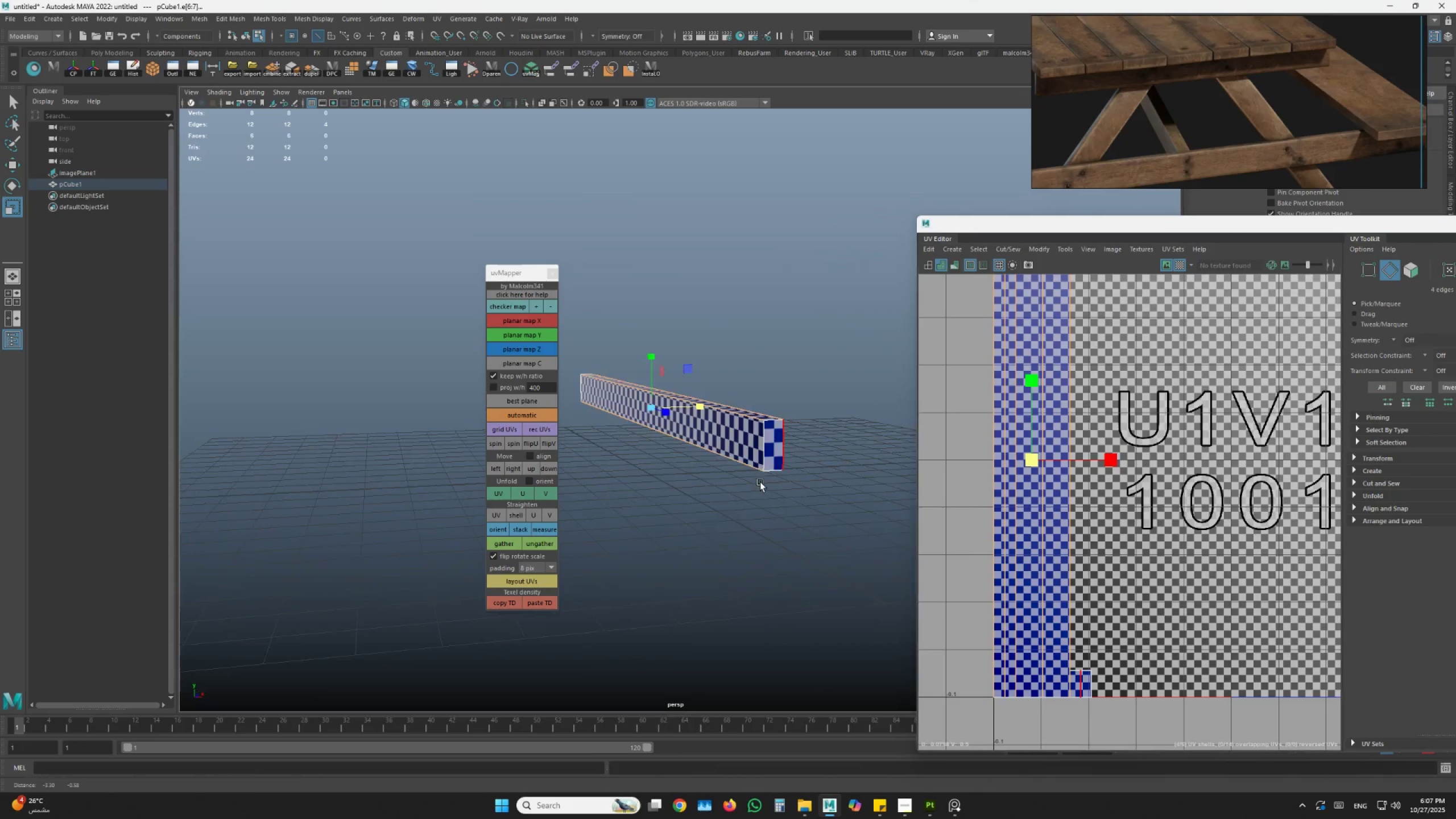 
hold_key(key=ControlLeft, duration=0.86)
left_click([712, 445])
 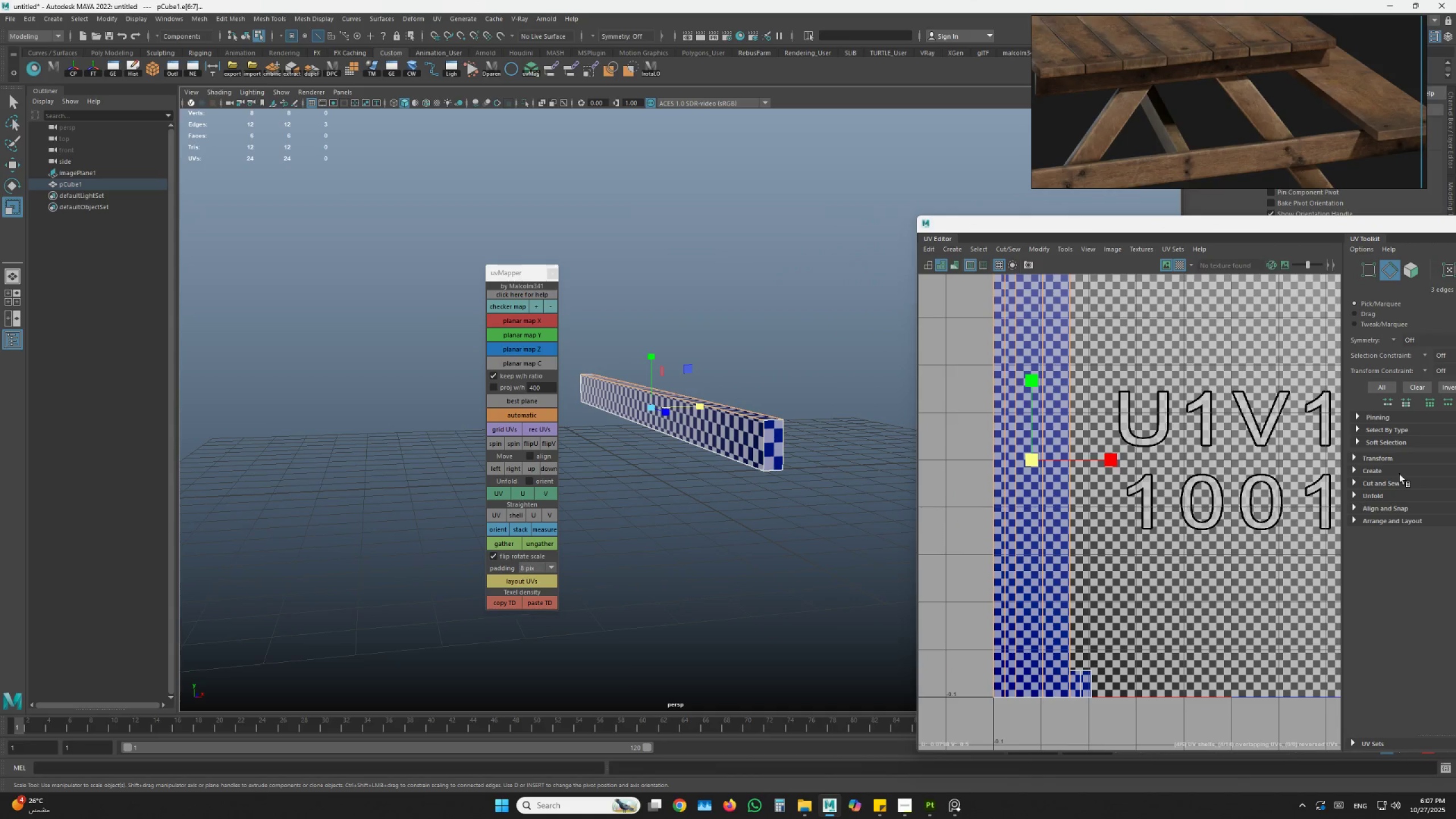 
left_click([1380, 481])
 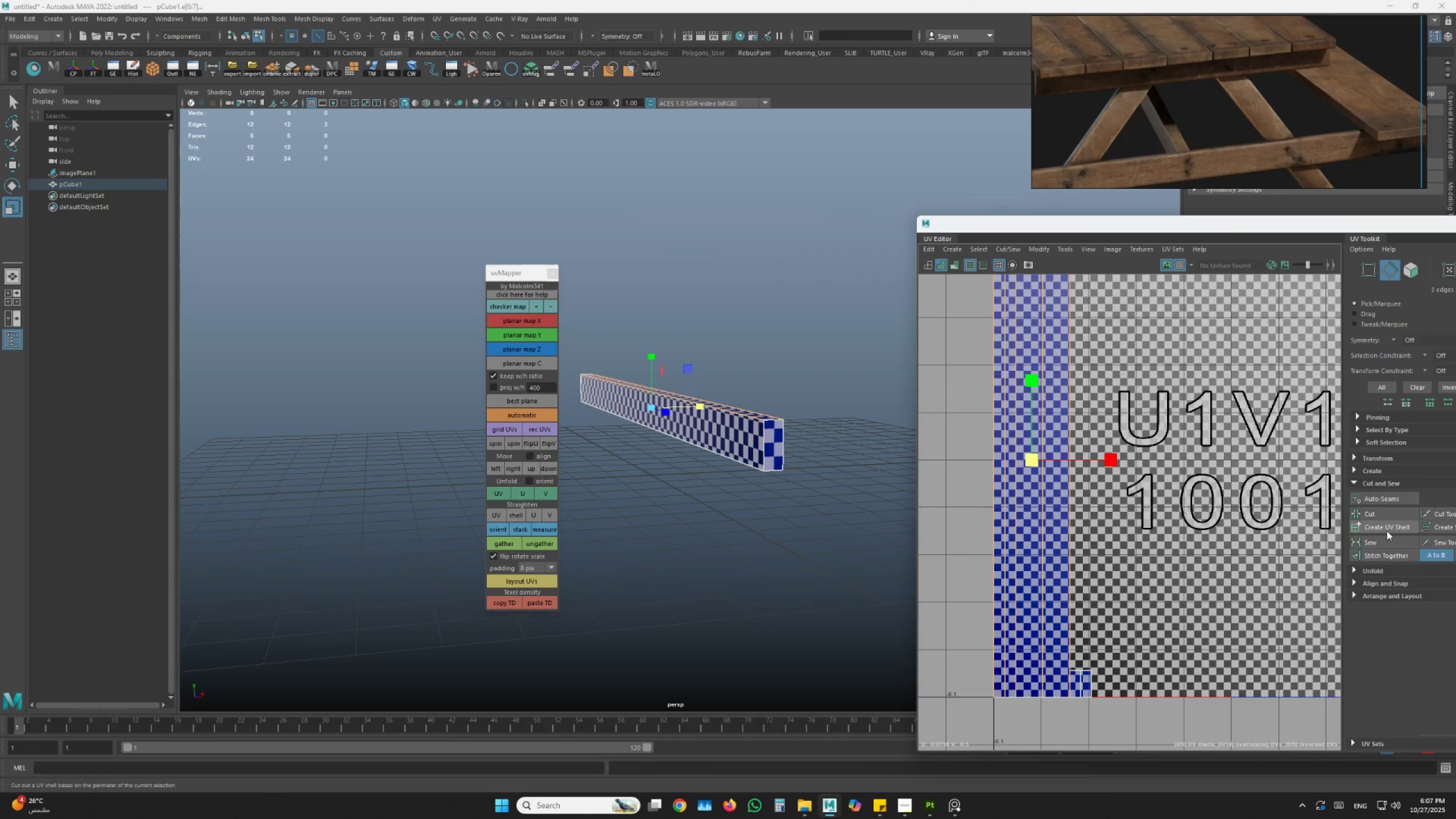 
left_click([1384, 551])
 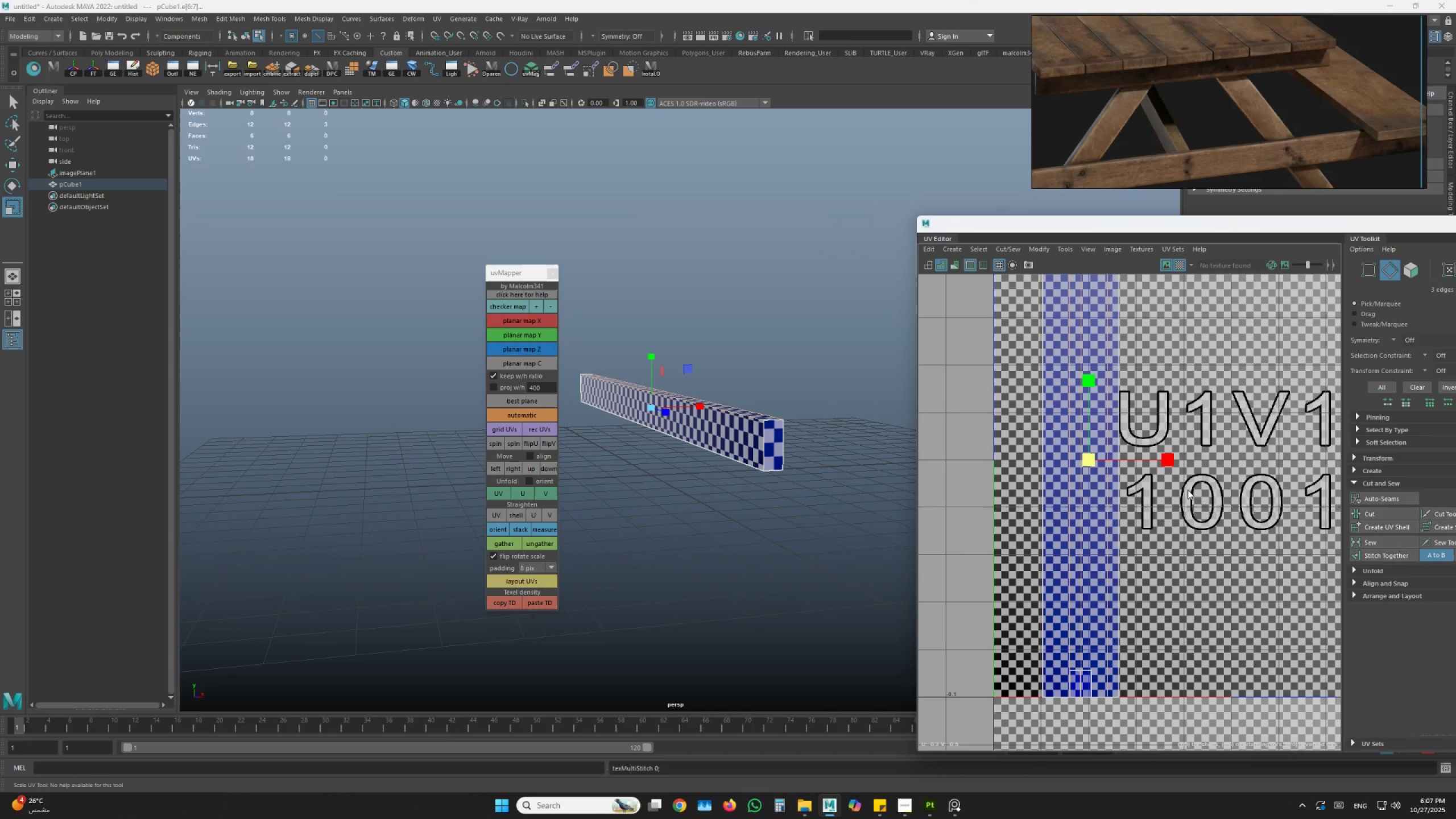 
hold_key(key=AltLeft, duration=0.45)
scroll: coordinate [826, 547], scroll_direction: up, amount: 3.0
 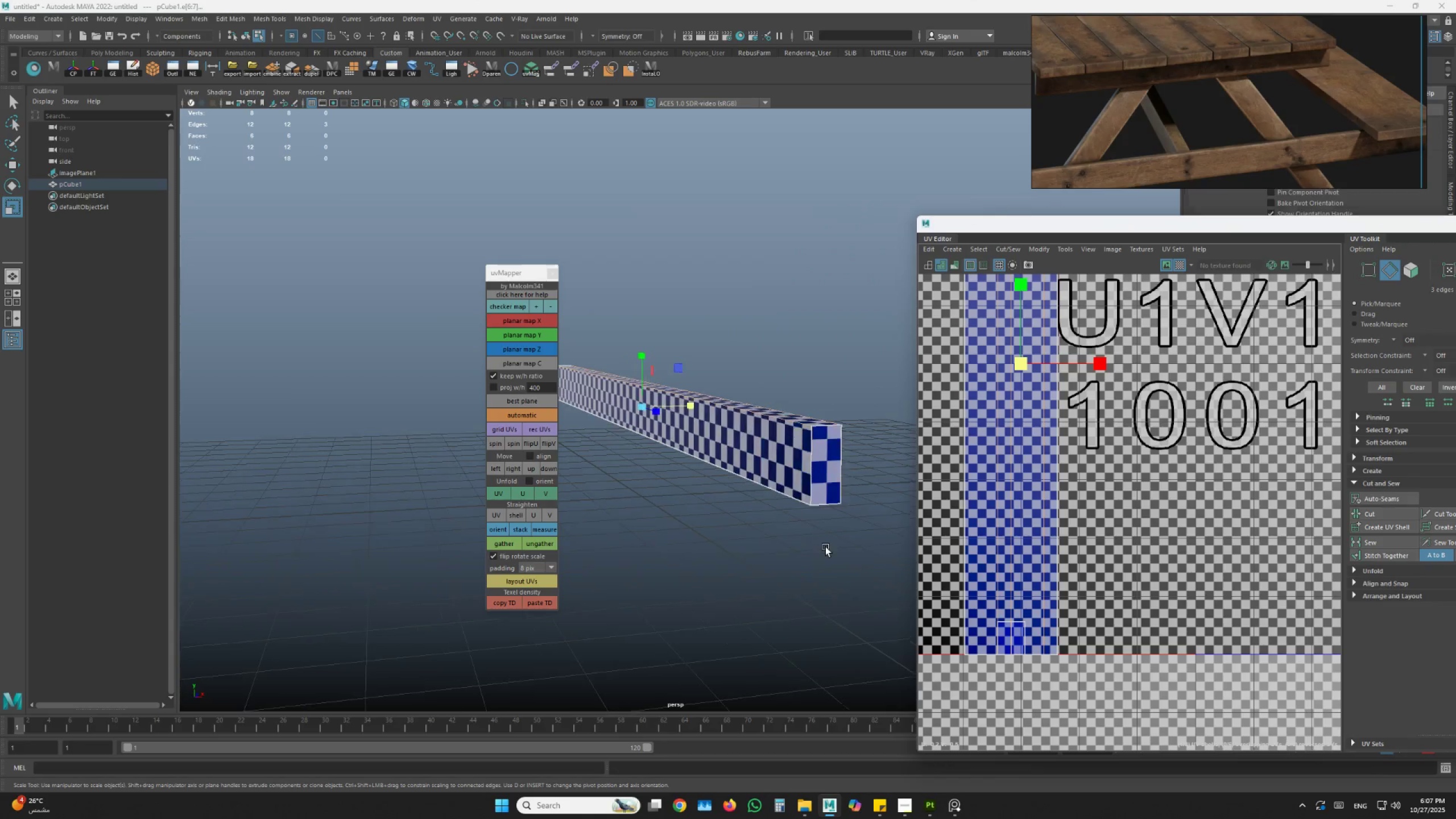 
hold_key(key=AltLeft, duration=0.61)
left_click_drag(start_coordinate=[813, 564], to_coordinate=[787, 573])
 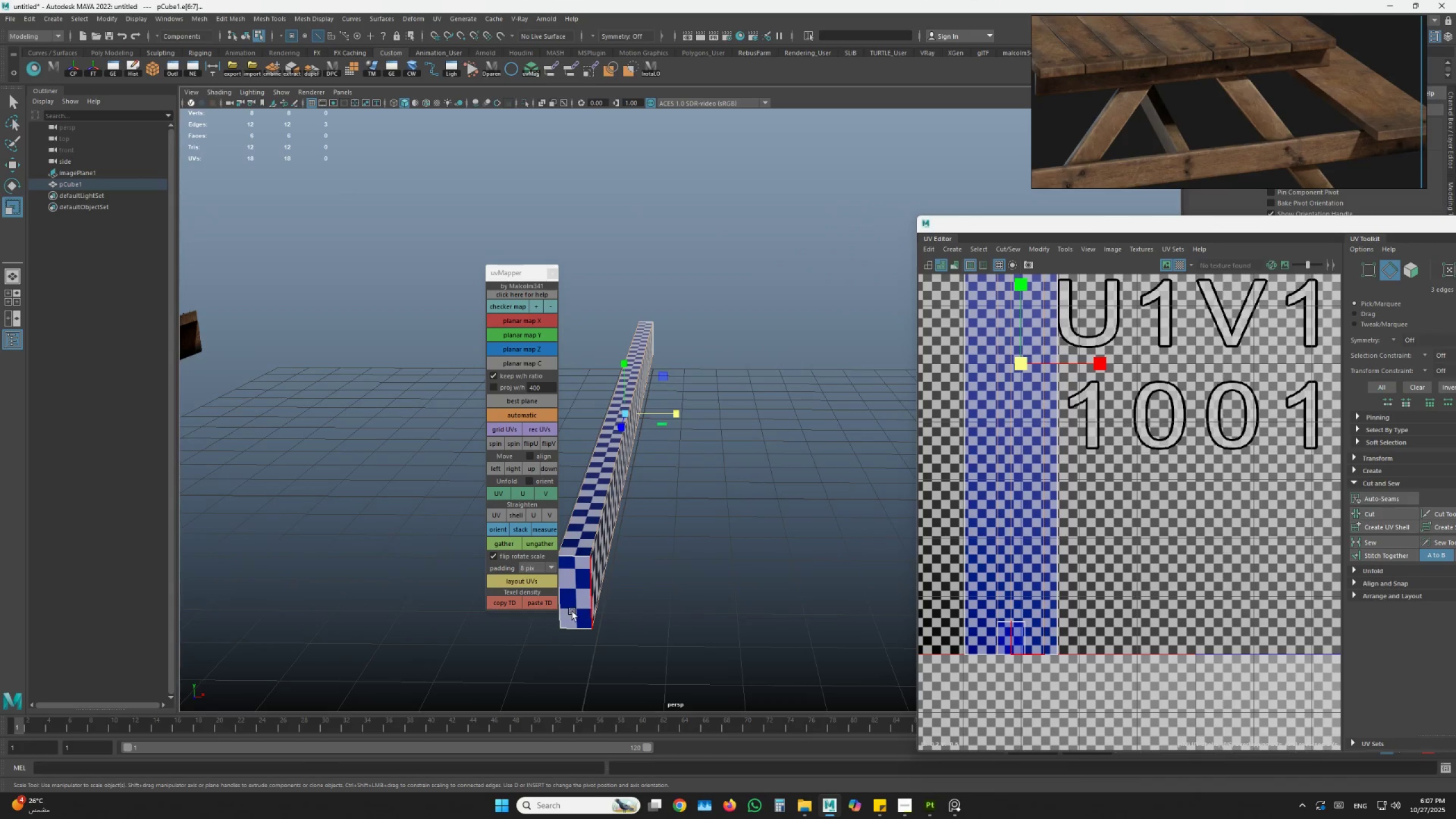 
left_click([592, 603])
 